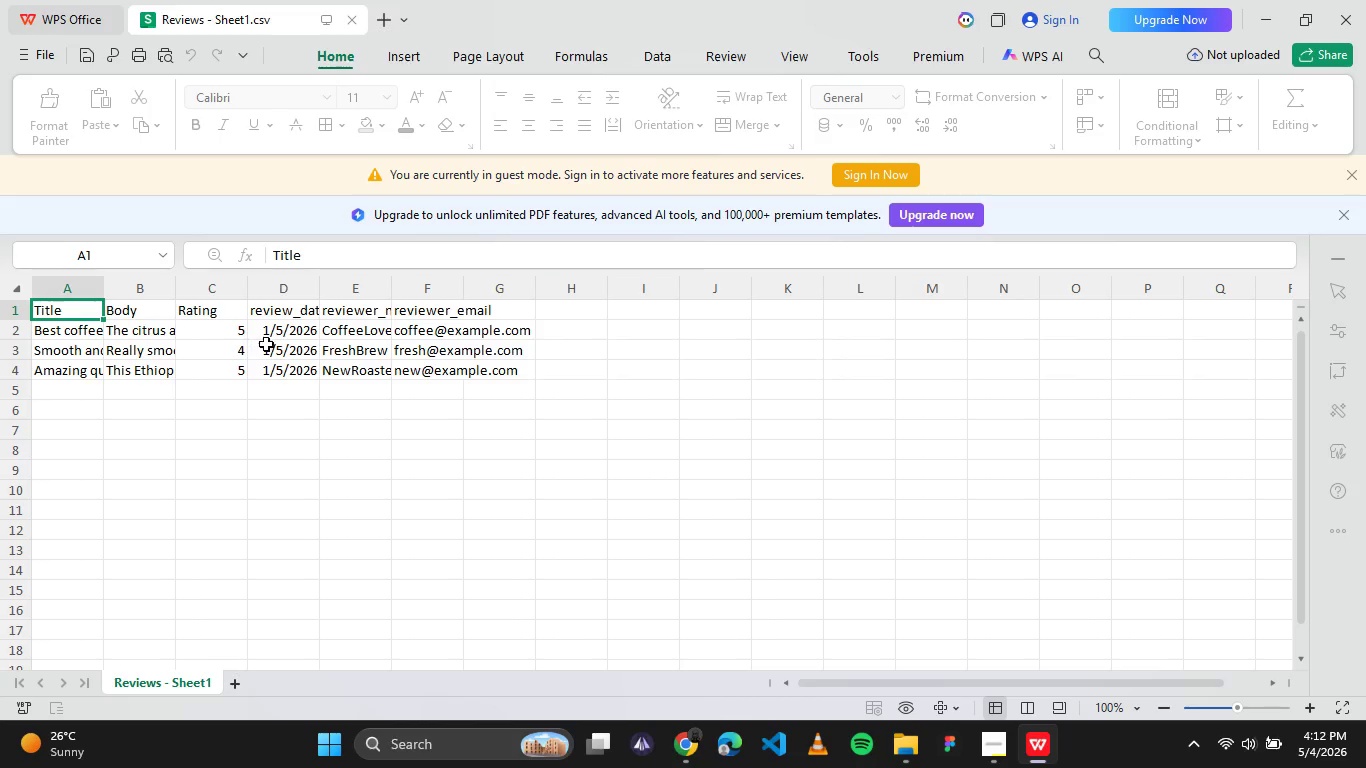 
wait(13.66)
 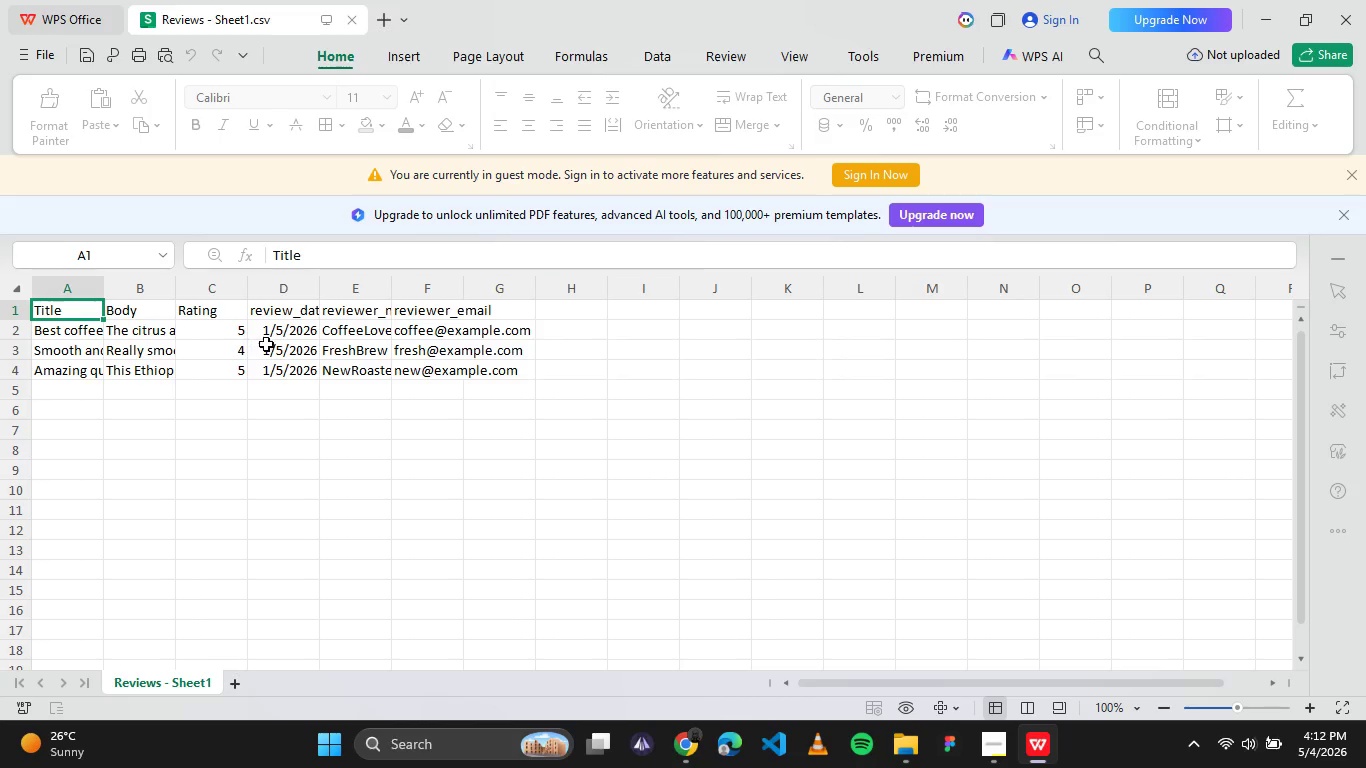 
left_click([562, 317])
 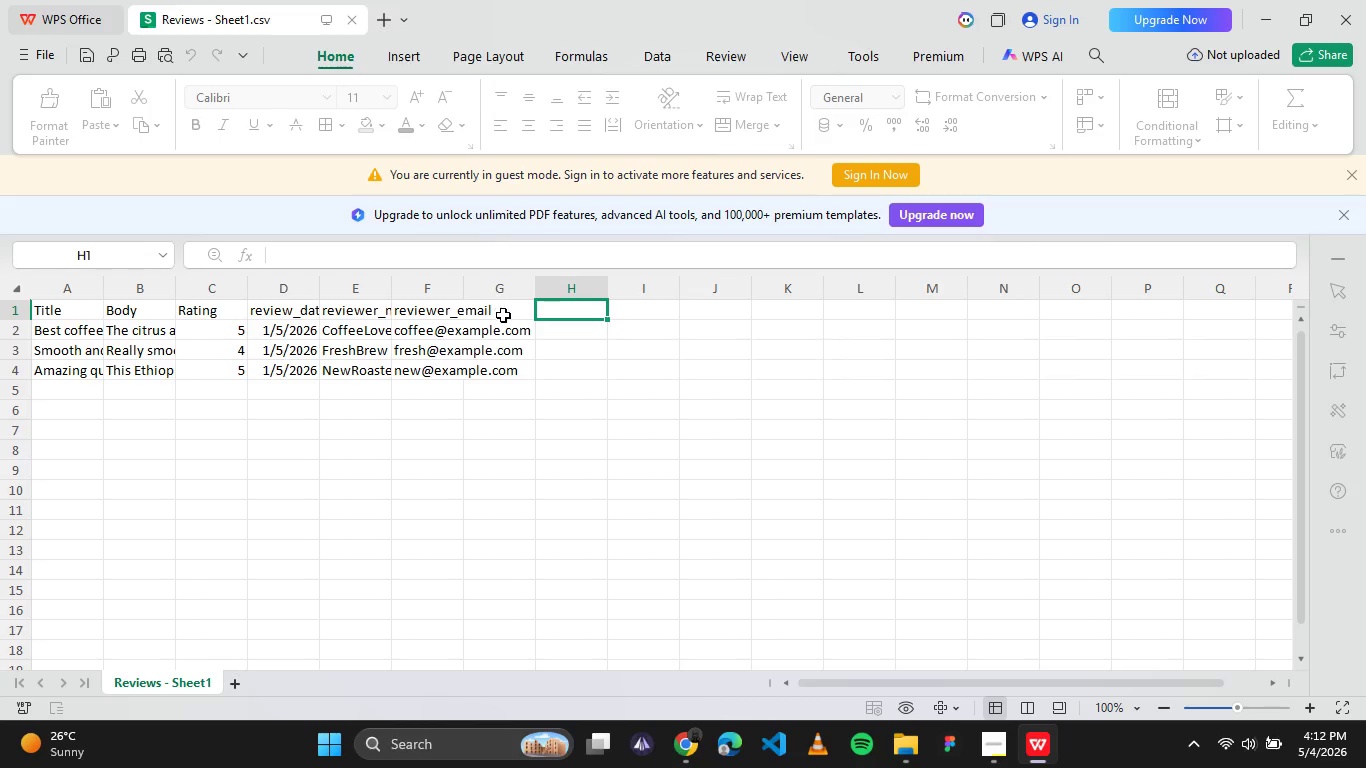 
left_click([503, 314])
 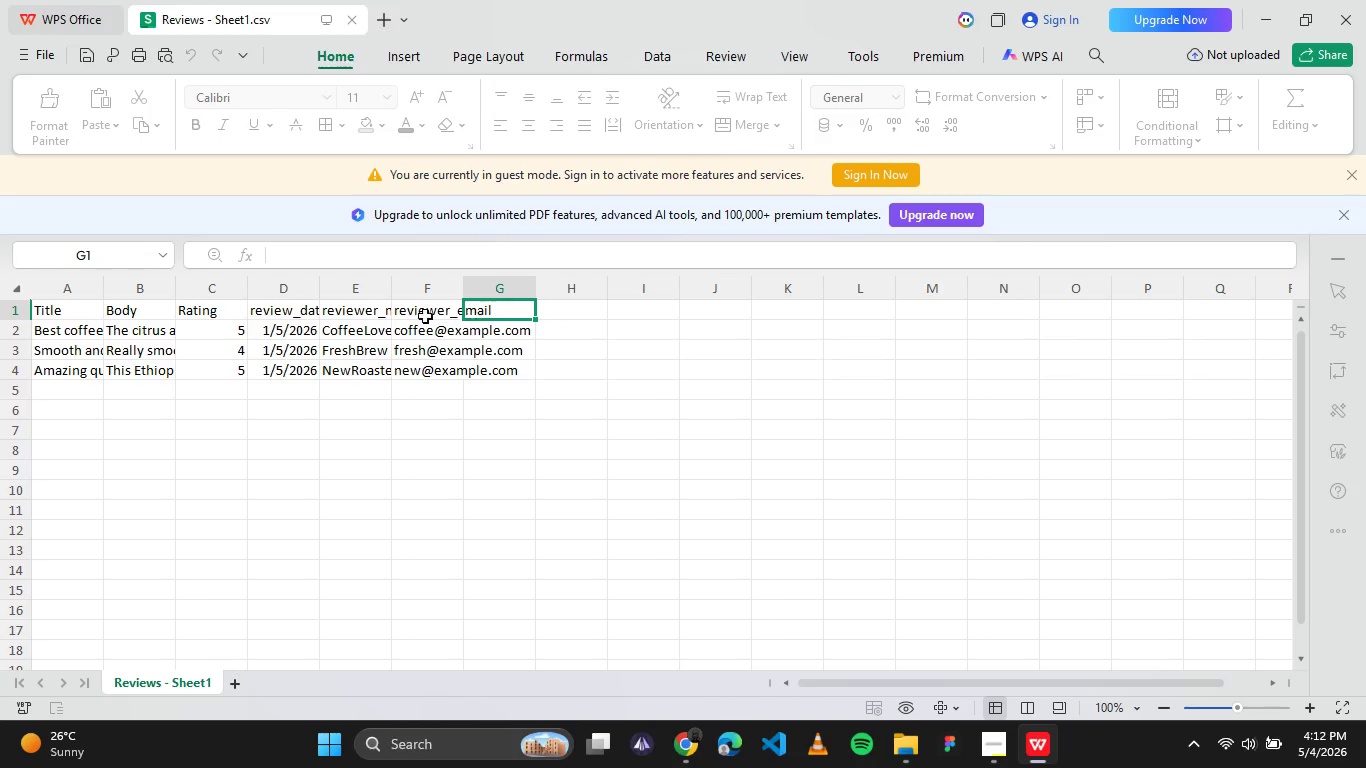 
left_click([423, 315])
 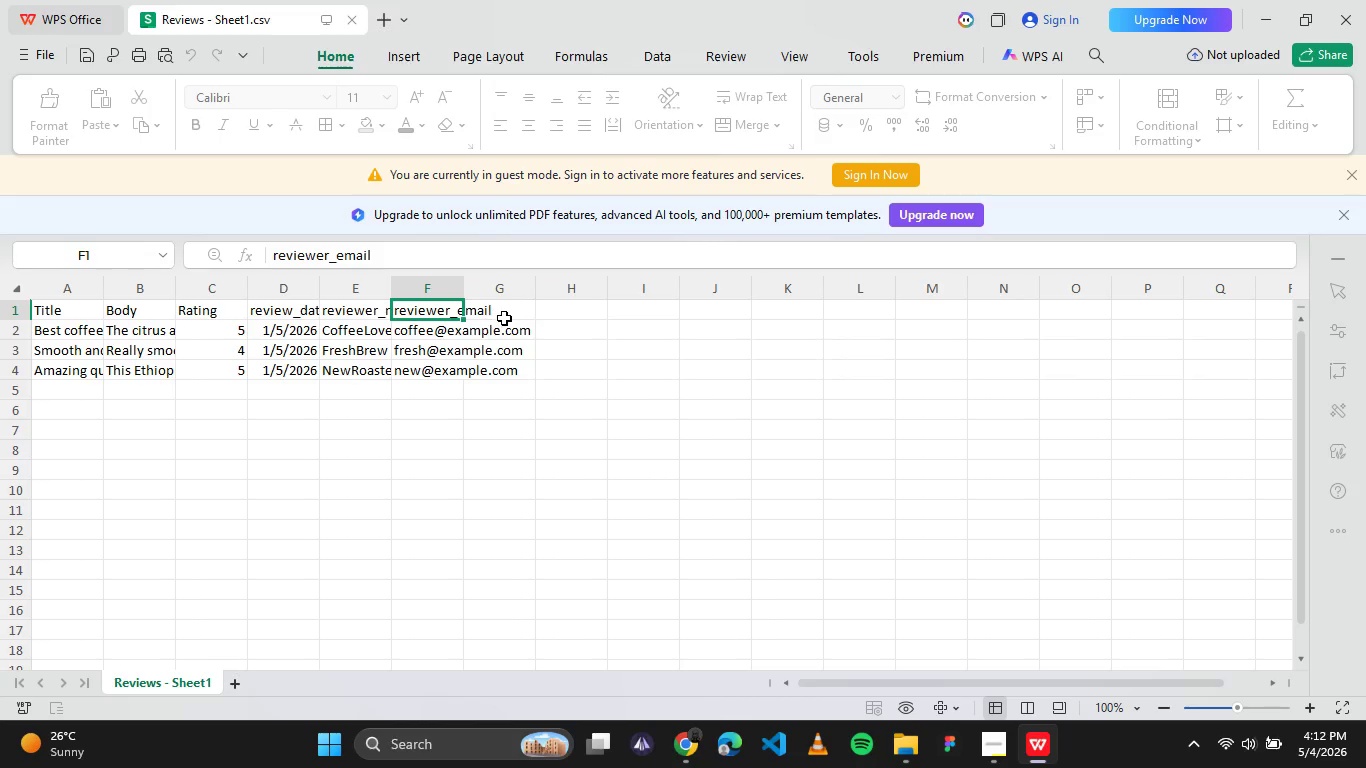 
left_click([506, 317])
 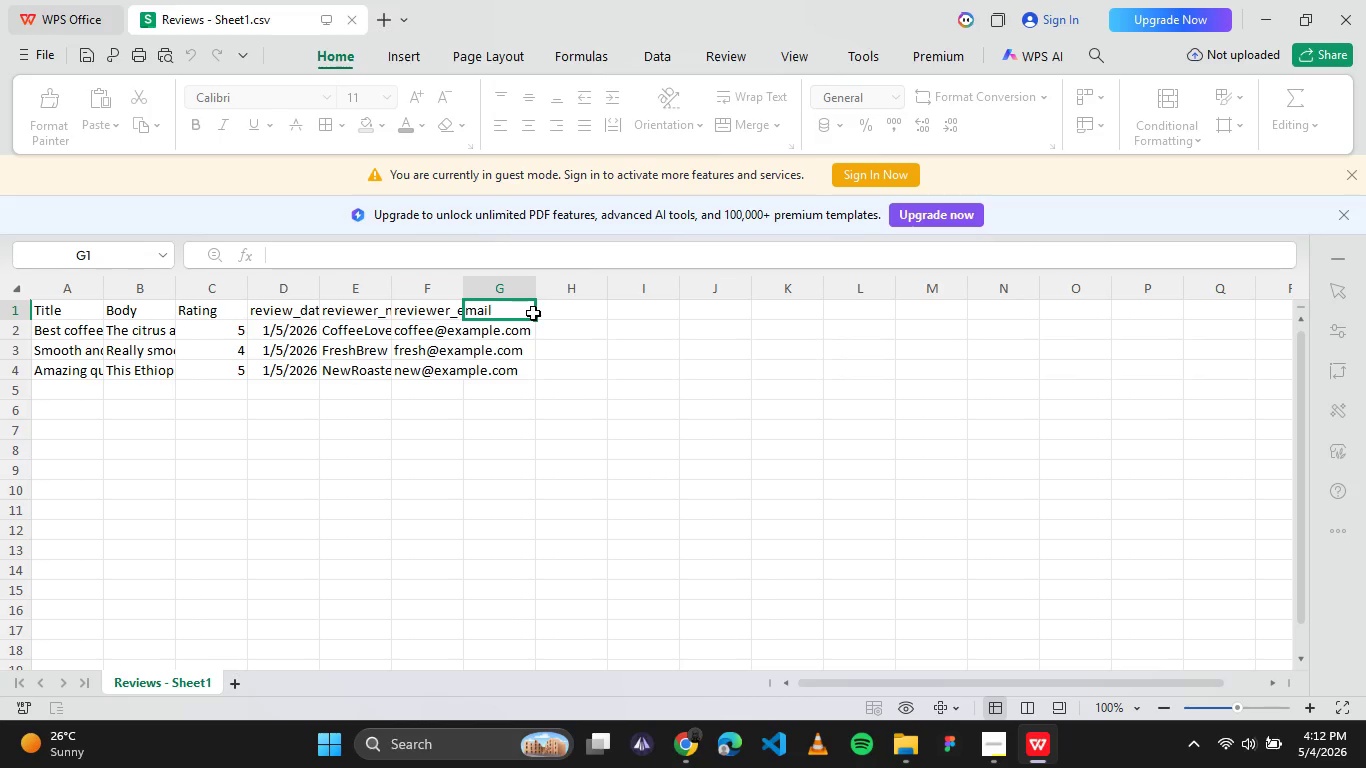 
type(handle)
 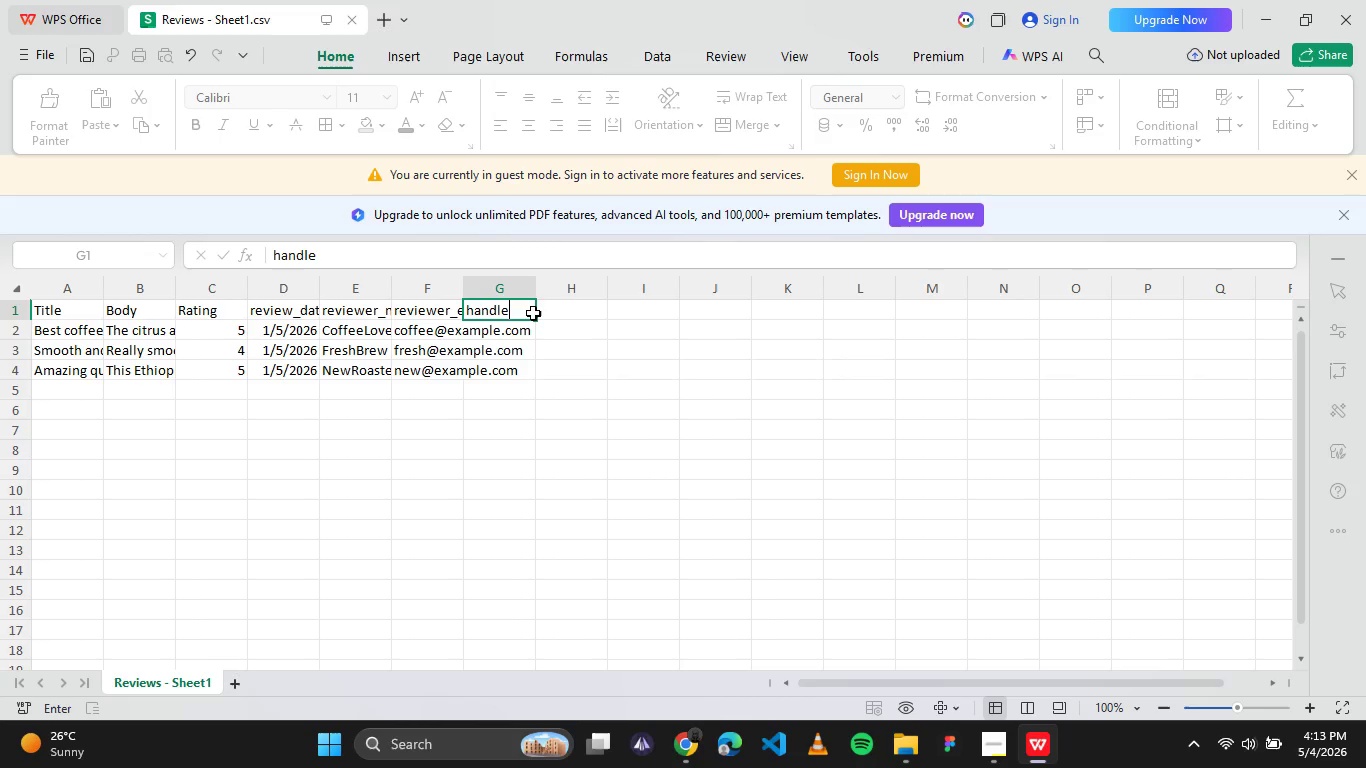 
key(ArrowDown)
 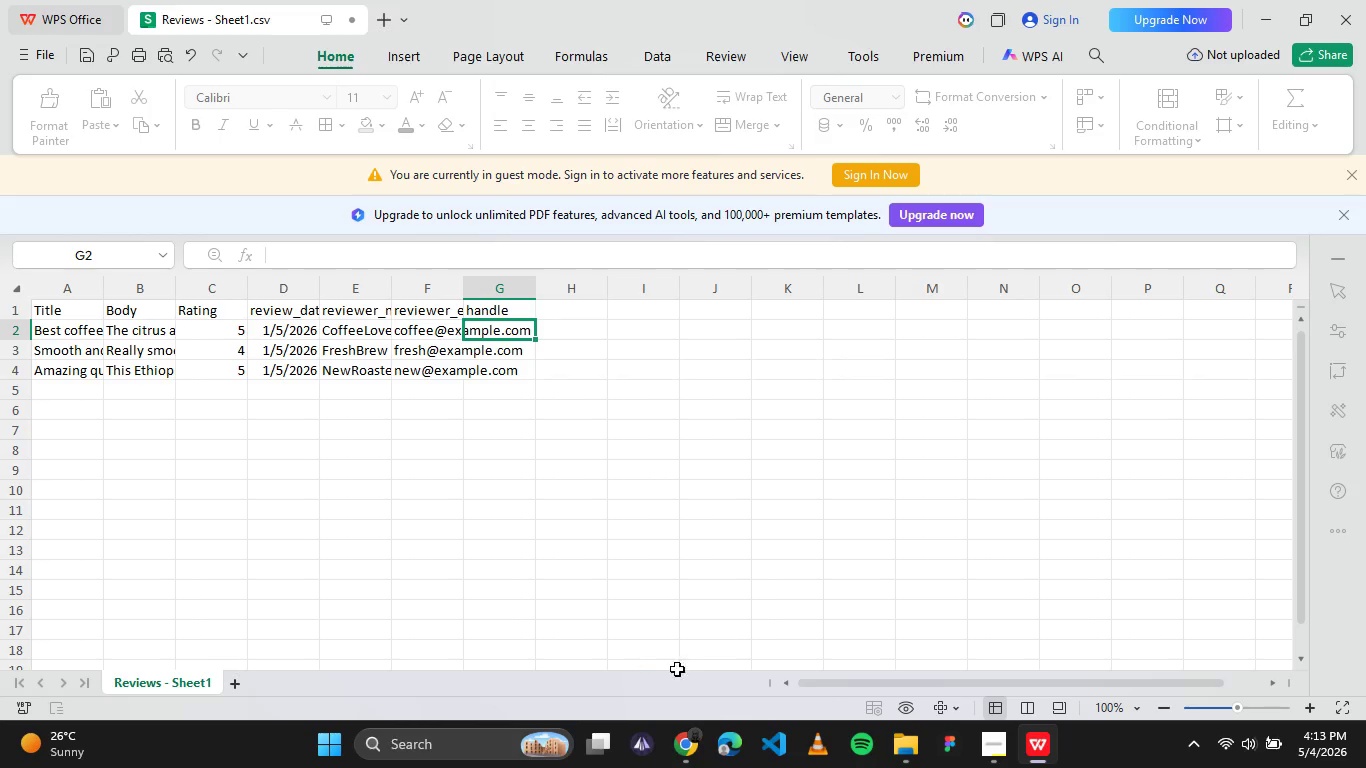 
left_click([692, 745])
 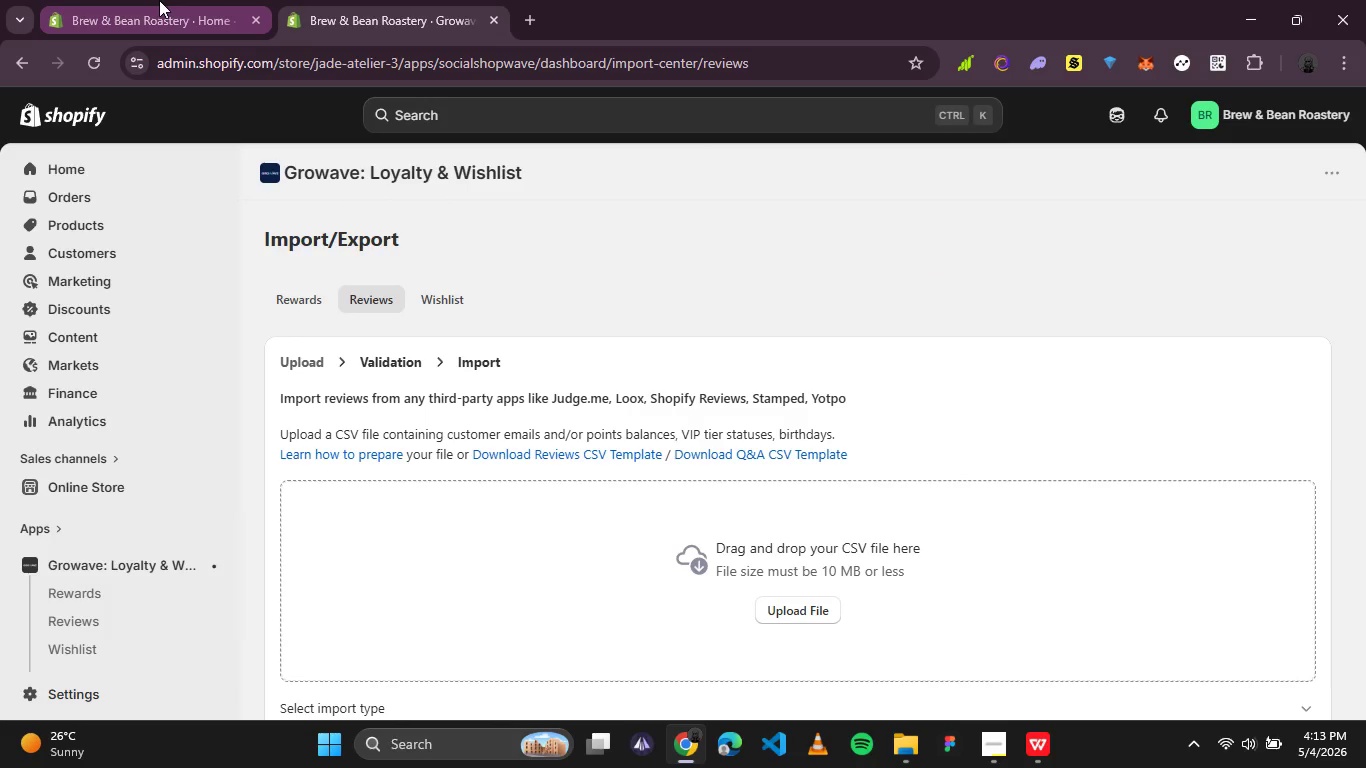 
left_click([159, 0])
 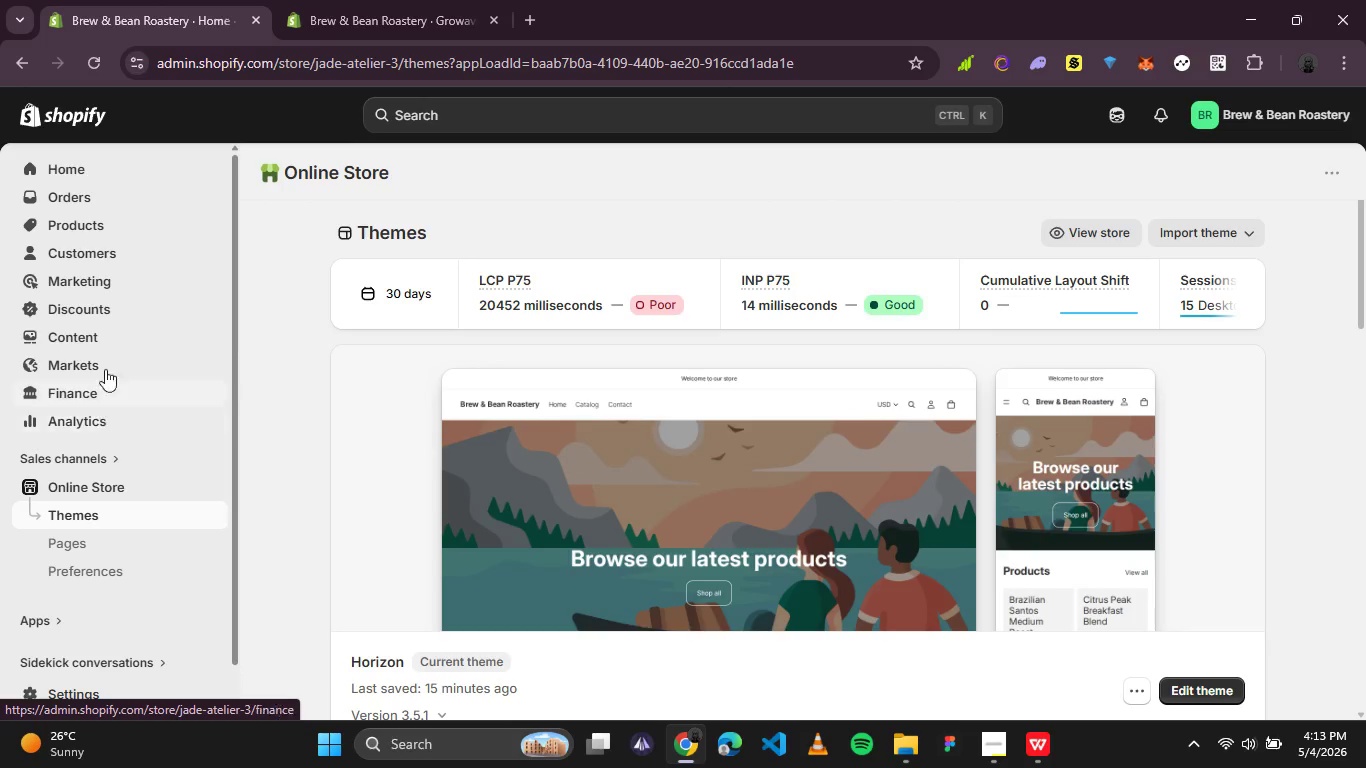 
left_click([83, 223])
 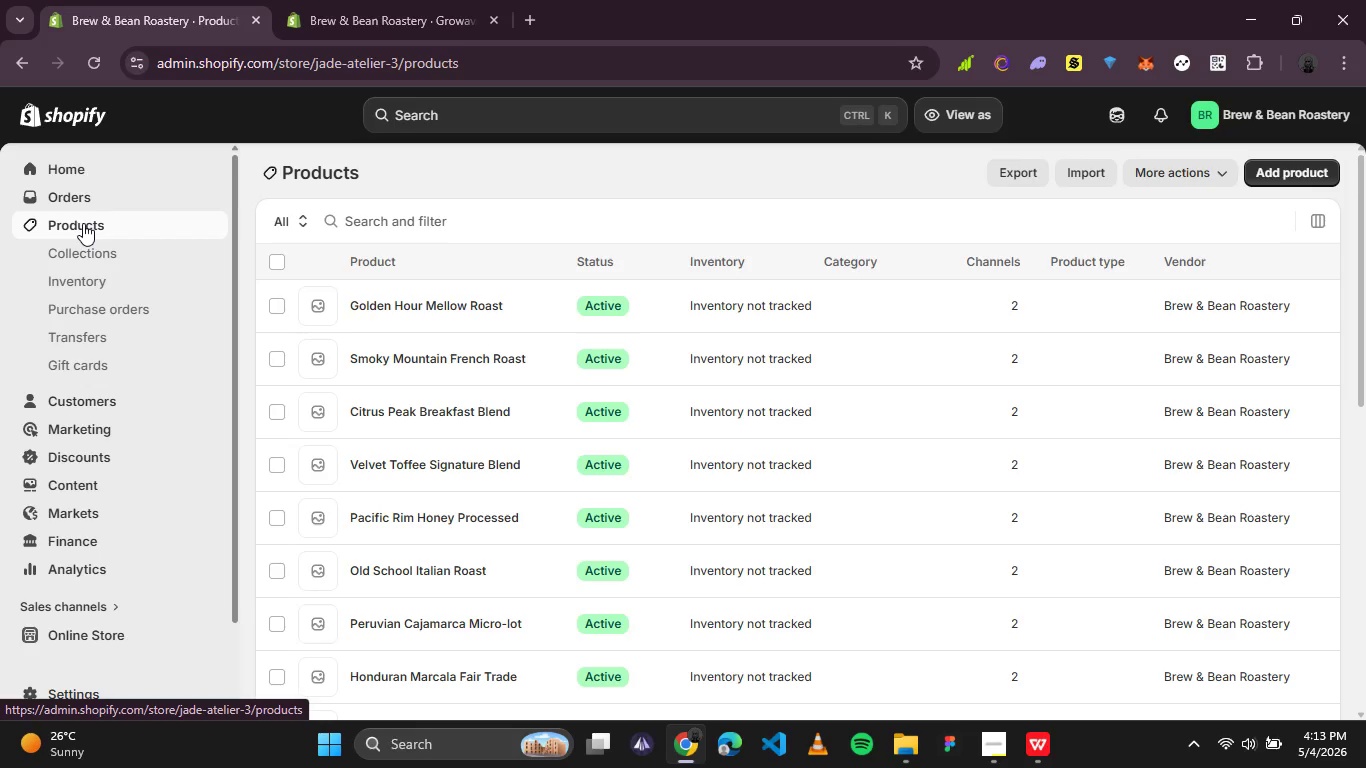 
wait(7.75)
 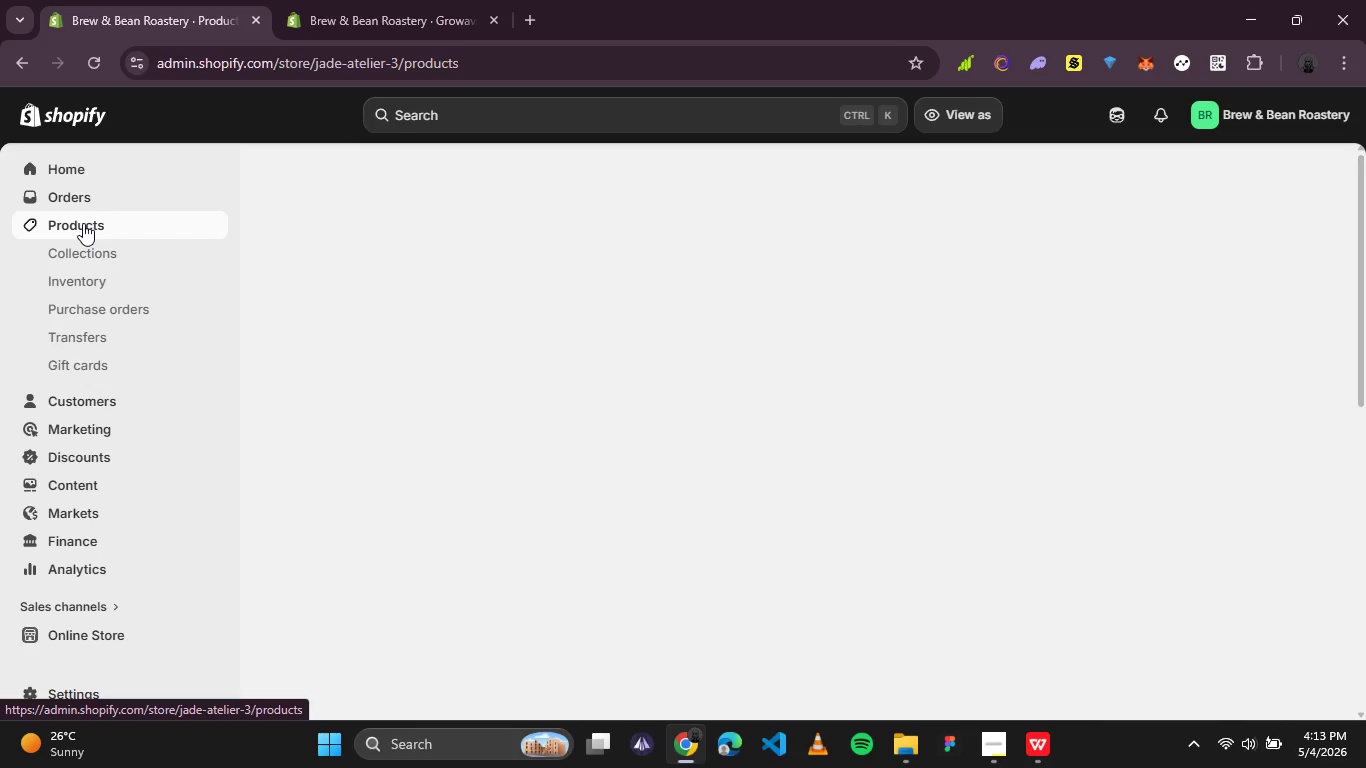 
scroll: coordinate [433, 557], scroll_direction: down, amount: 3.0
 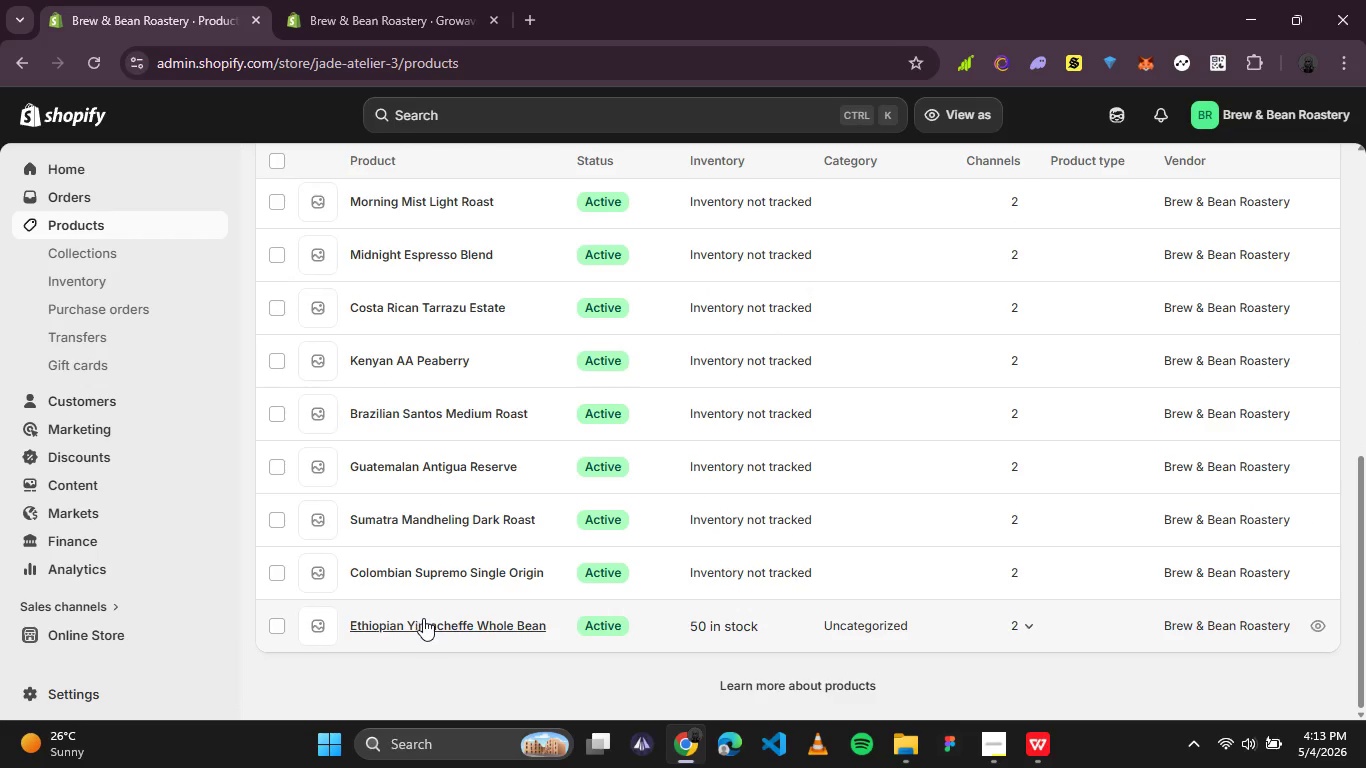 
left_click([430, 620])
 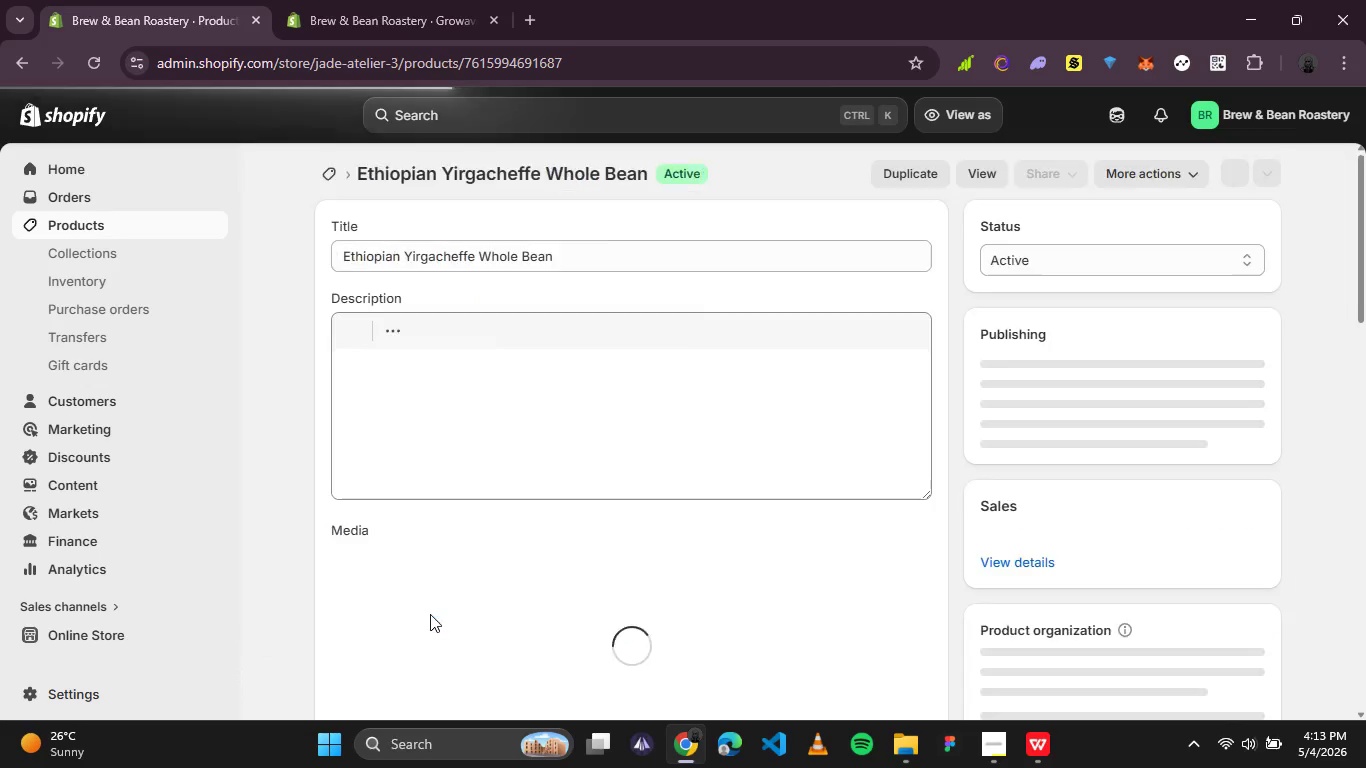 
scroll: coordinate [450, 263], scroll_direction: down, amount: 8.0
 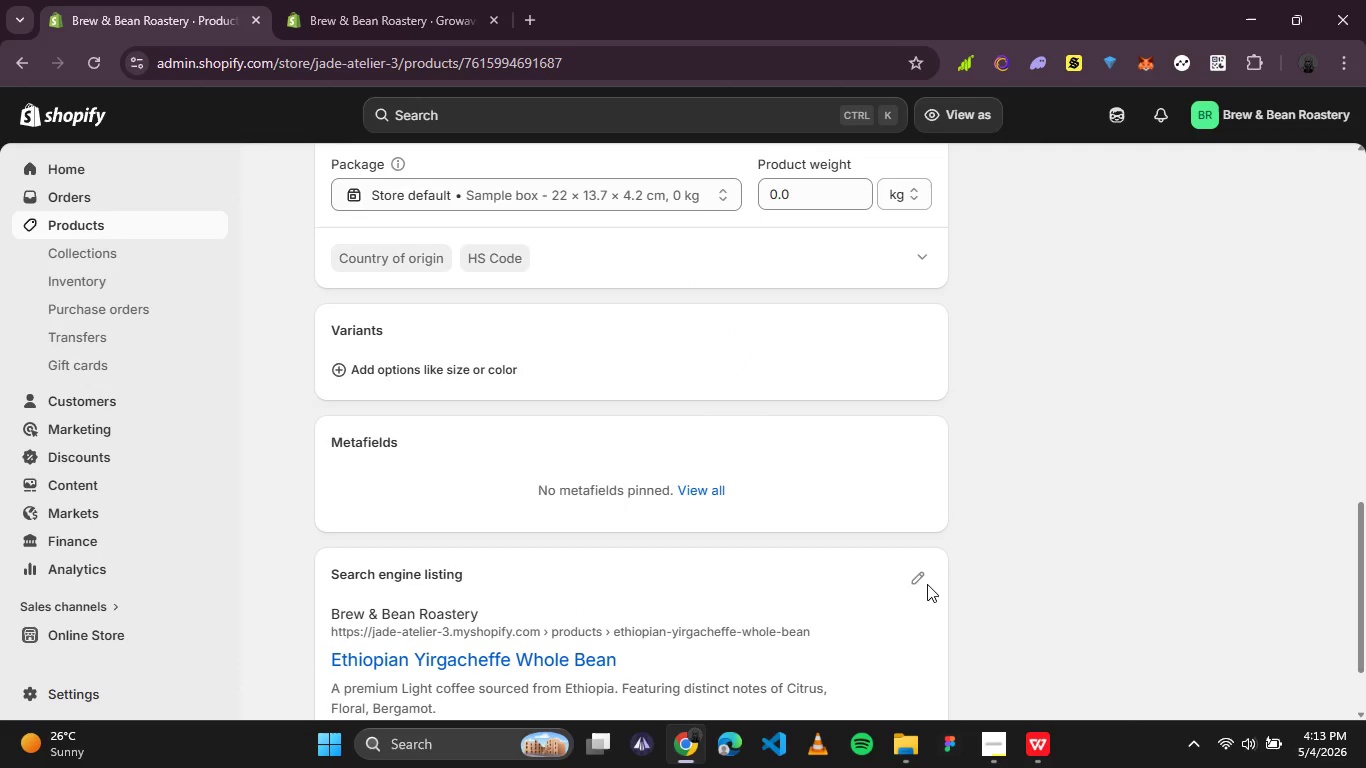 
left_click([914, 577])
 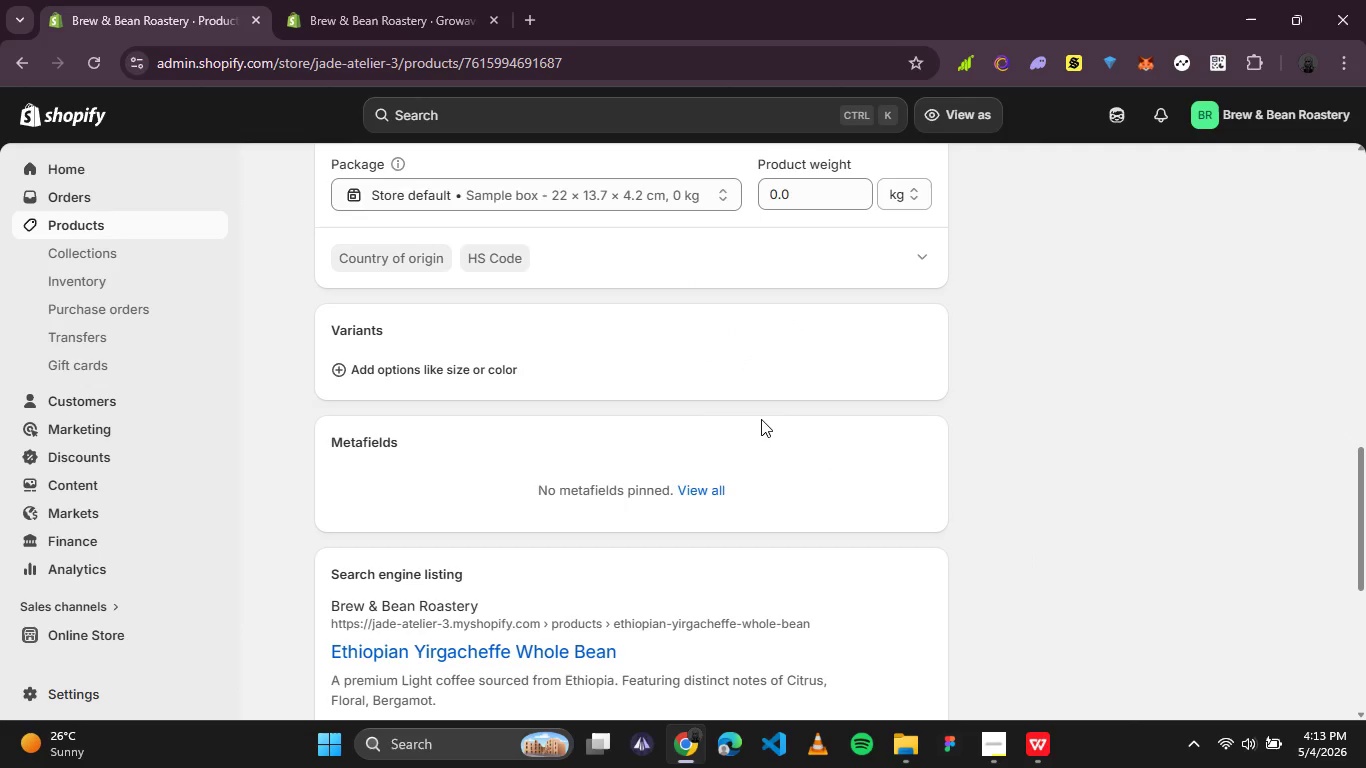 
scroll: coordinate [755, 420], scroll_direction: down, amount: 5.0
 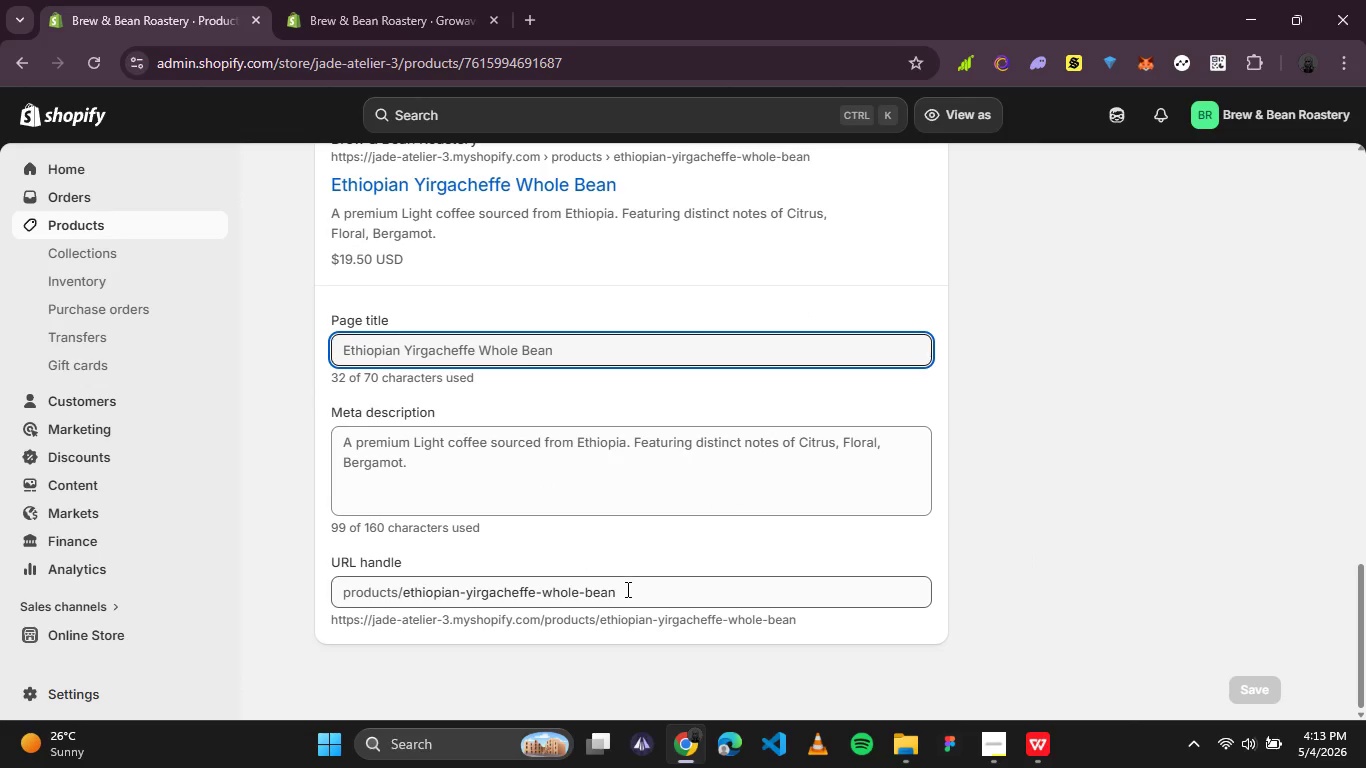 
left_click_drag(start_coordinate=[640, 590], to_coordinate=[384, 592])
 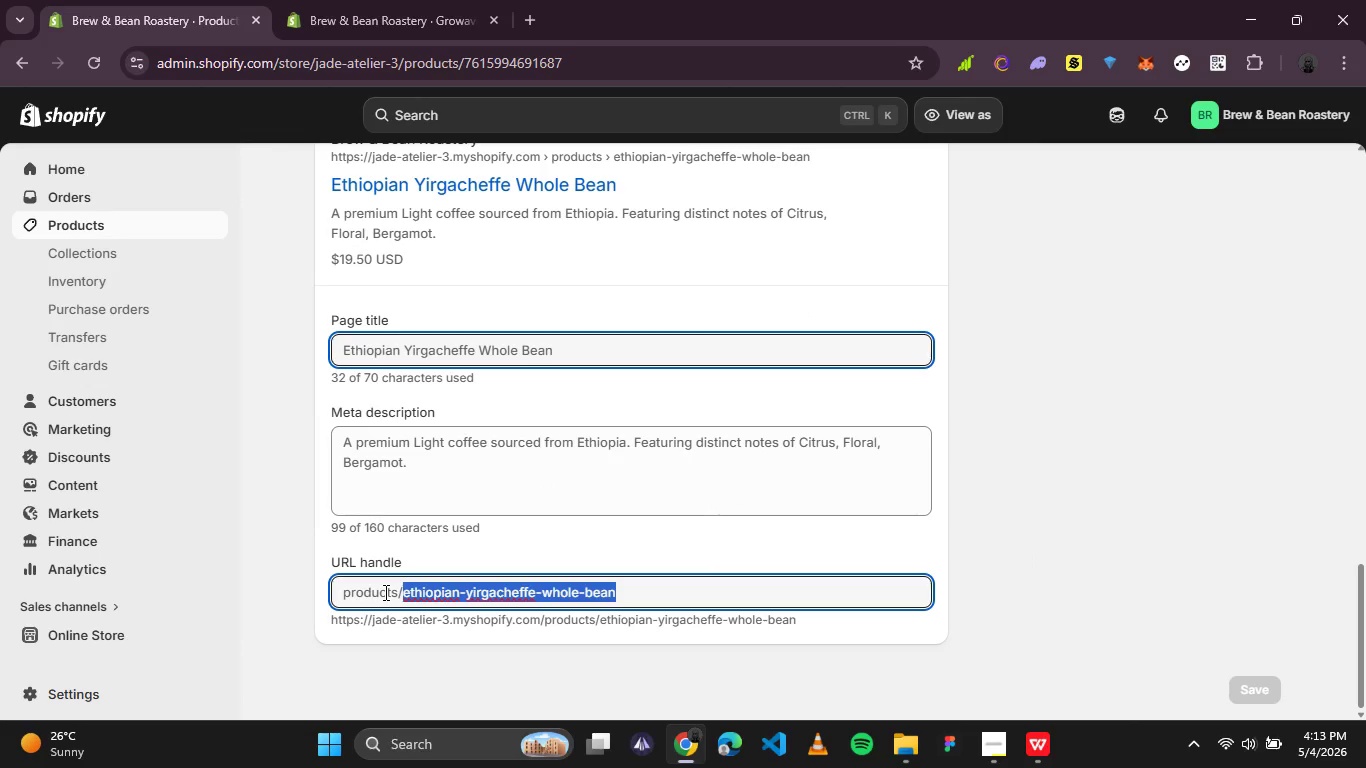 
key(Control+C)
 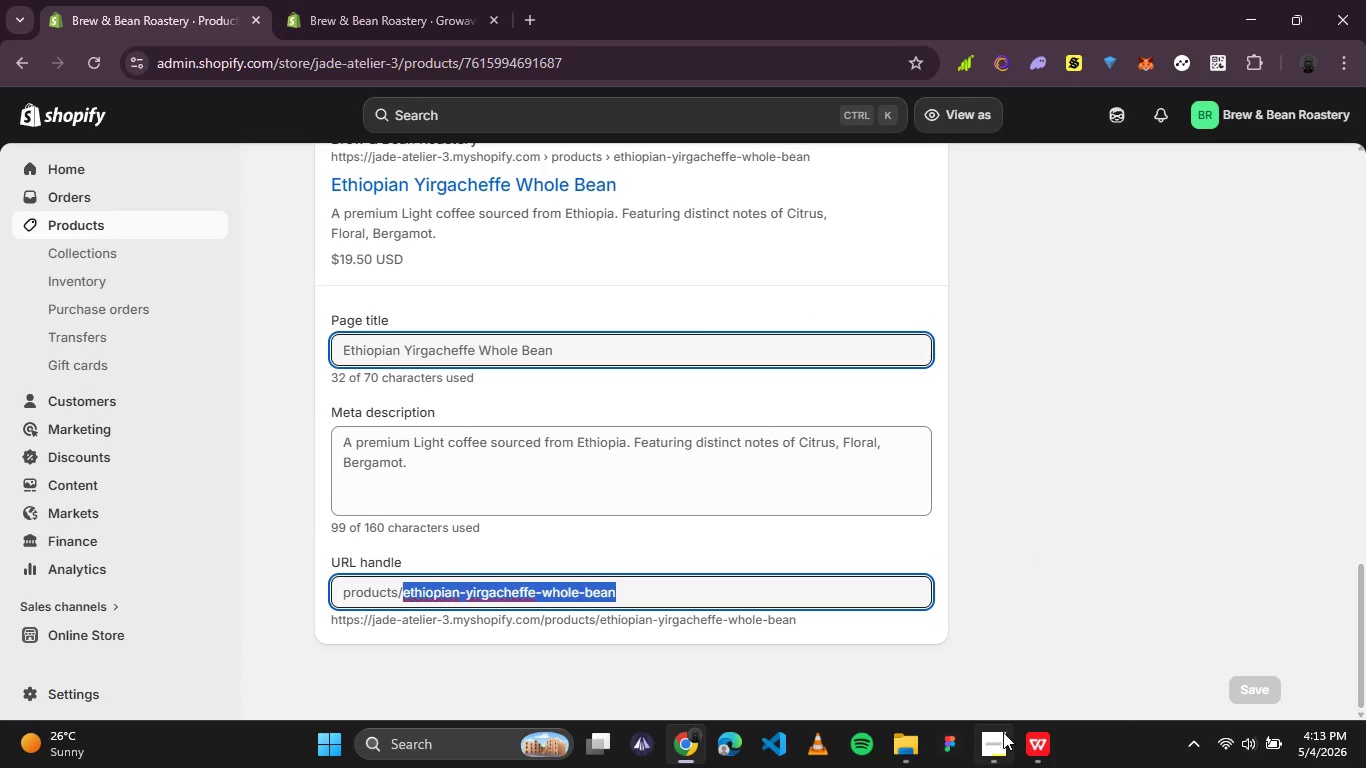 
left_click([1030, 740])
 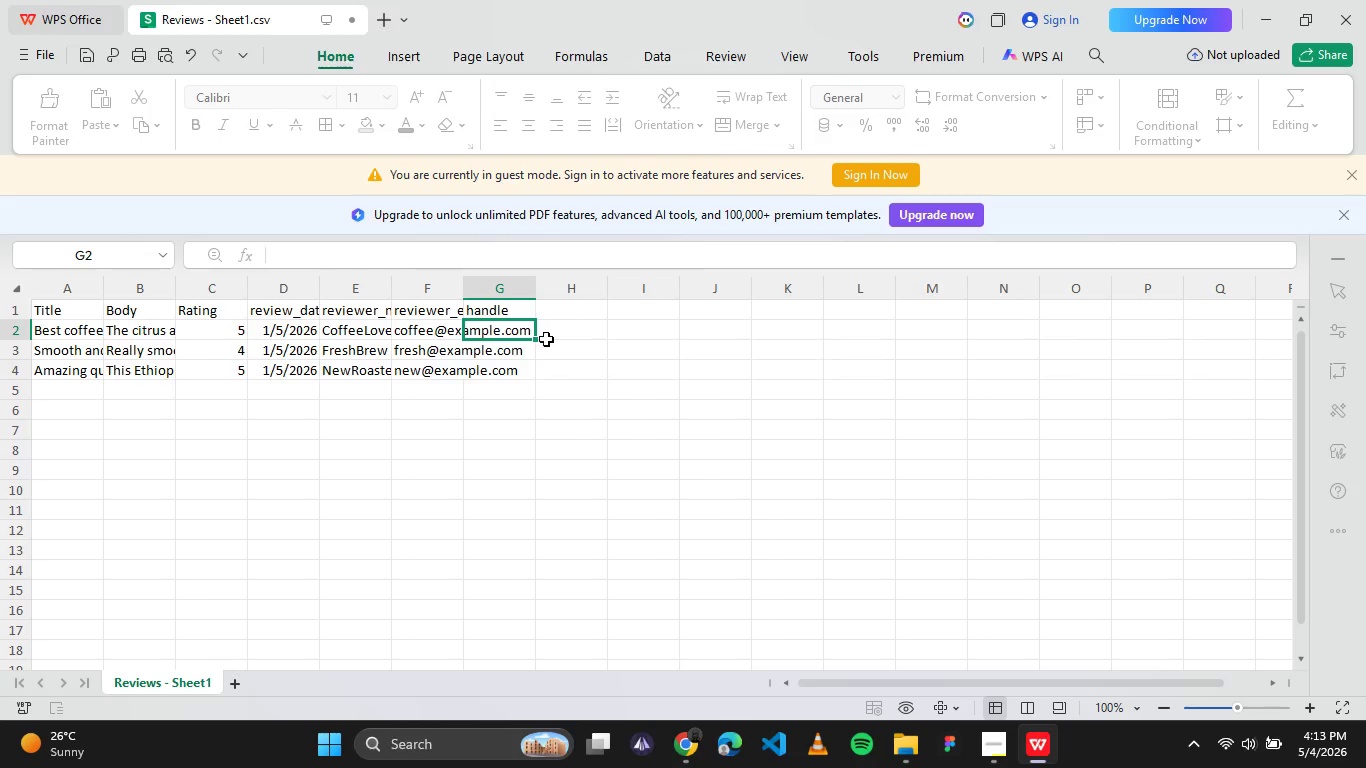 
key(Control+V)
 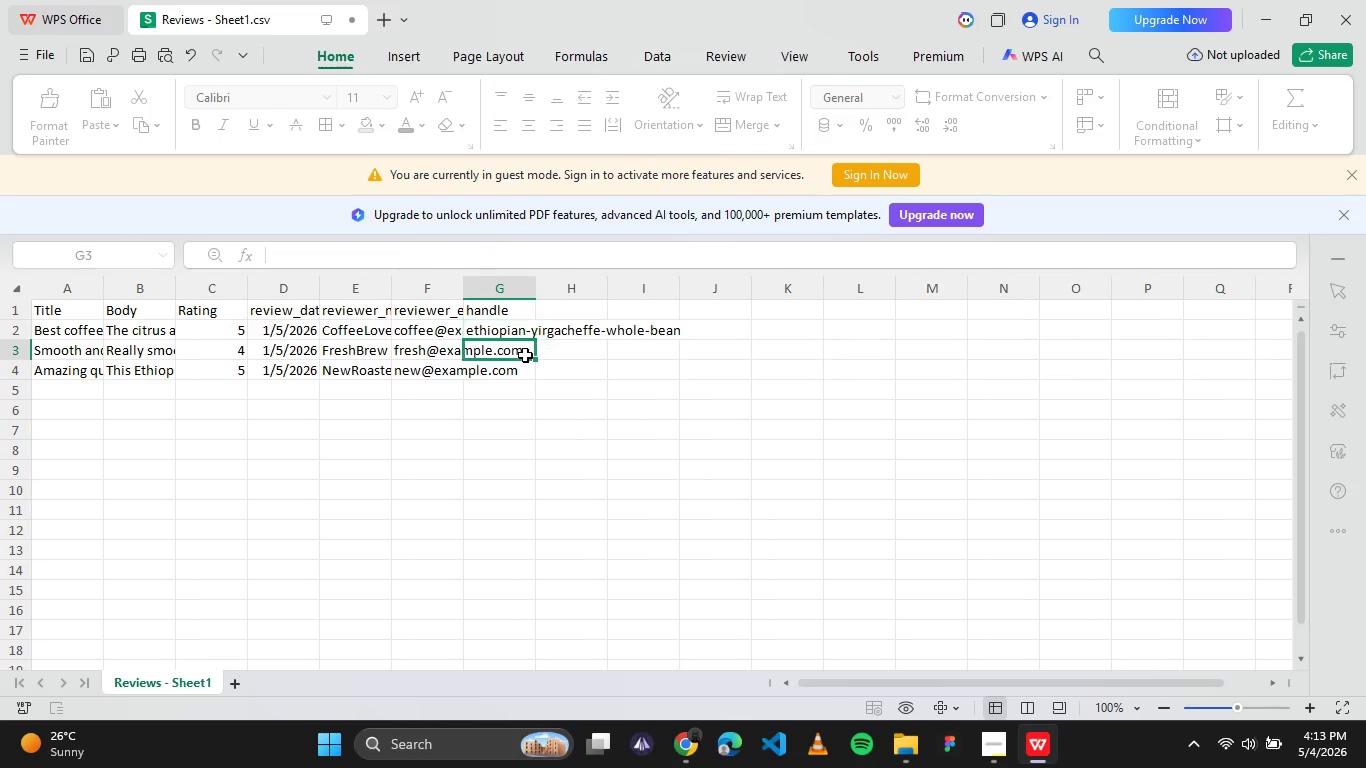 
left_click([525, 354])
 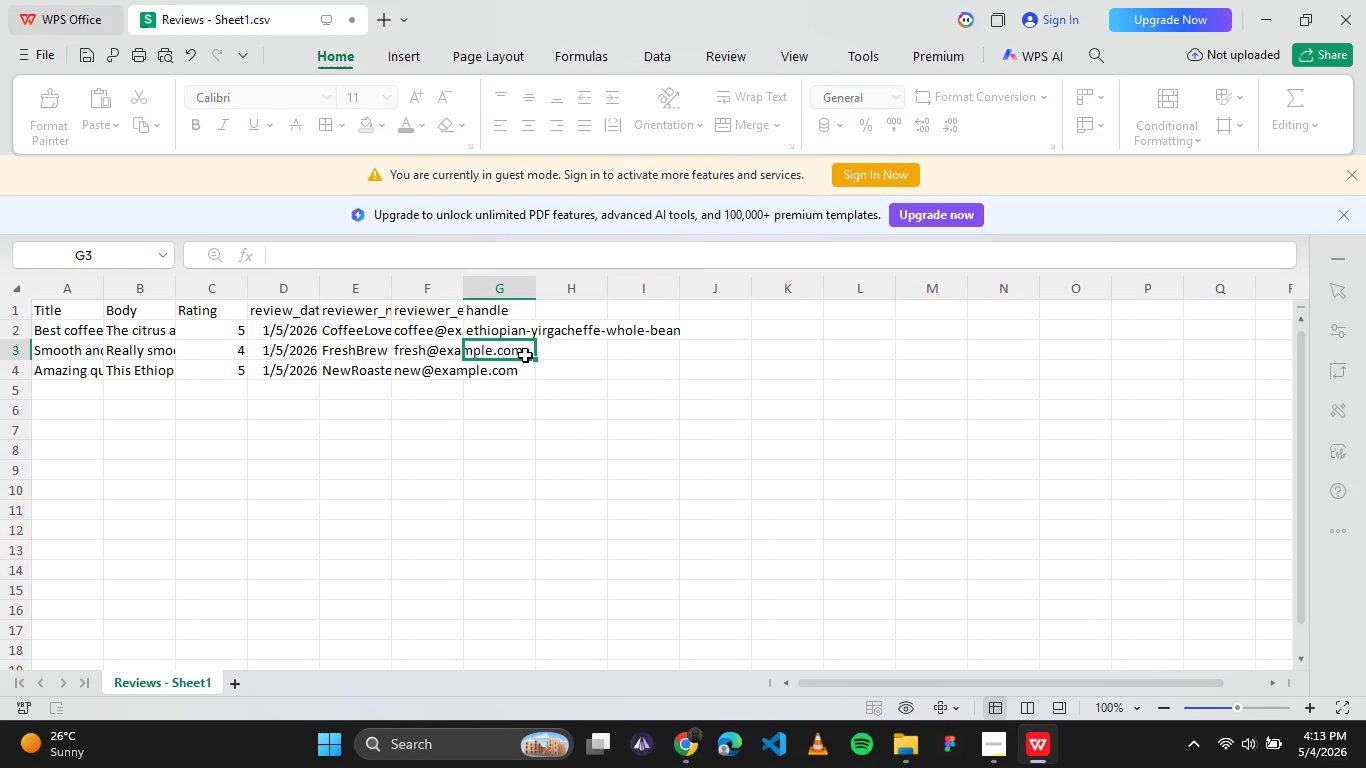 
key(Control+V)
 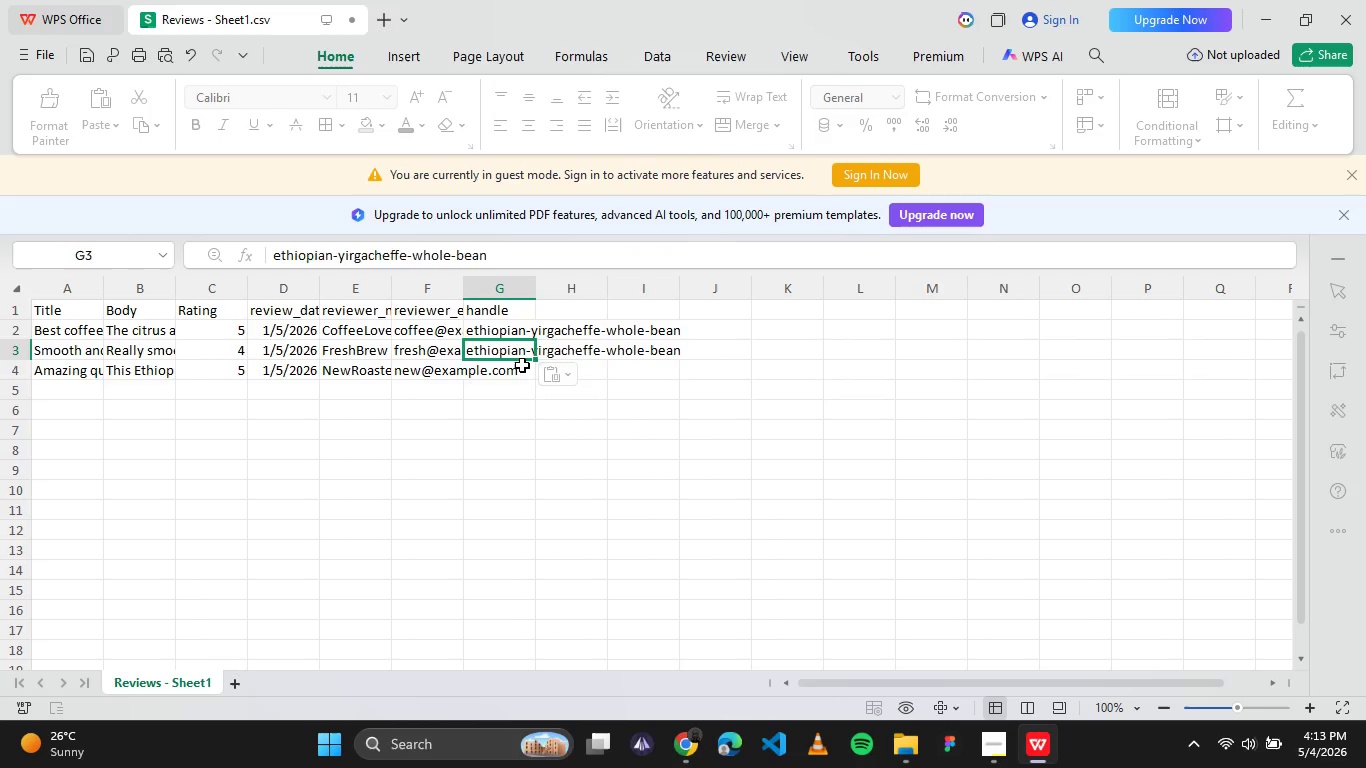 
left_click([522, 364])
 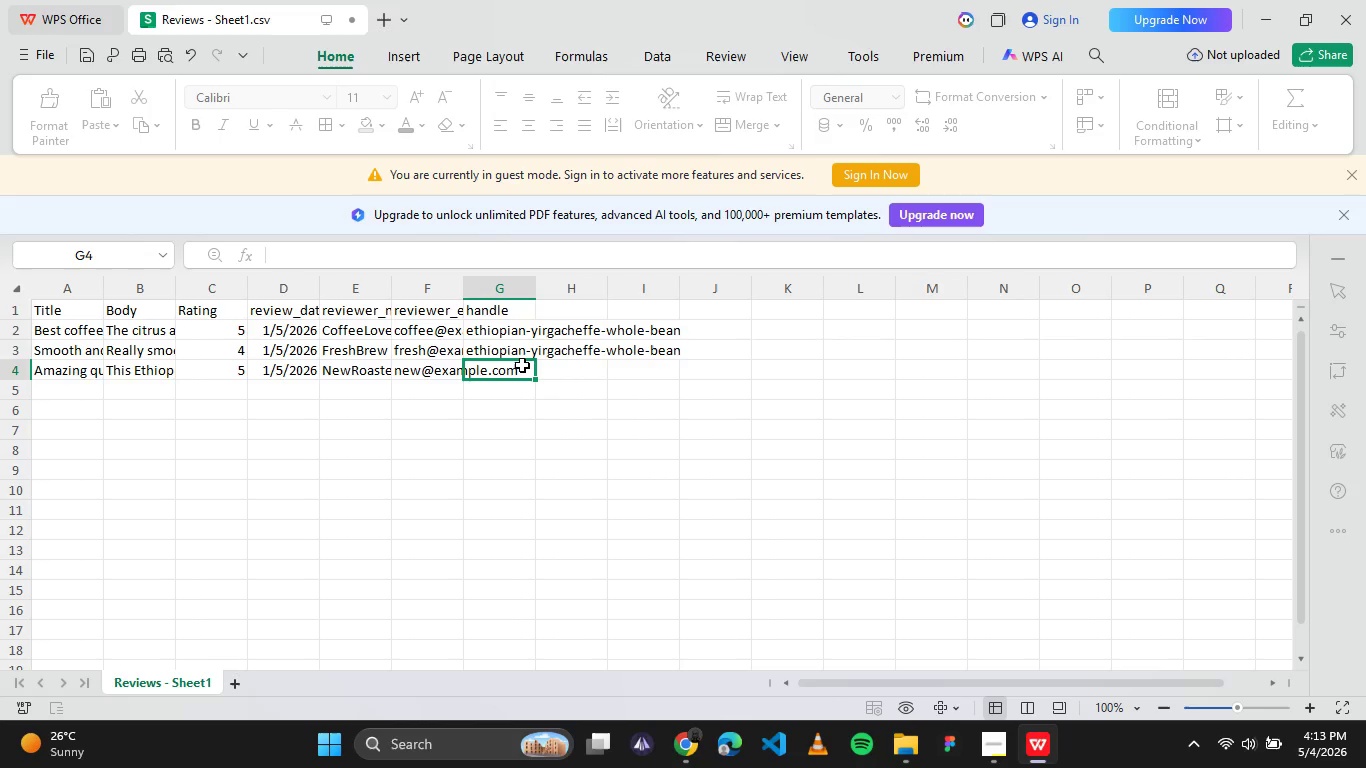 
key(Control+V)
 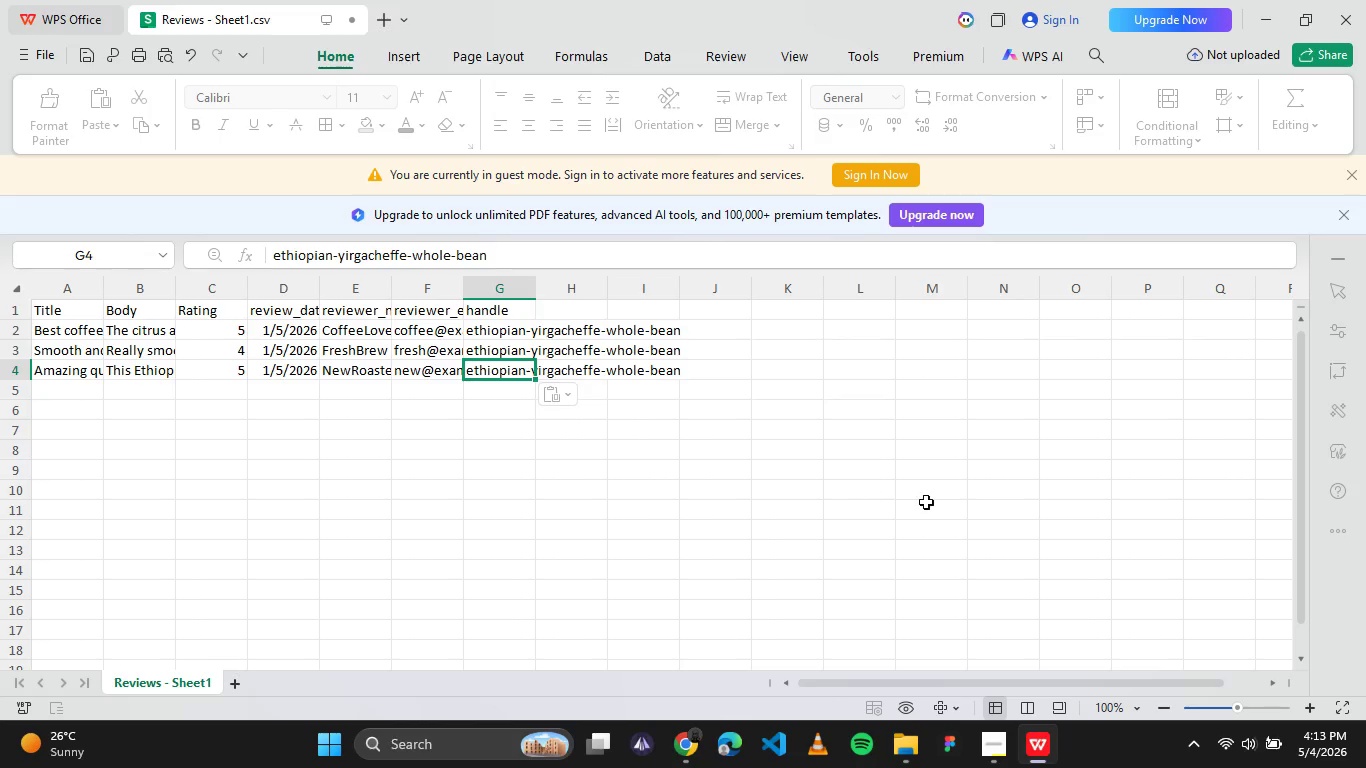 
left_click([928, 501])
 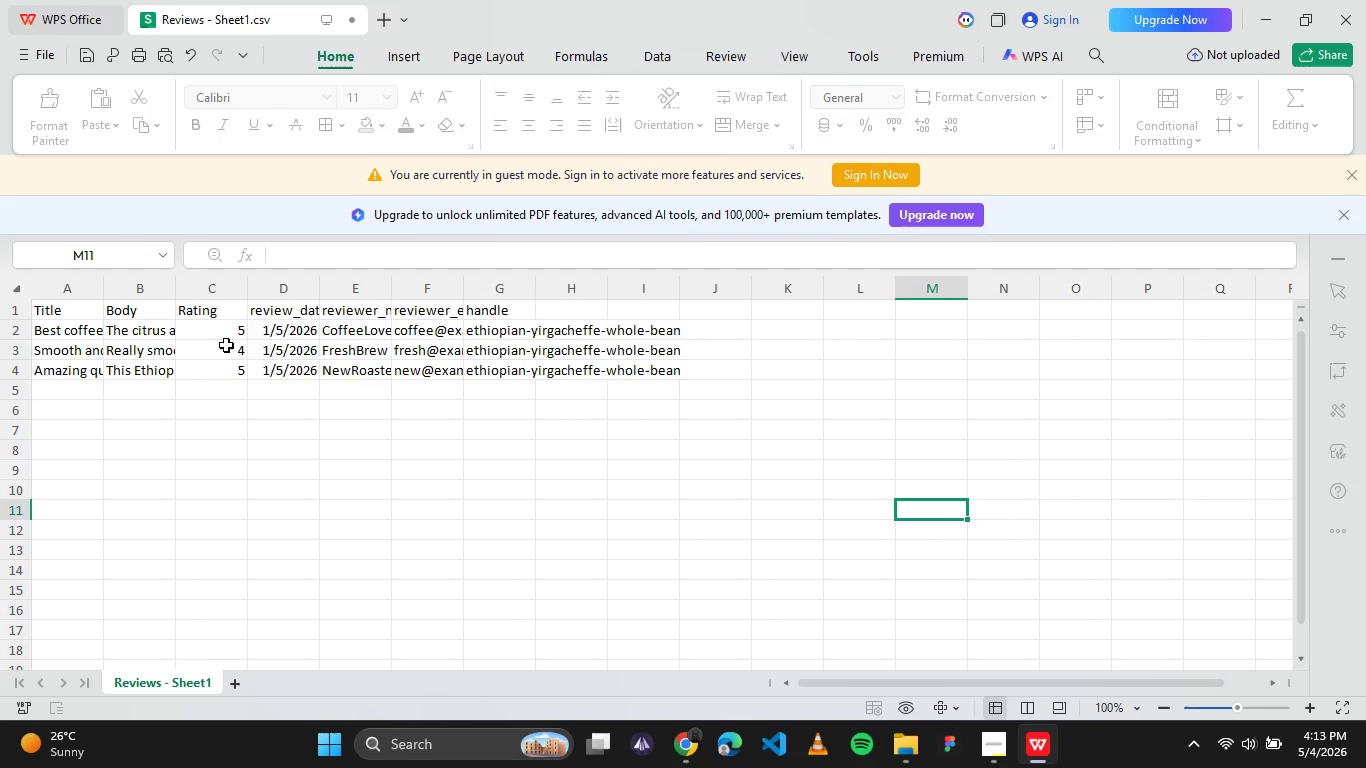 
left_click([69, 315])
 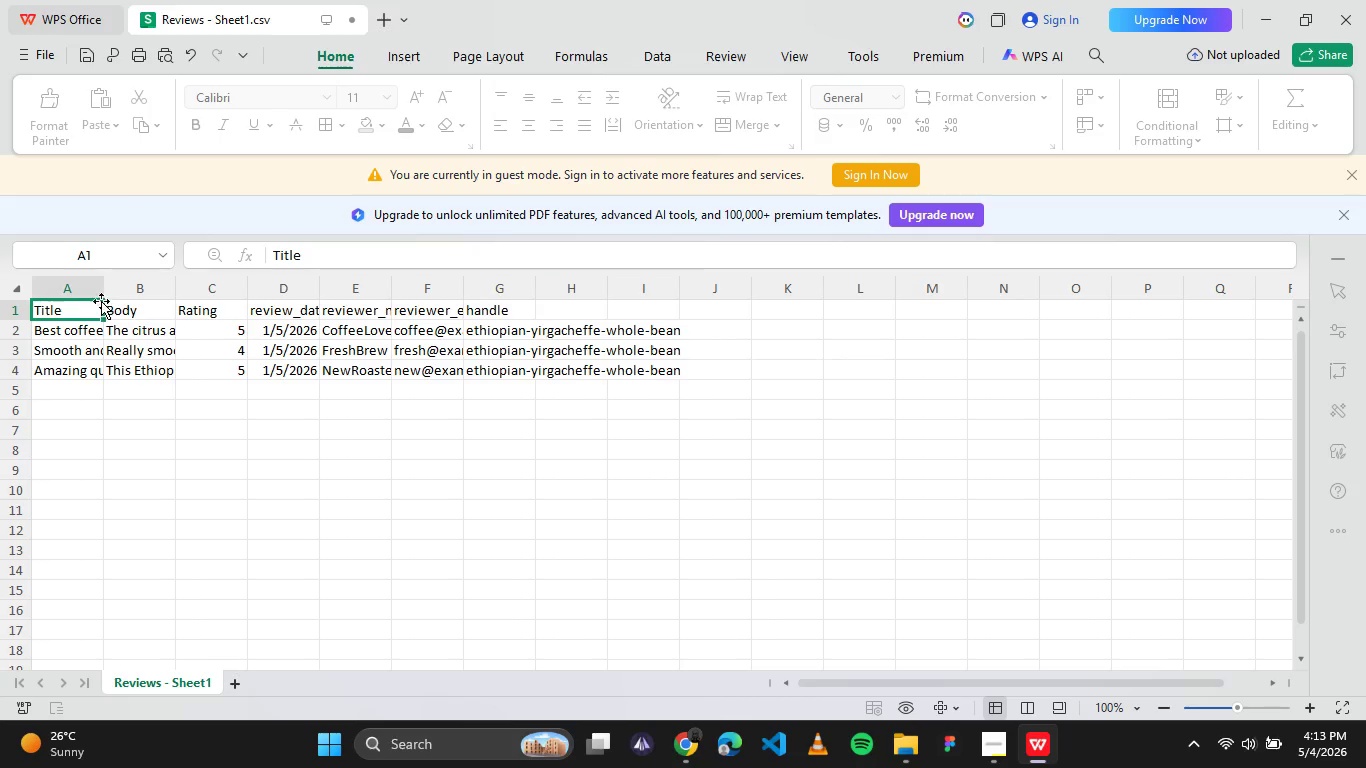 
left_click_drag(start_coordinate=[104, 293], to_coordinate=[136, 293])
 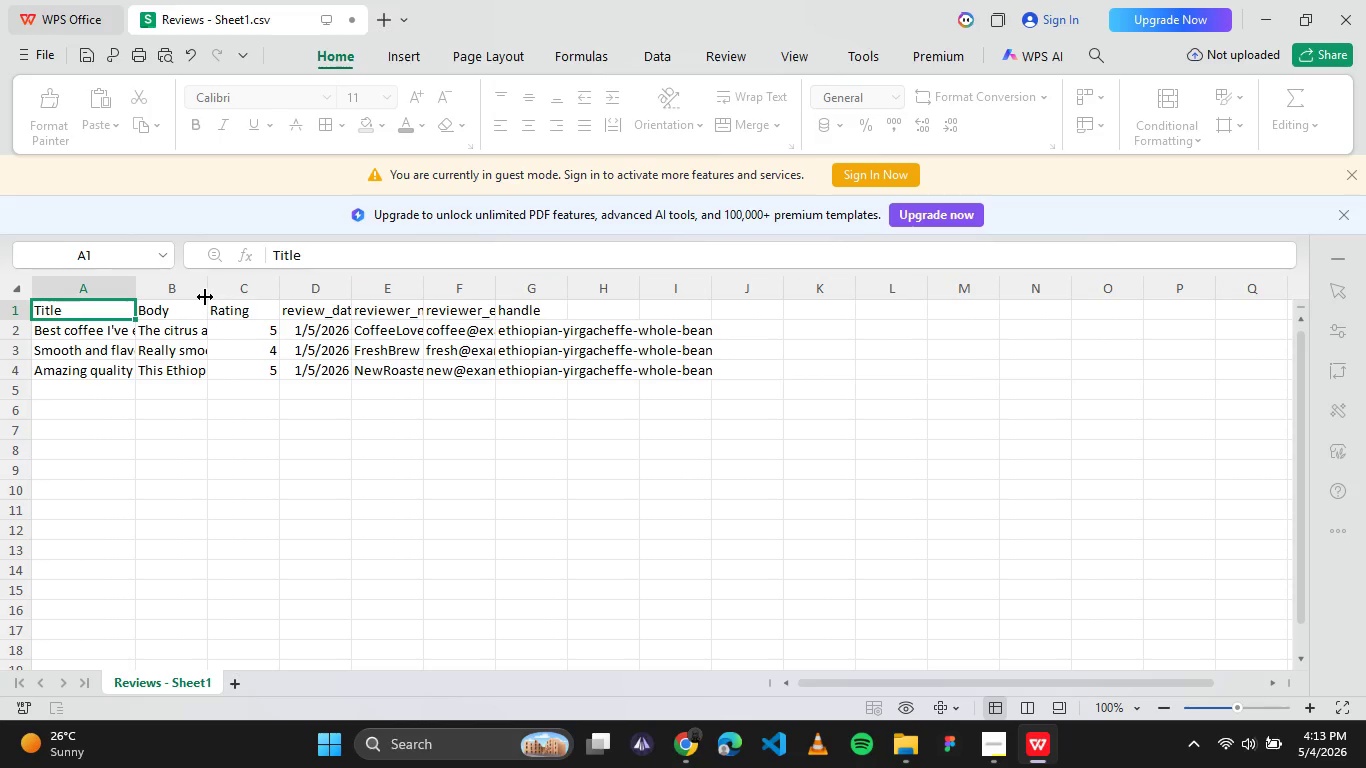 
left_click_drag(start_coordinate=[205, 297], to_coordinate=[496, 334])
 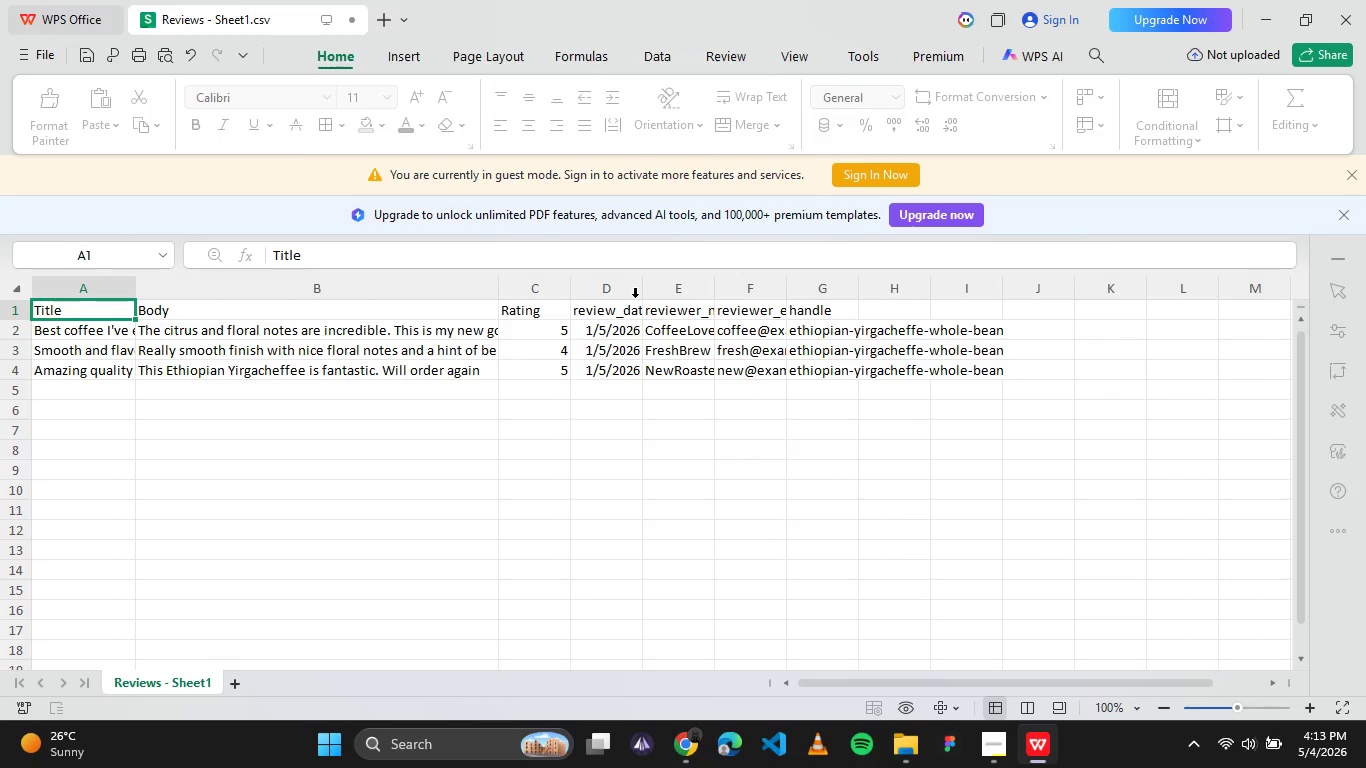 
left_click_drag(start_coordinate=[641, 295], to_coordinate=[692, 296])
 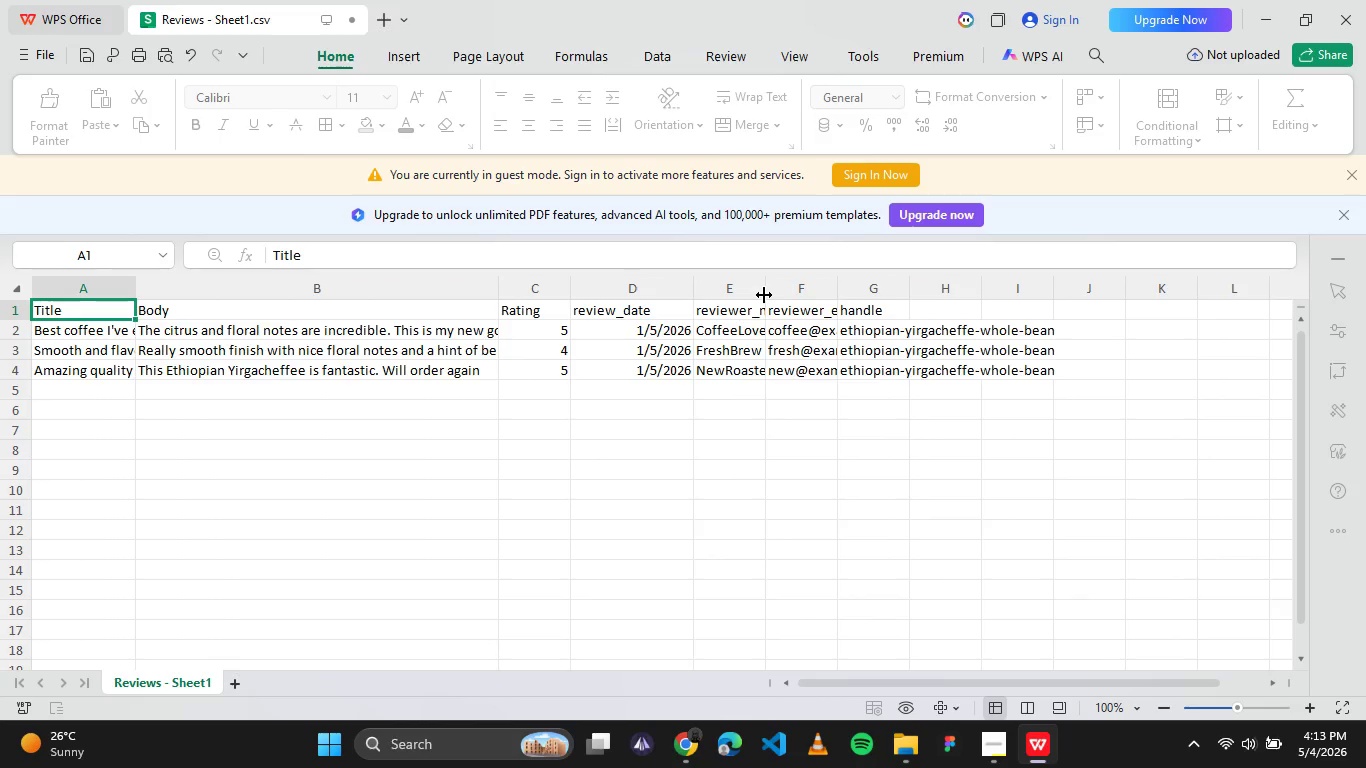 
left_click_drag(start_coordinate=[763, 295], to_coordinate=[854, 302])
 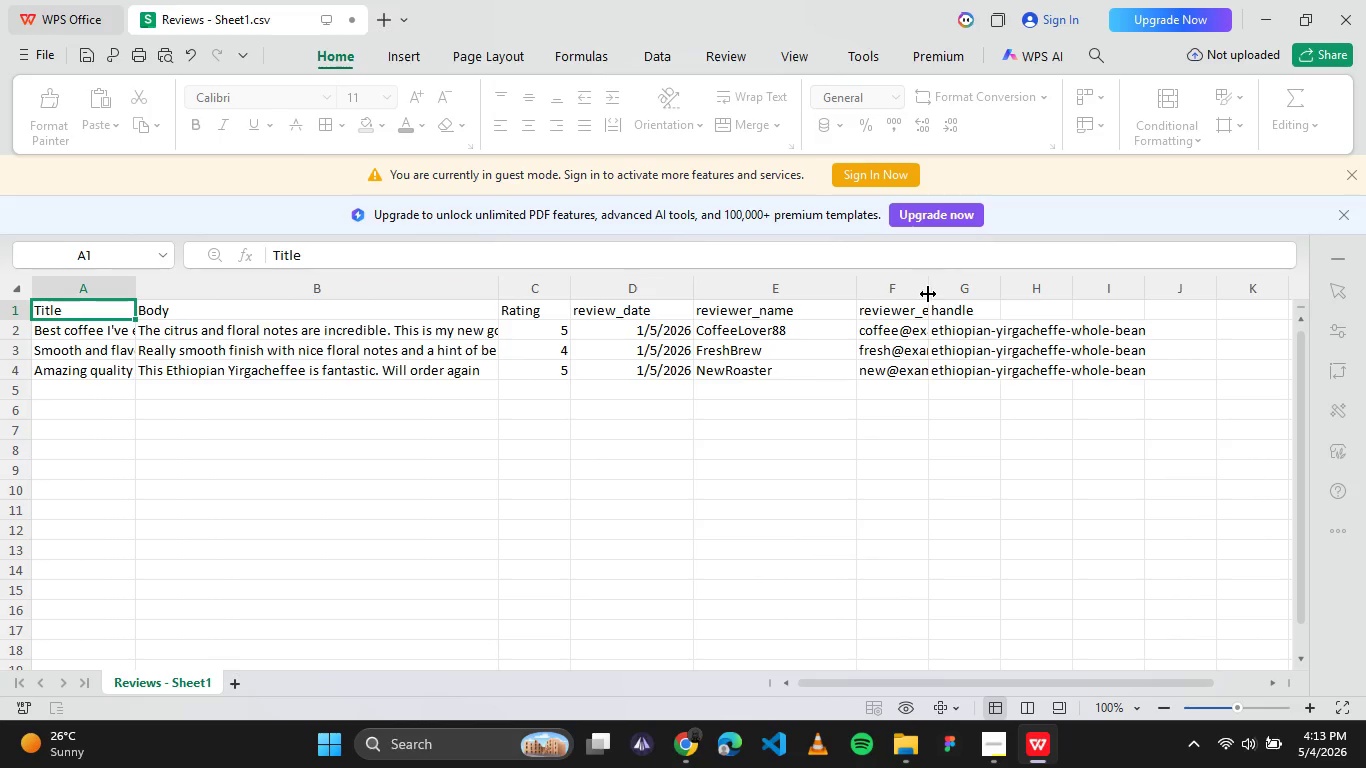 
left_click_drag(start_coordinate=[931, 294], to_coordinate=[998, 302])
 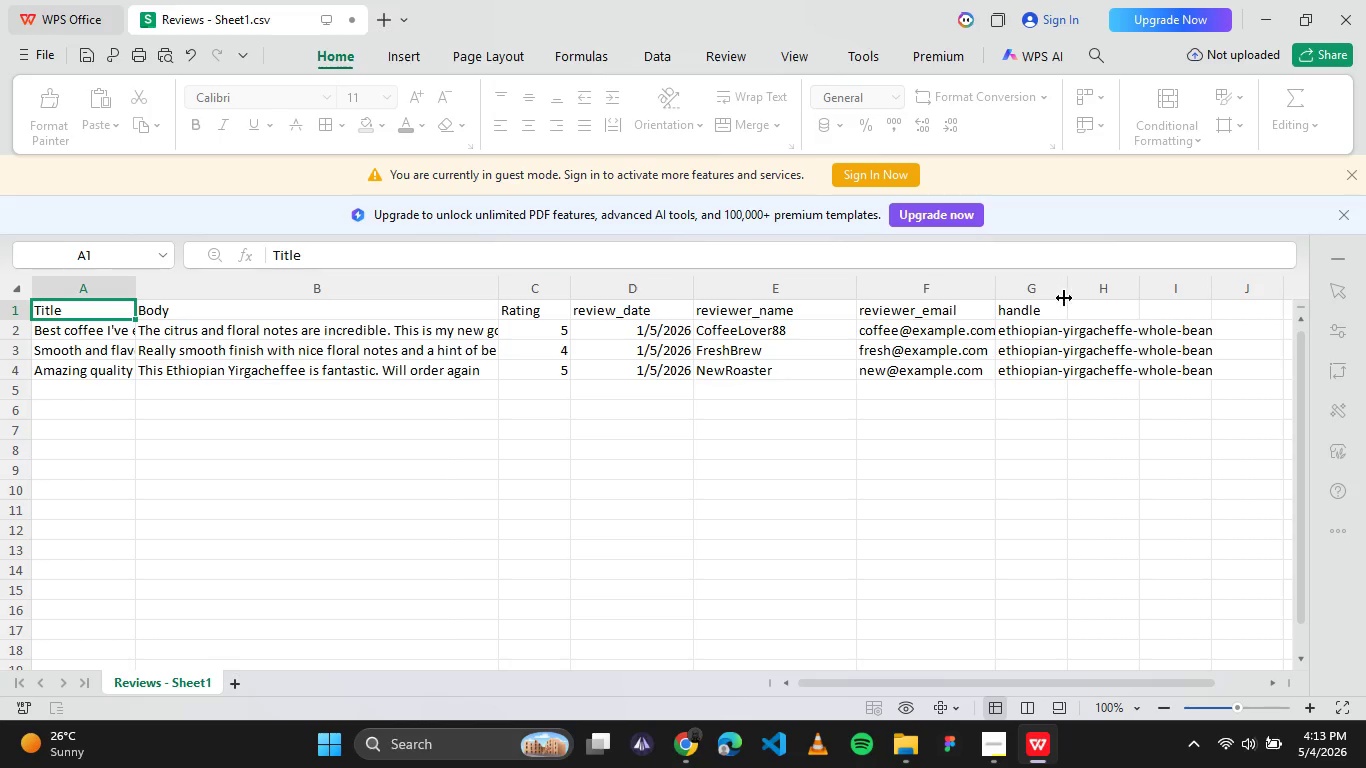 
left_click_drag(start_coordinate=[1067, 298], to_coordinate=[1217, 300])
 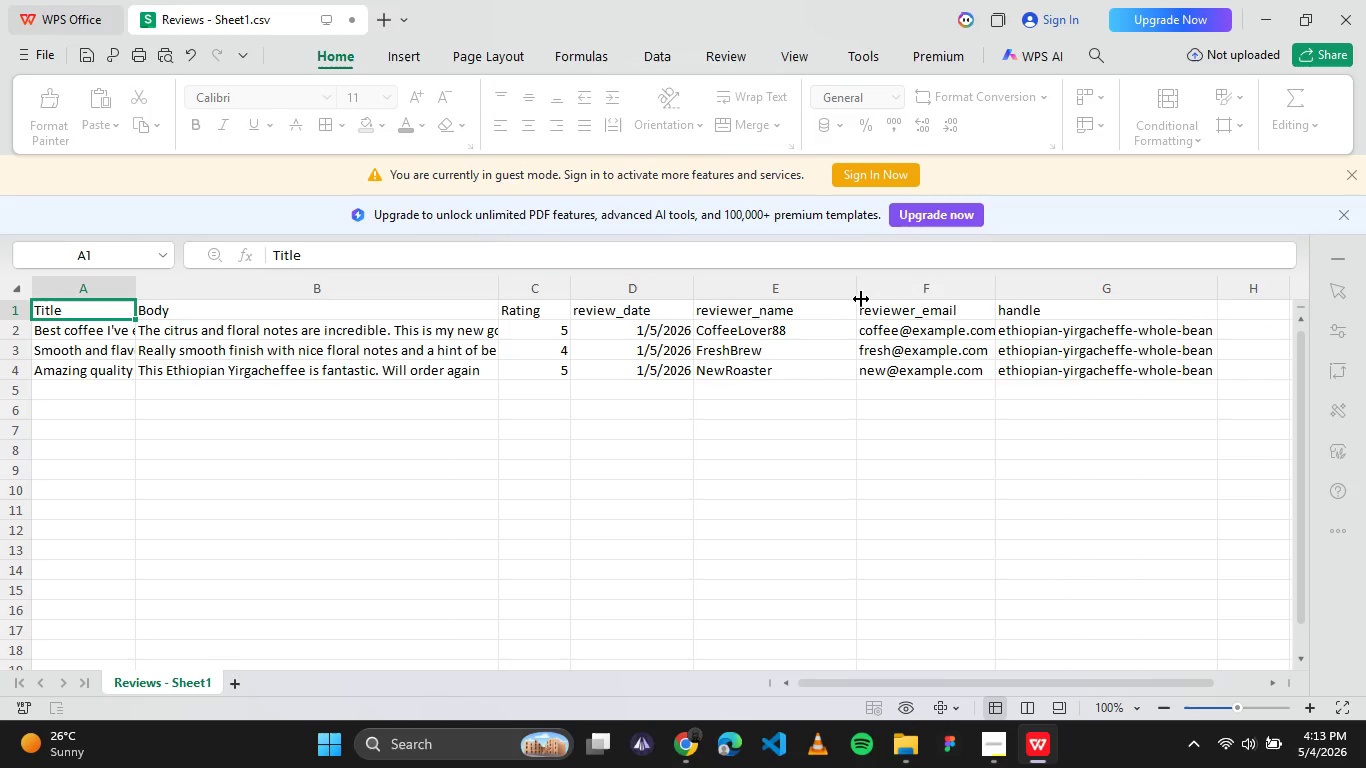 
left_click_drag(start_coordinate=[860, 295], to_coordinate=[835, 309])
 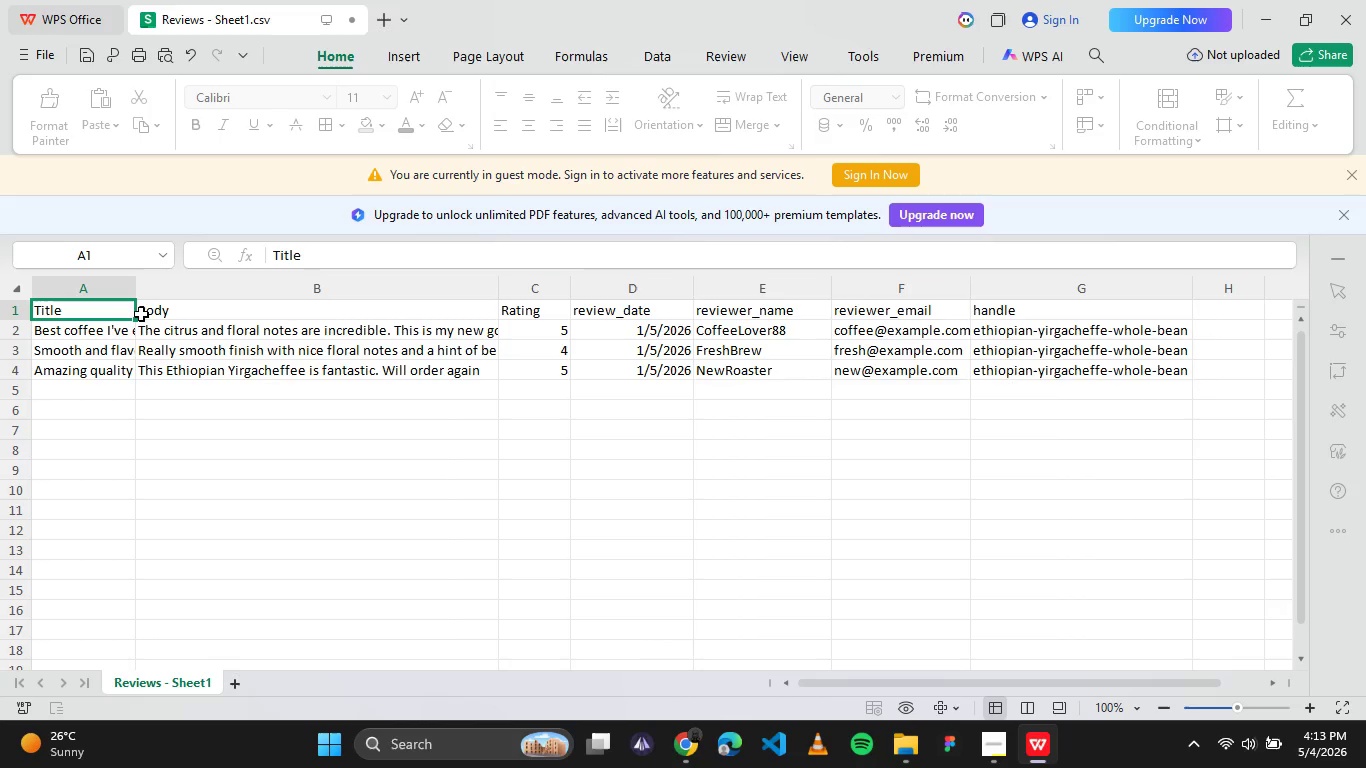 
left_click_drag(start_coordinate=[137, 292], to_coordinate=[163, 289])
 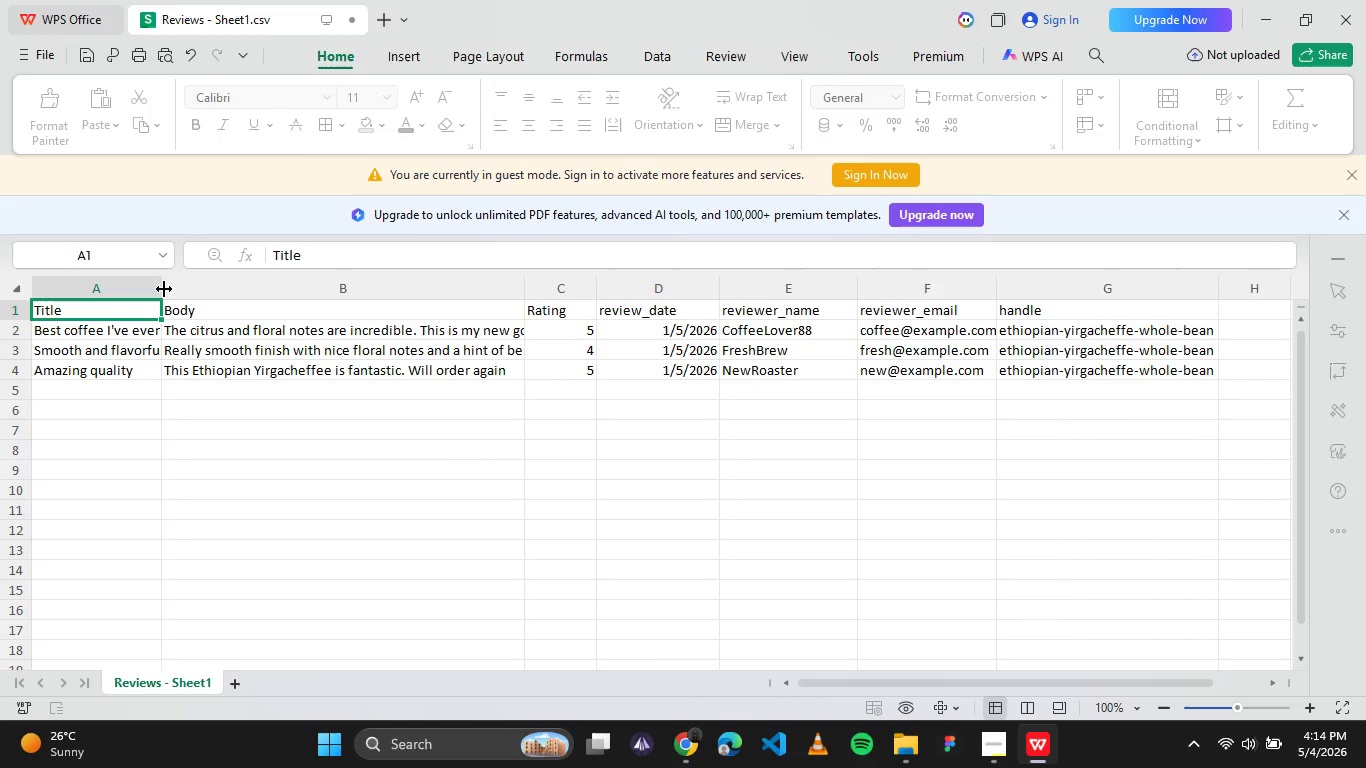 
left_click_drag(start_coordinate=[163, 289], to_coordinate=[190, 289])
 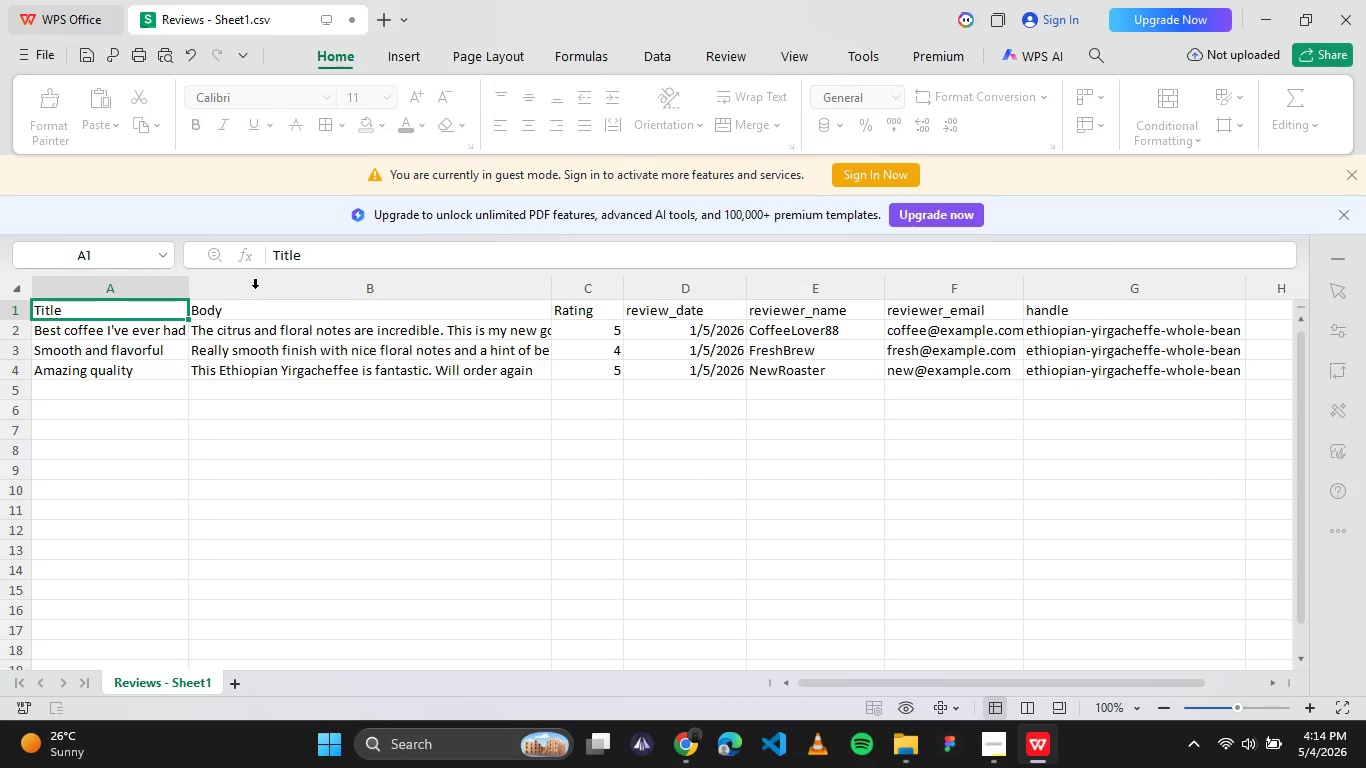 
wait(23.17)
 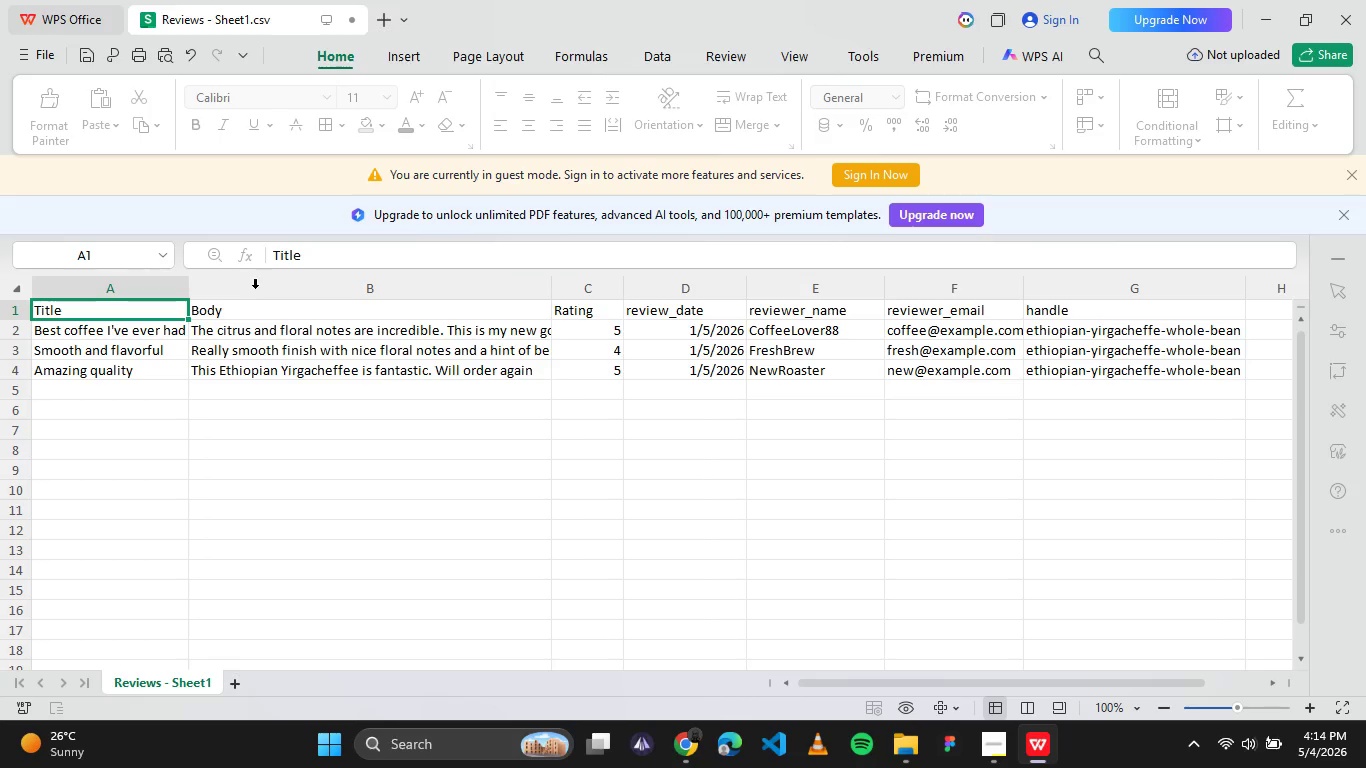 
left_click([1356, 177])
 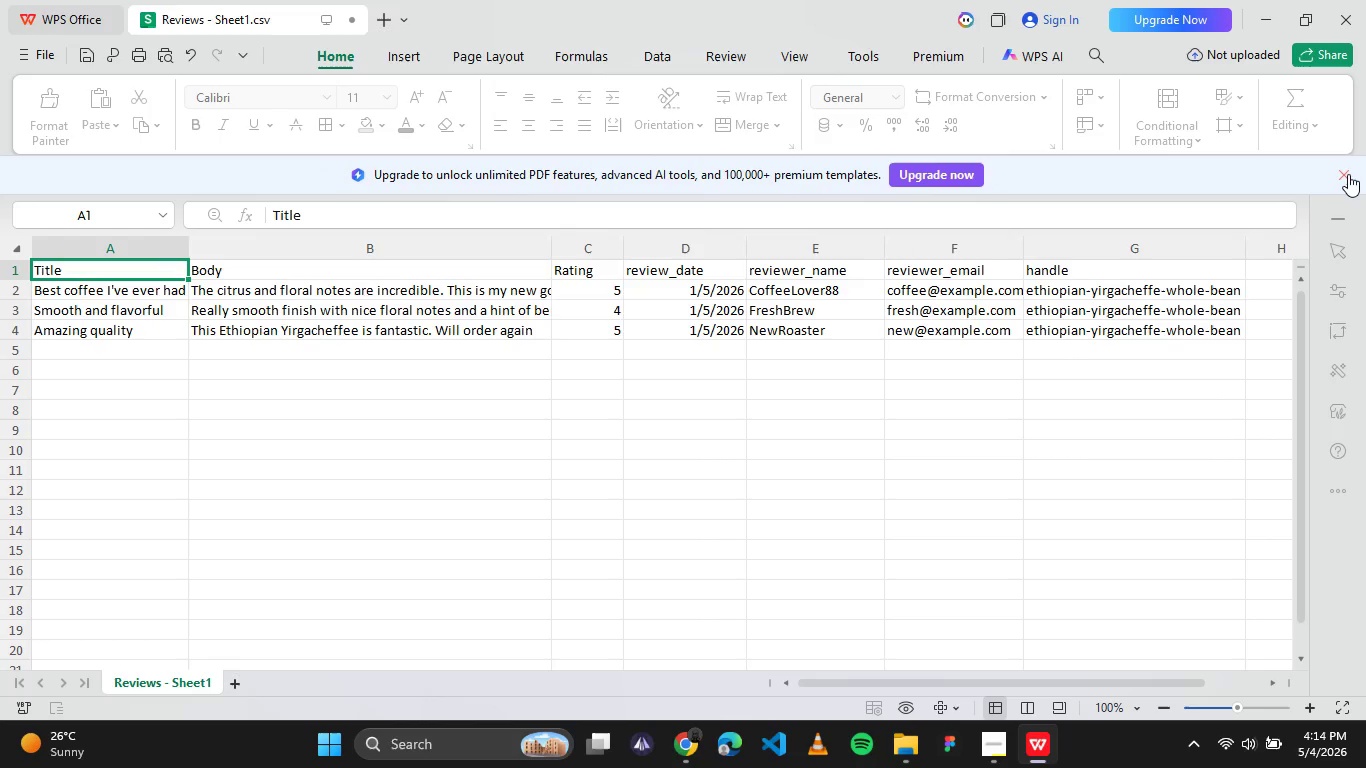 
left_click([1348, 174])
 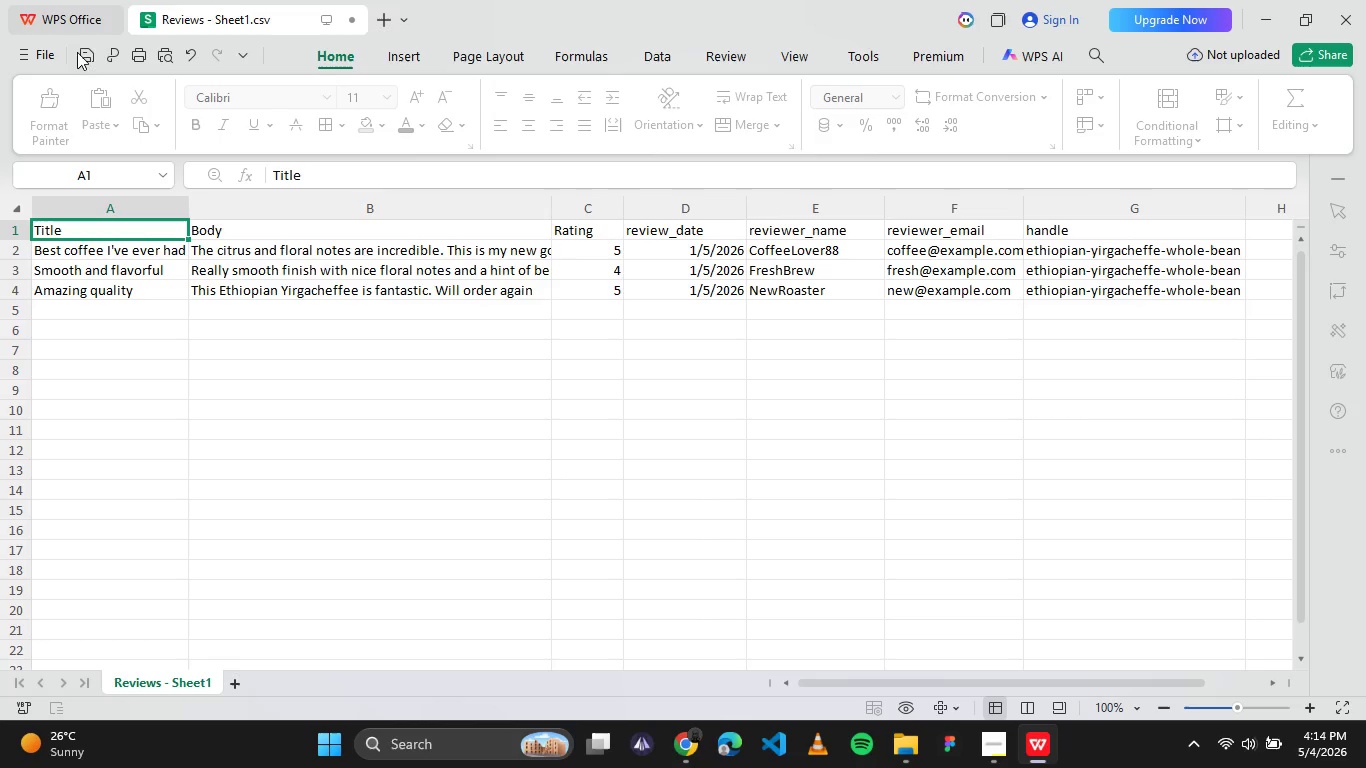 
left_click([86, 53])
 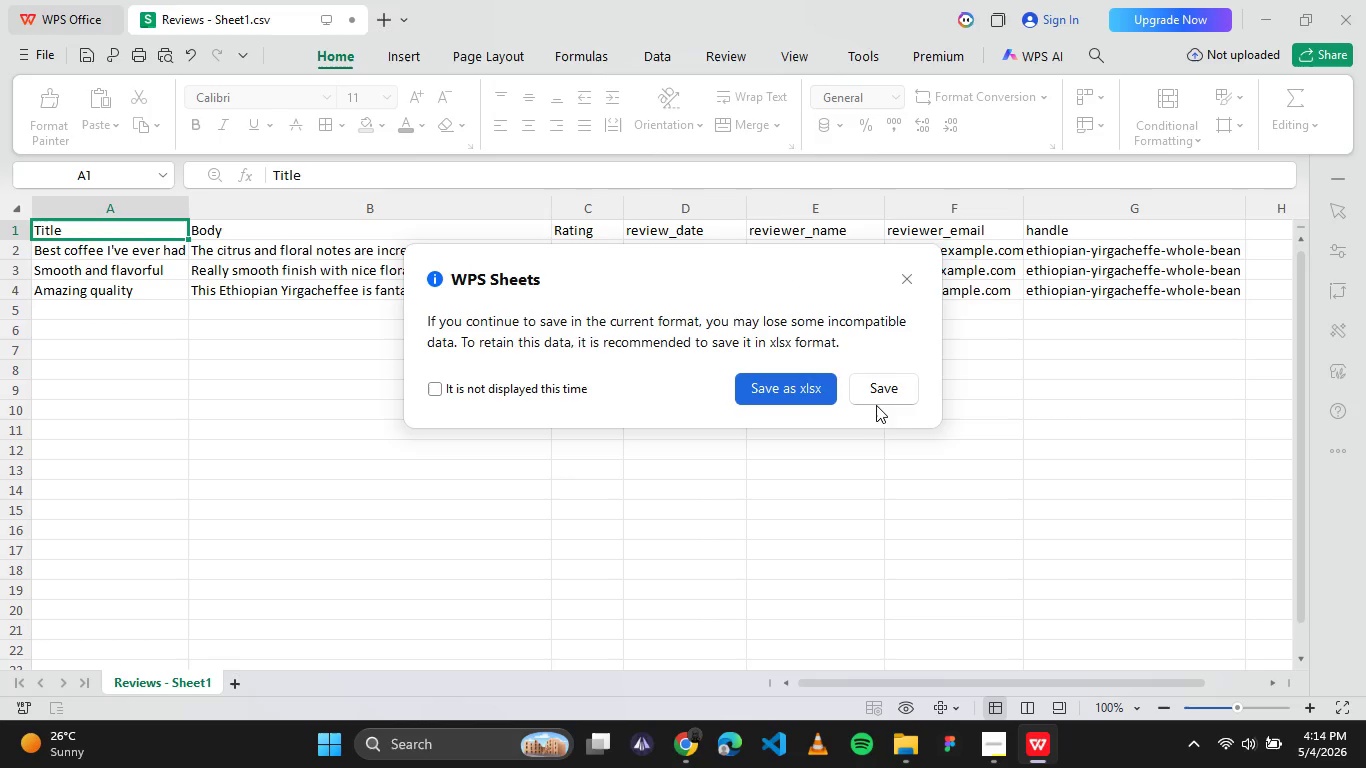 
left_click([907, 387])
 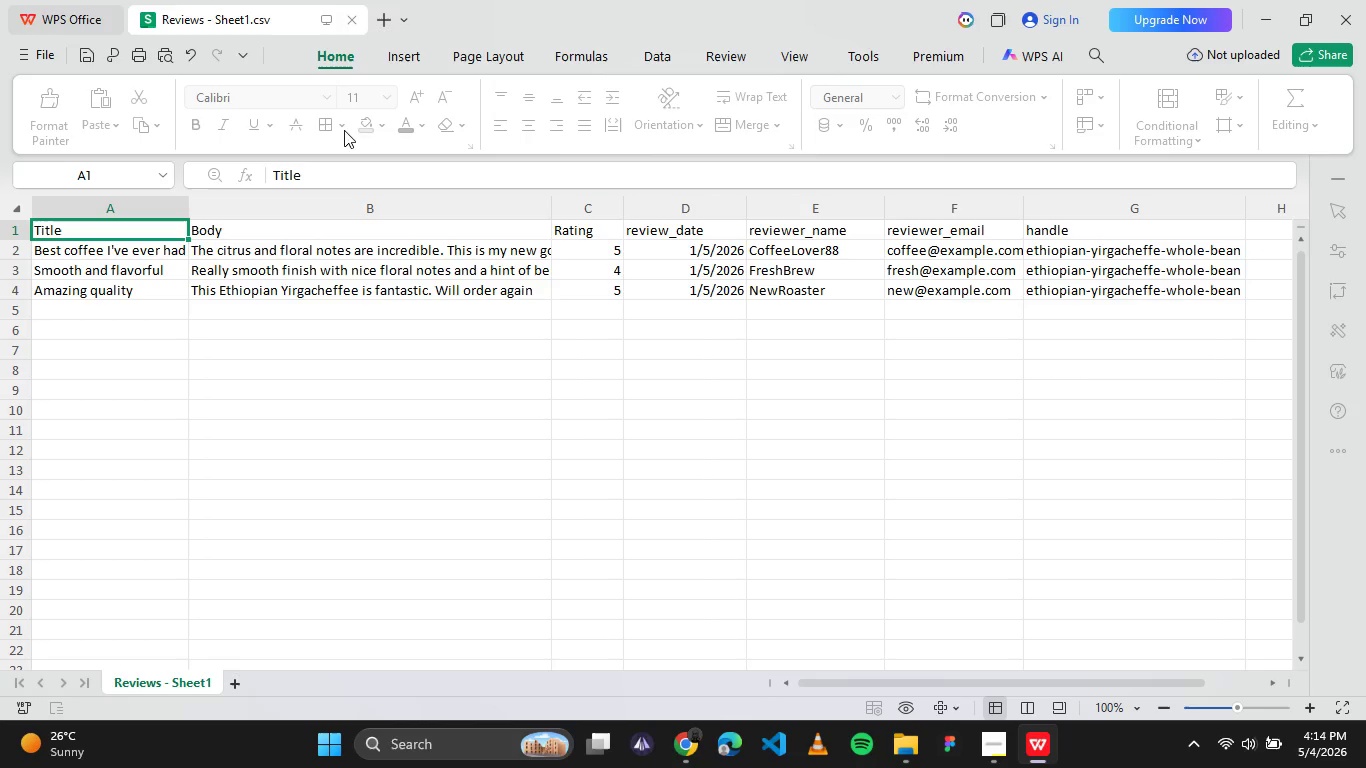 
wait(7.47)
 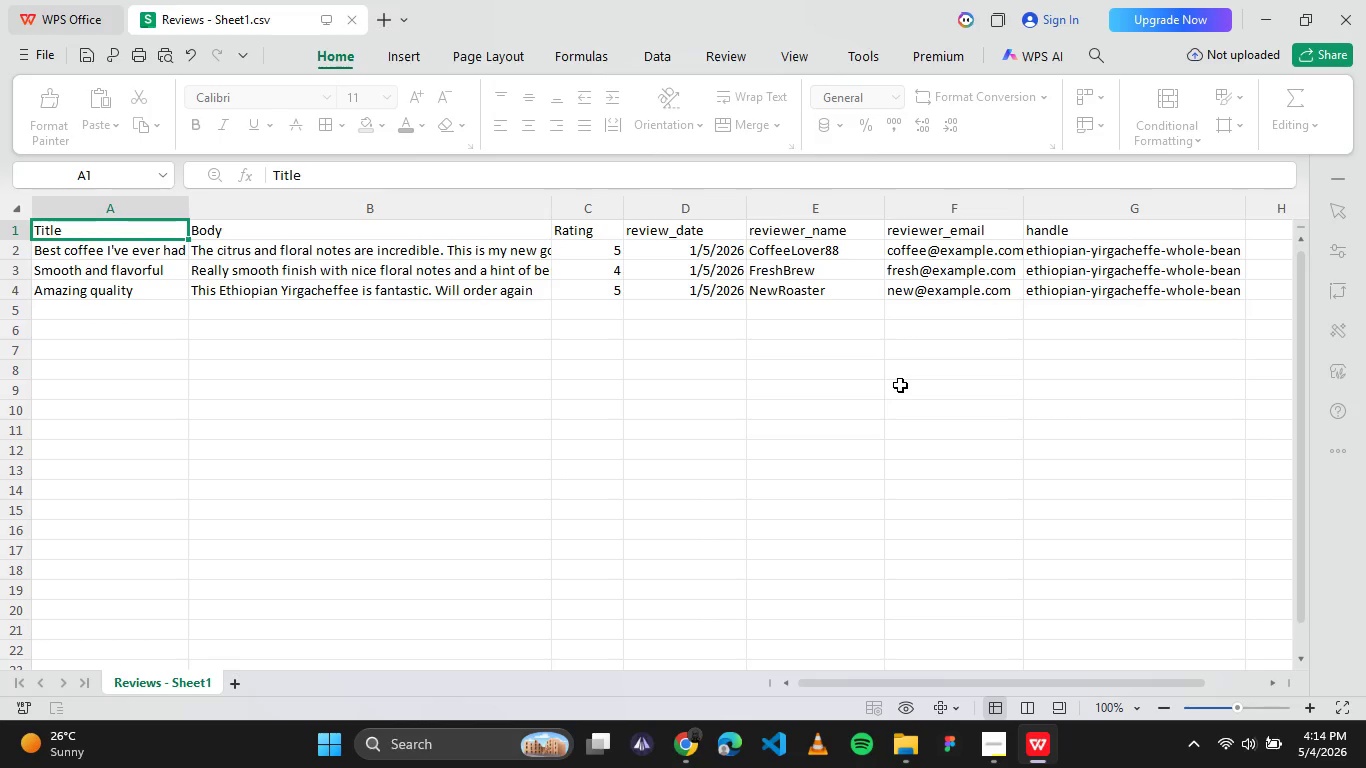 
left_click([1276, 23])
 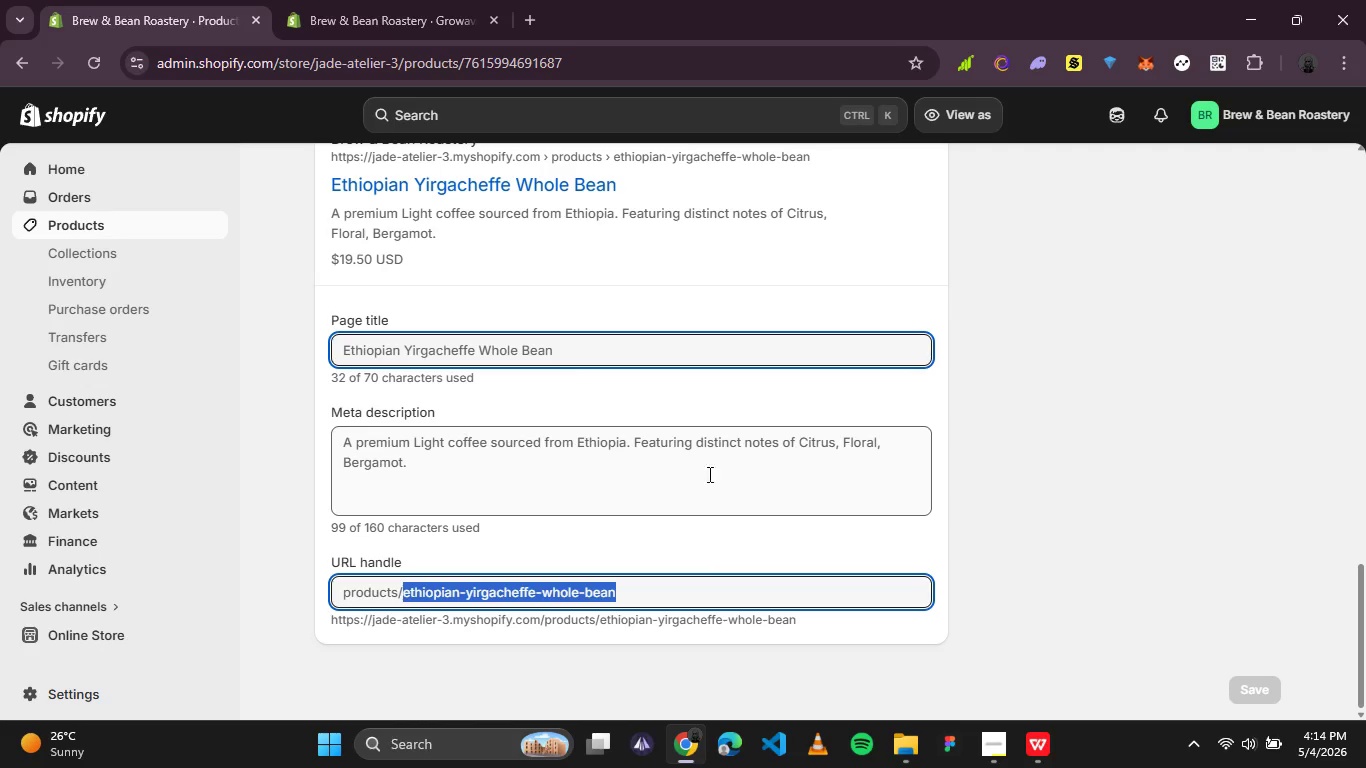 
left_click([907, 472])
 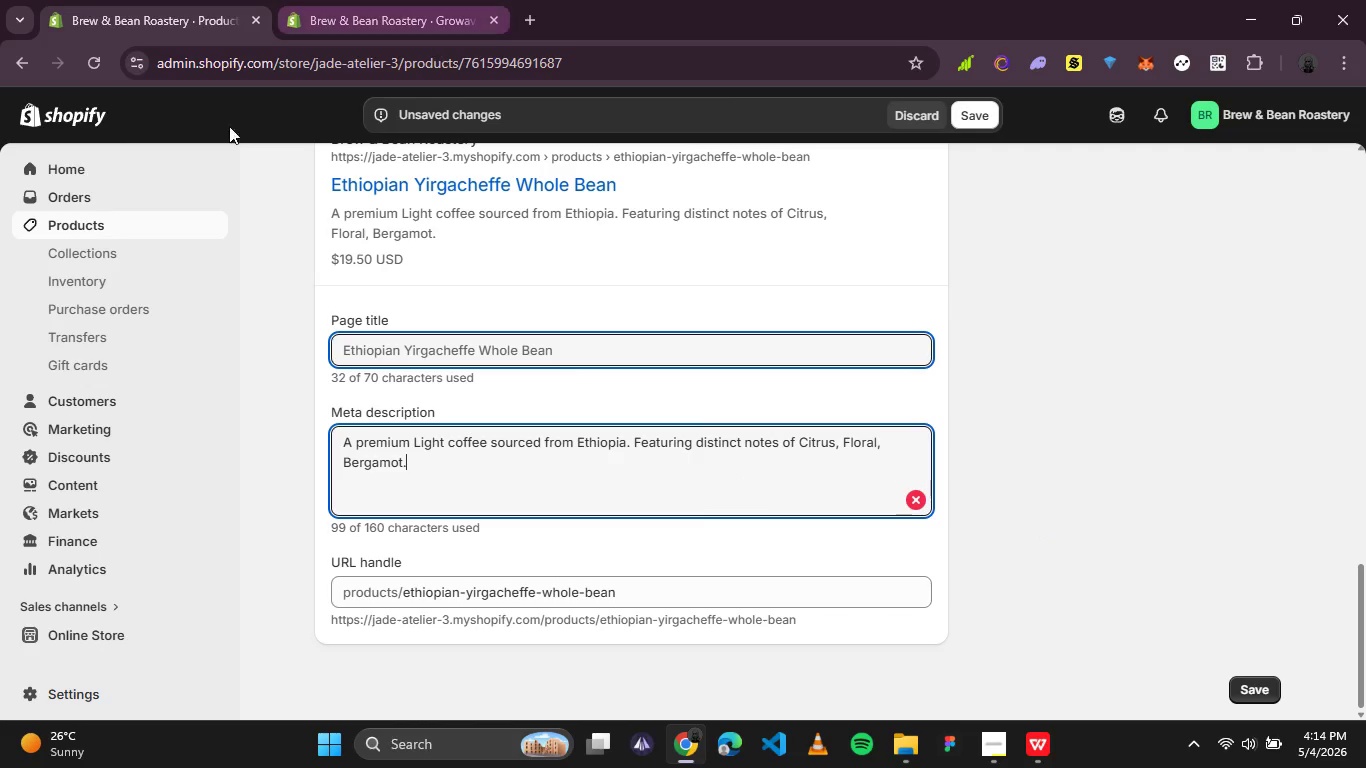 
left_click([19, 55])
 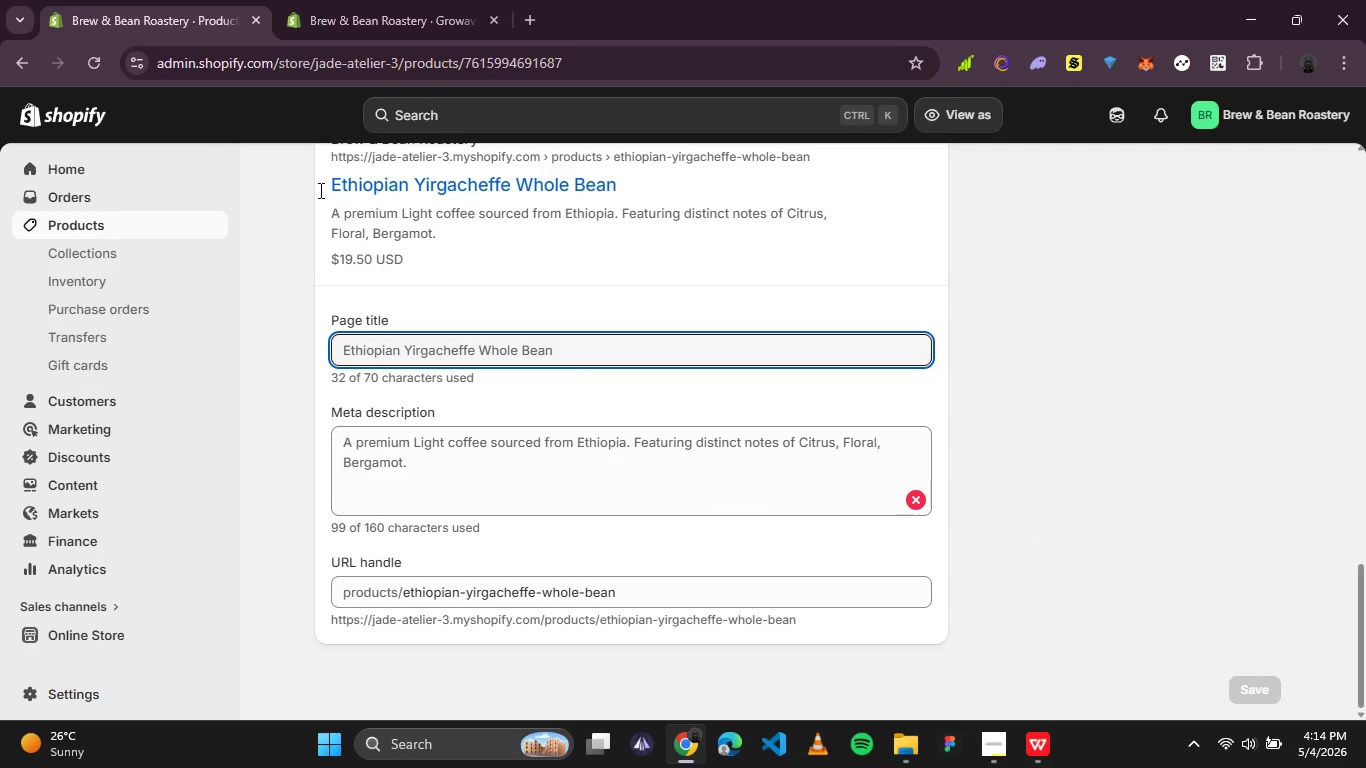 
left_click([19, 68])
 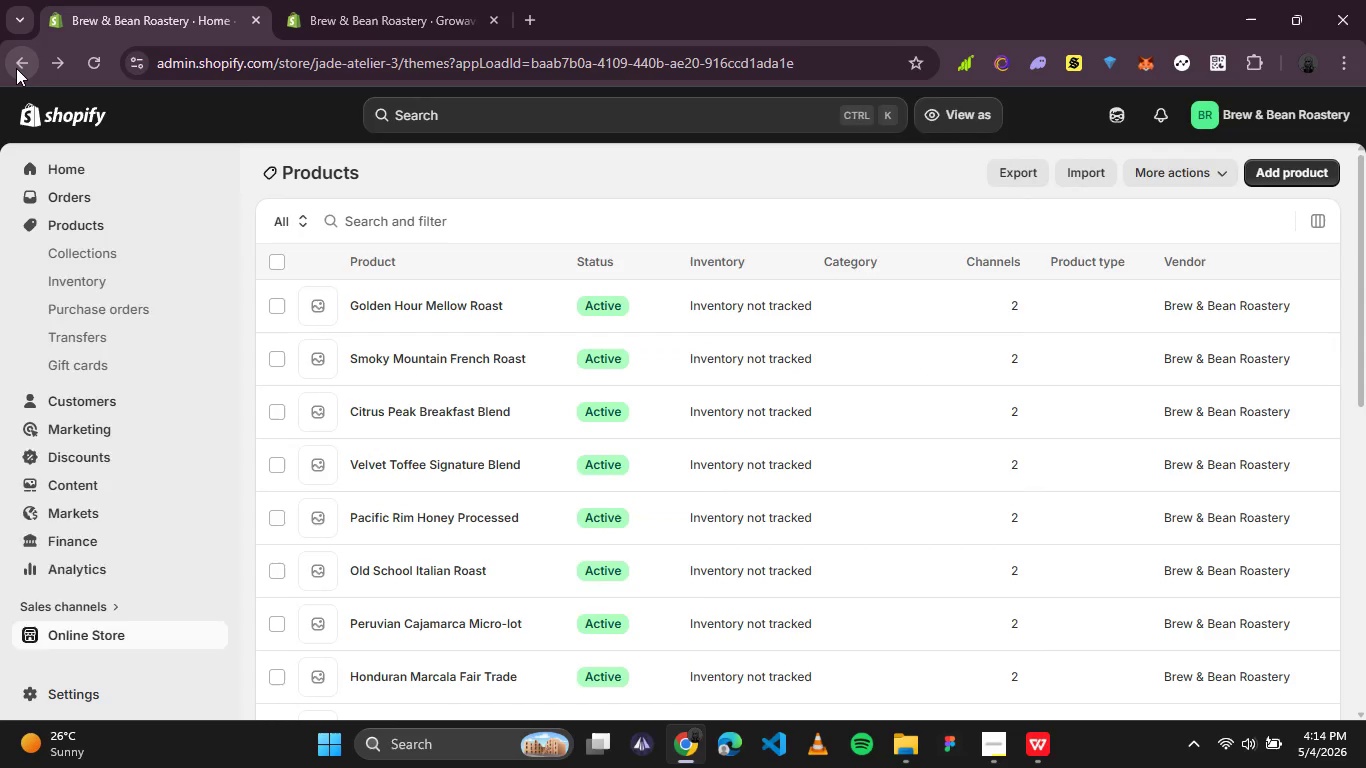 
left_click([369, 0])
 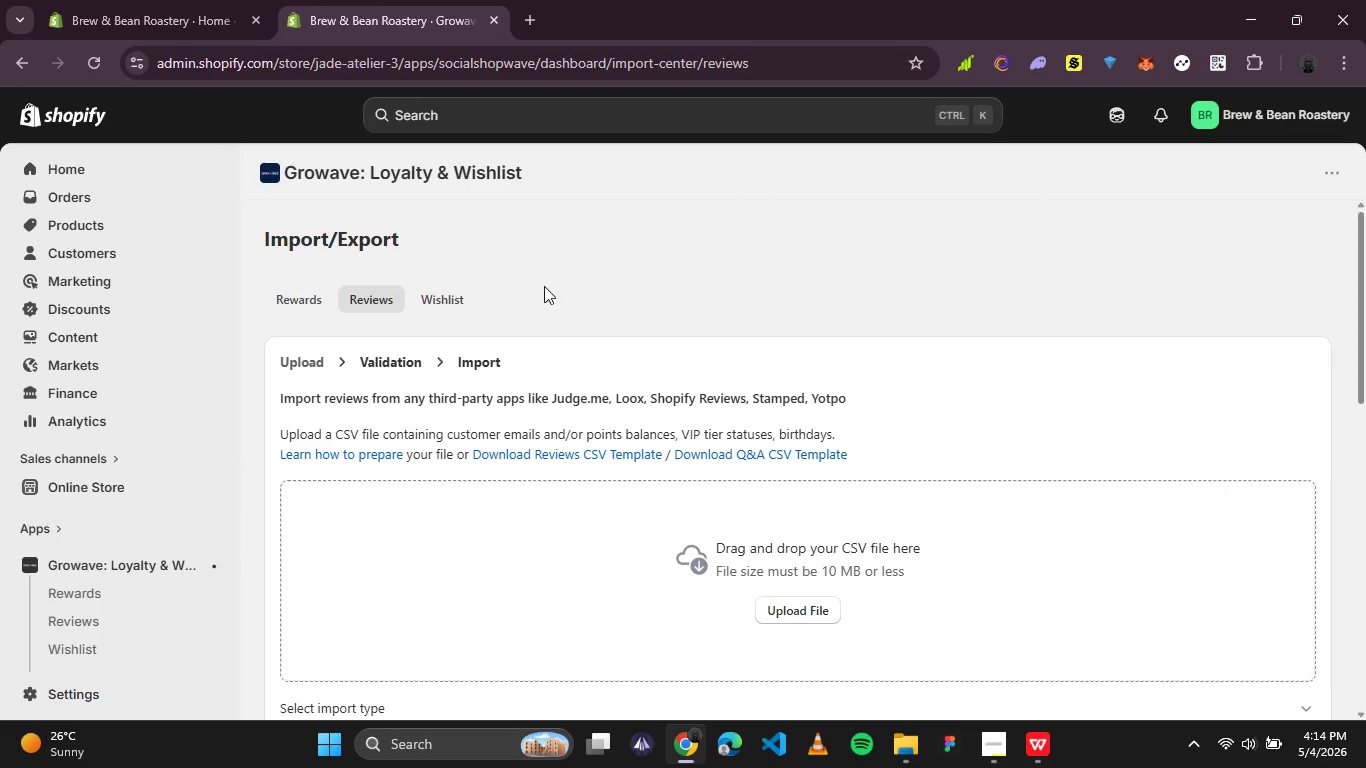 
scroll: coordinate [640, 306], scroll_direction: down, amount: 3.0
 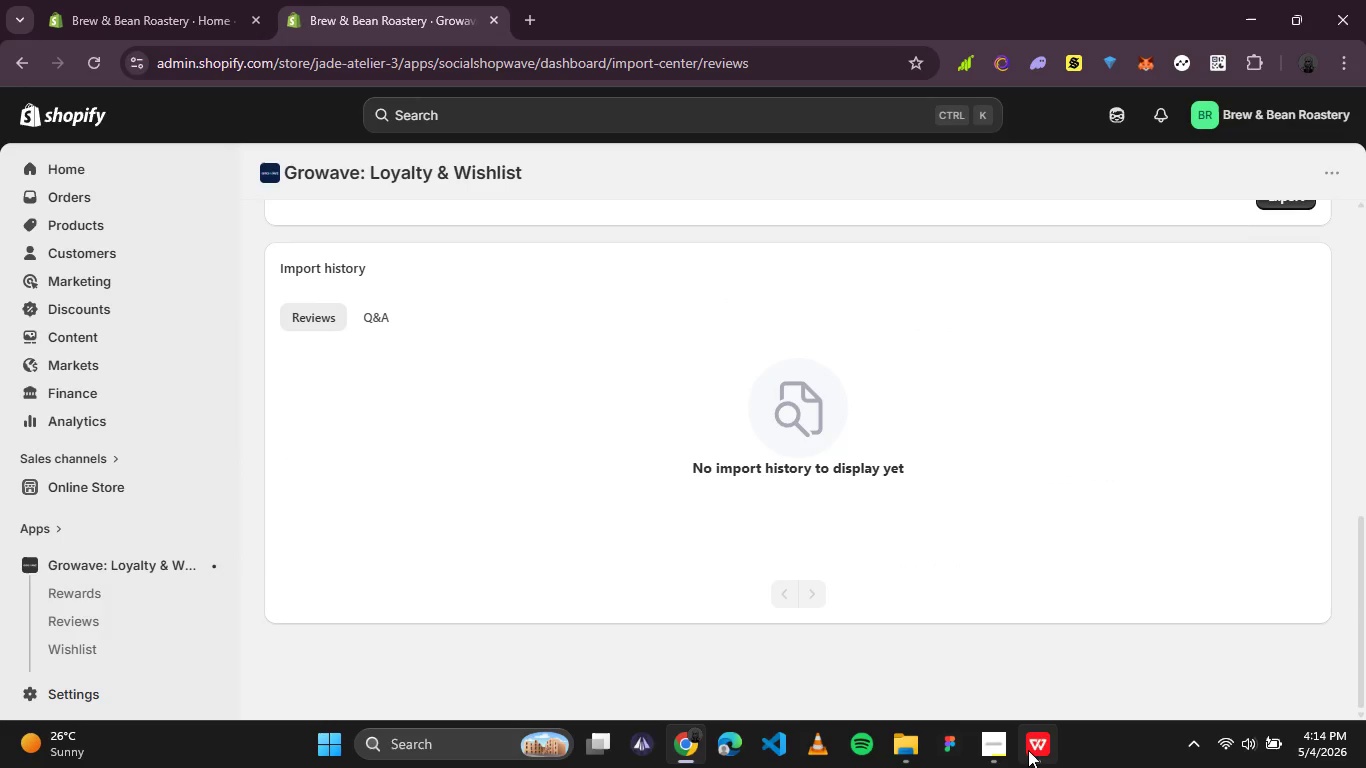 
left_click([1034, 752])
 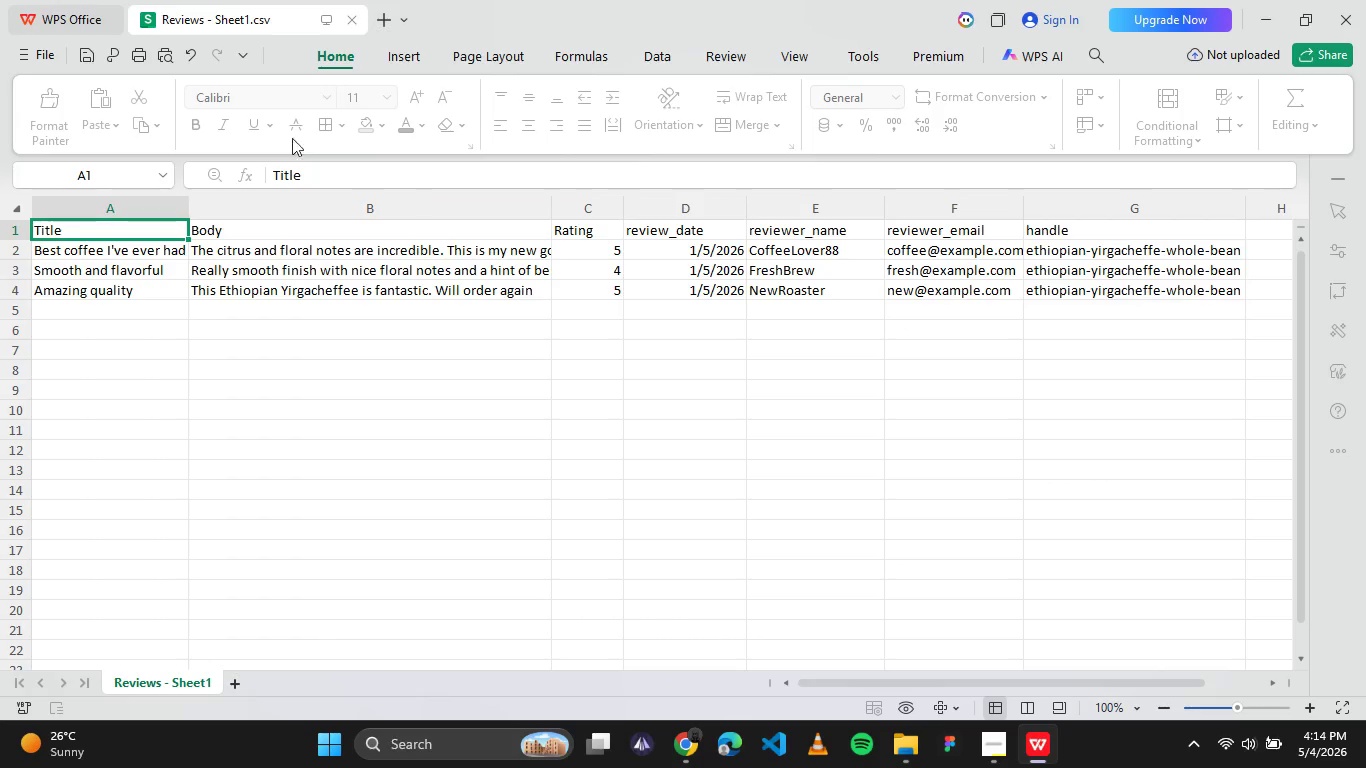 
left_click([44, 44])
 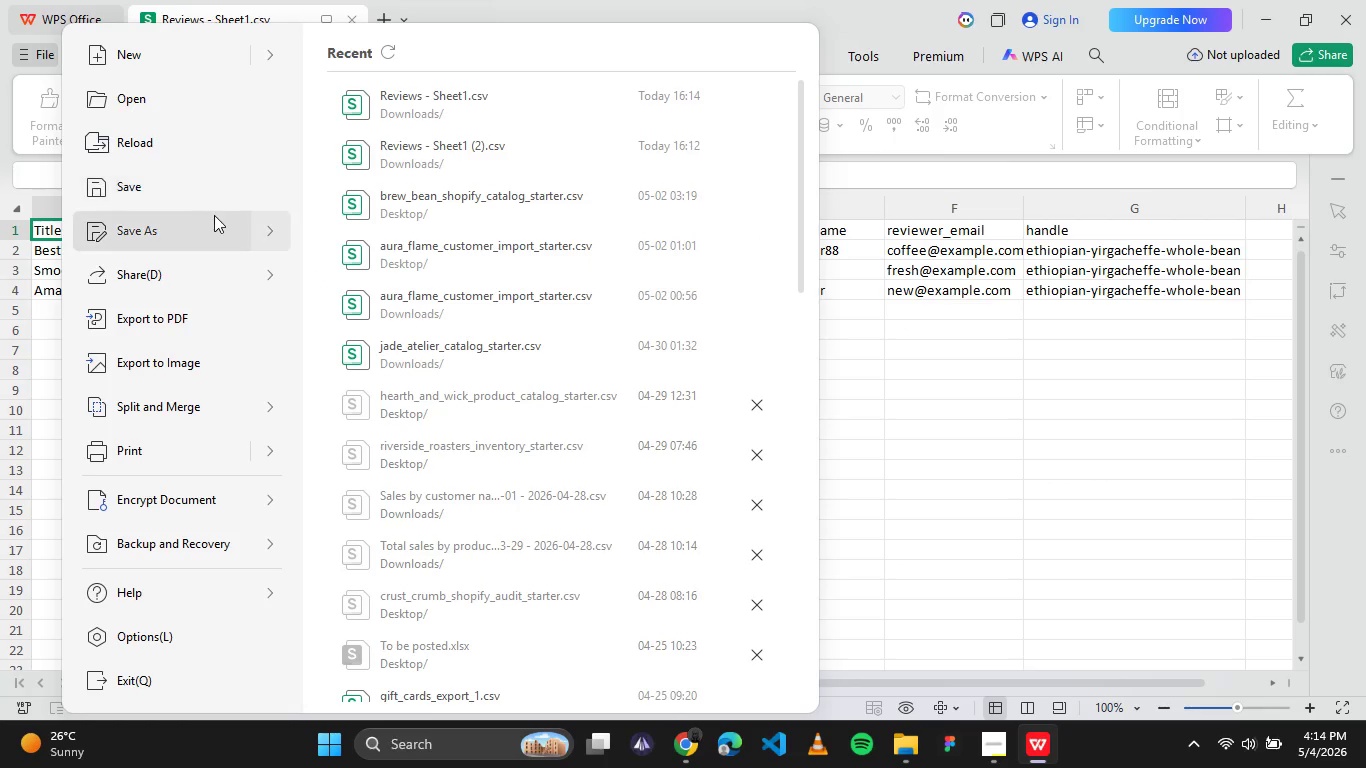 
mouse_move([278, 245])
 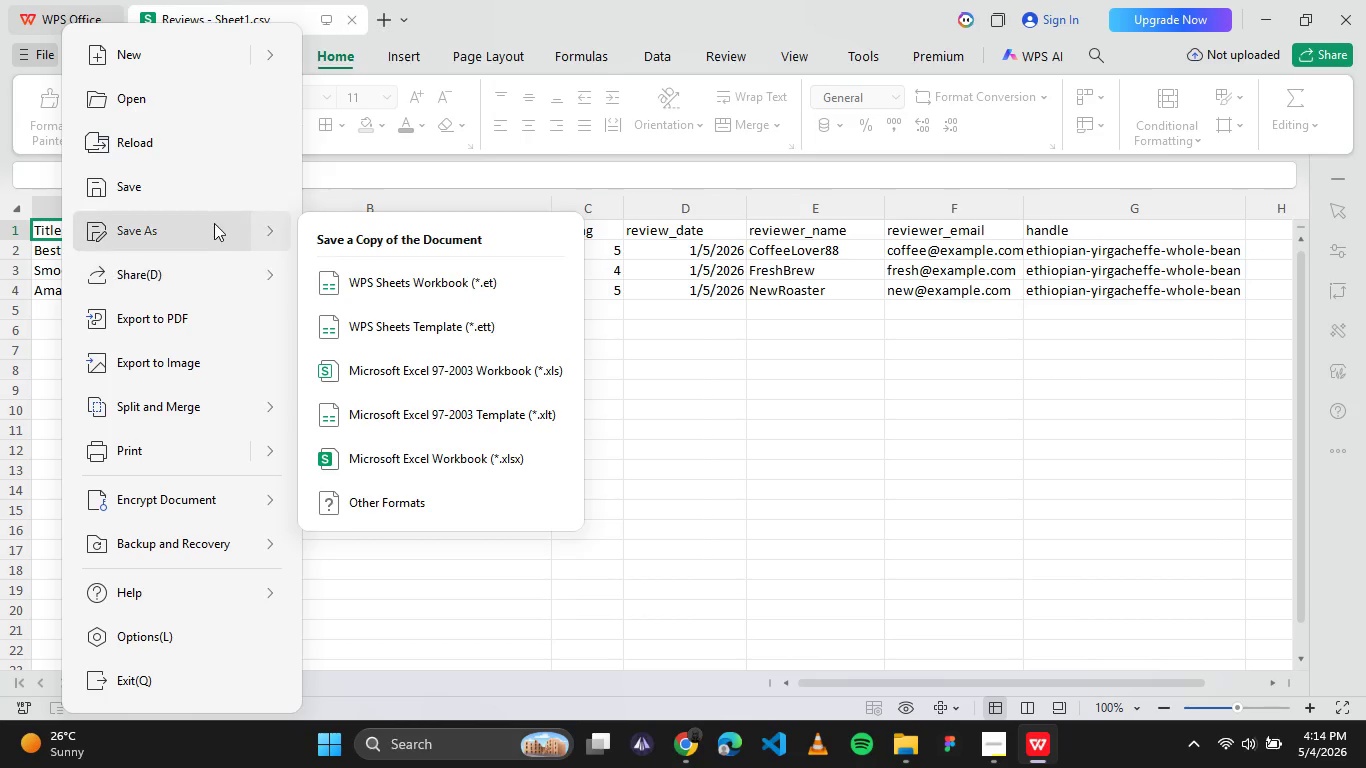 
left_click([238, 238])
 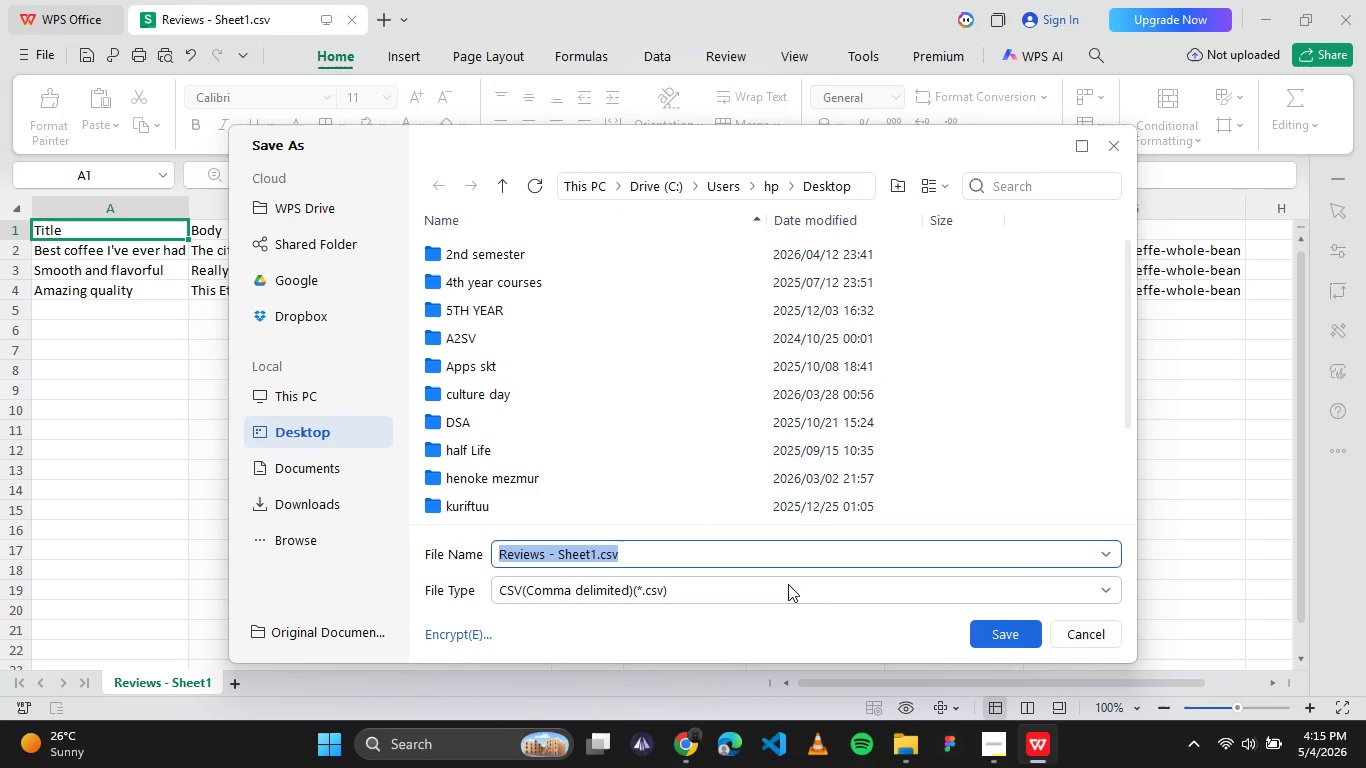 
wait(6.42)
 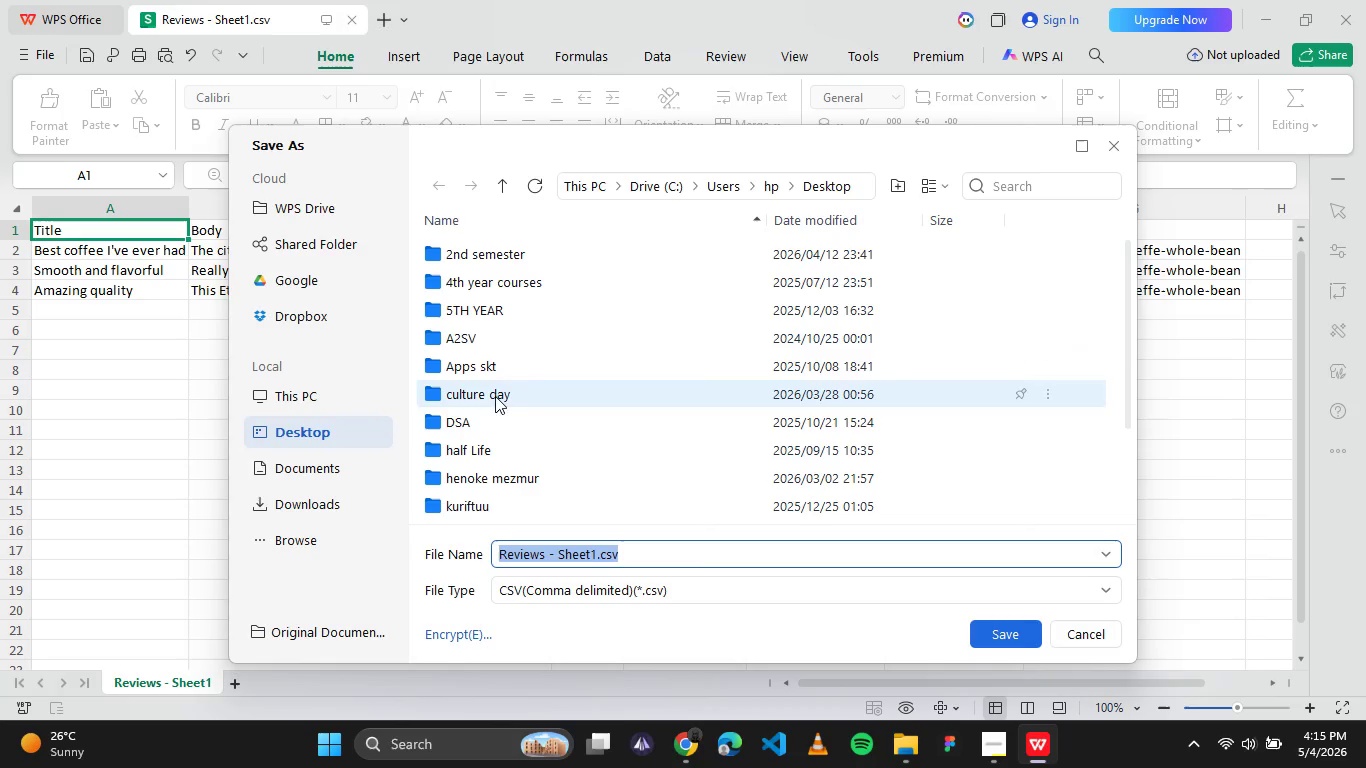 
left_click([596, 556])
 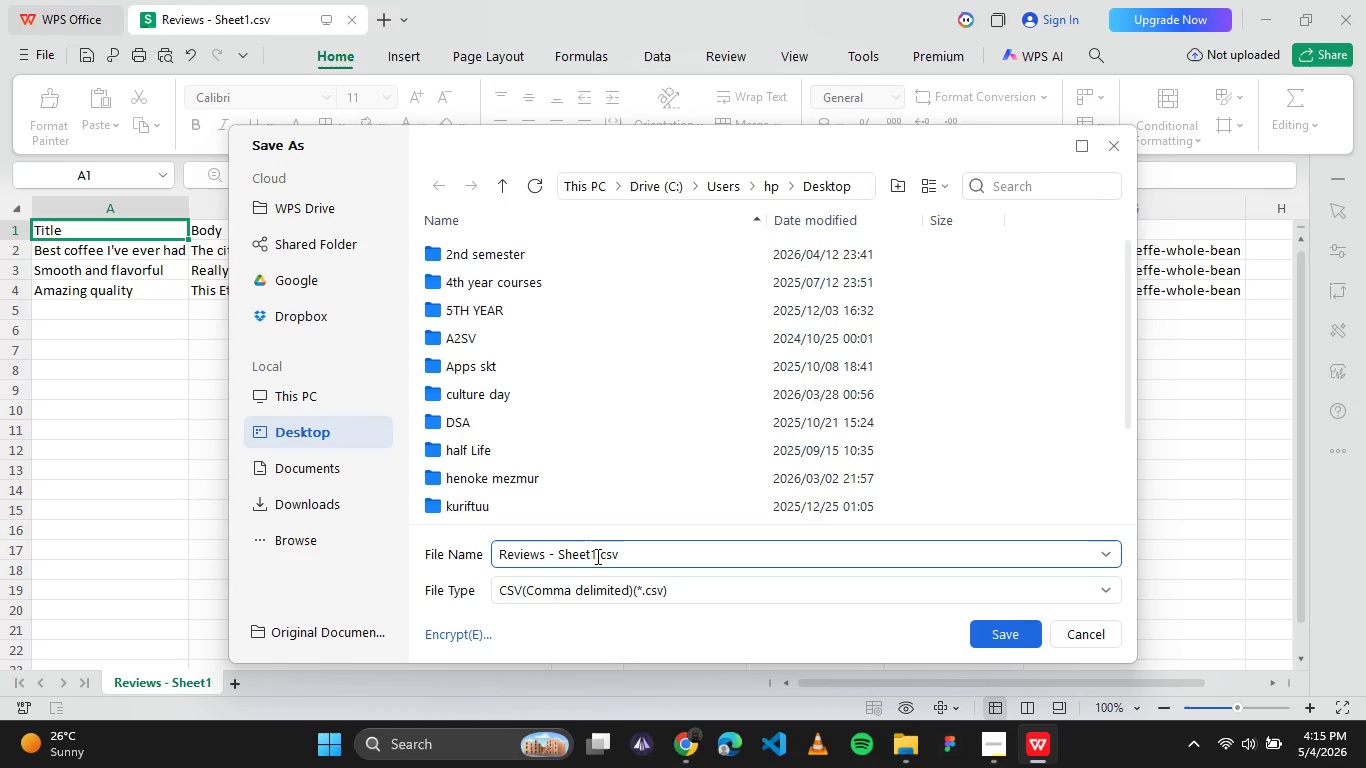 
left_click_drag(start_coordinate=[596, 556], to_coordinate=[545, 559])
 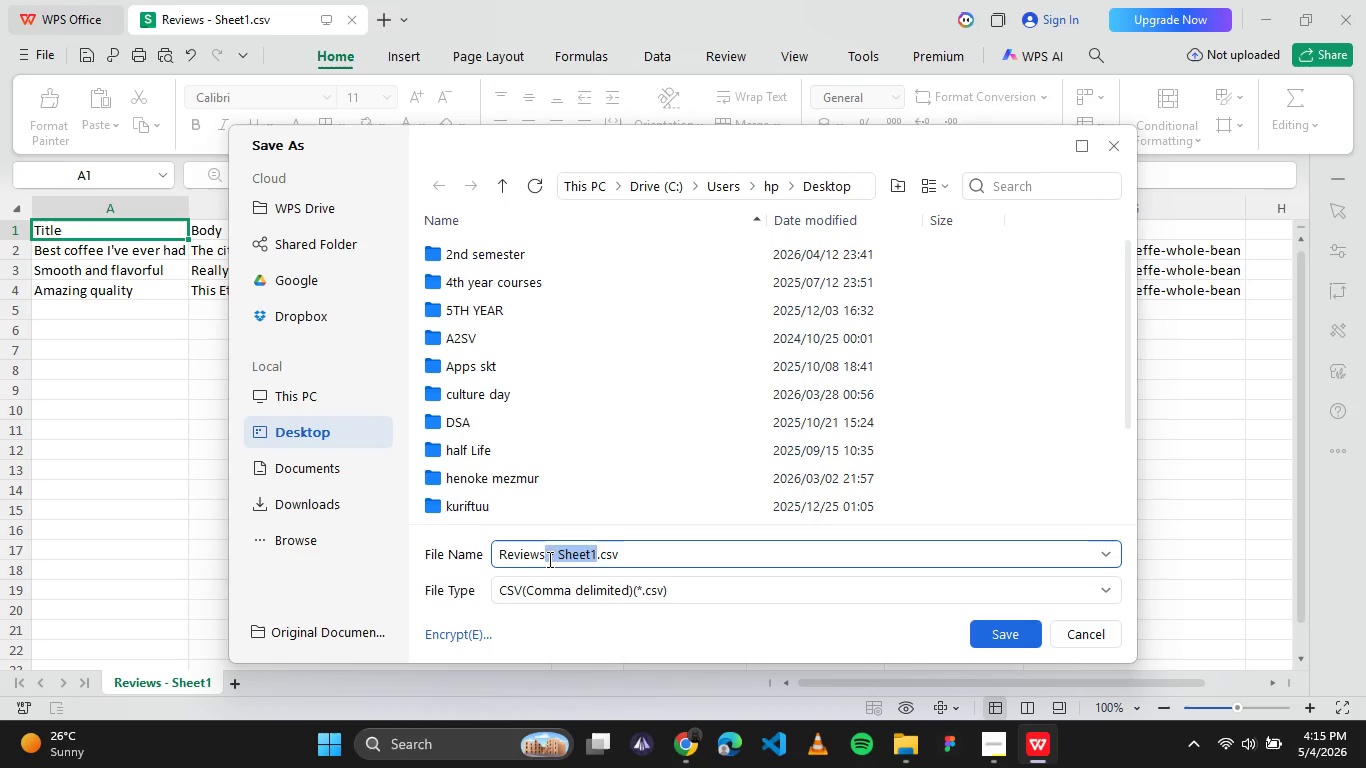 
key(Backspace)
 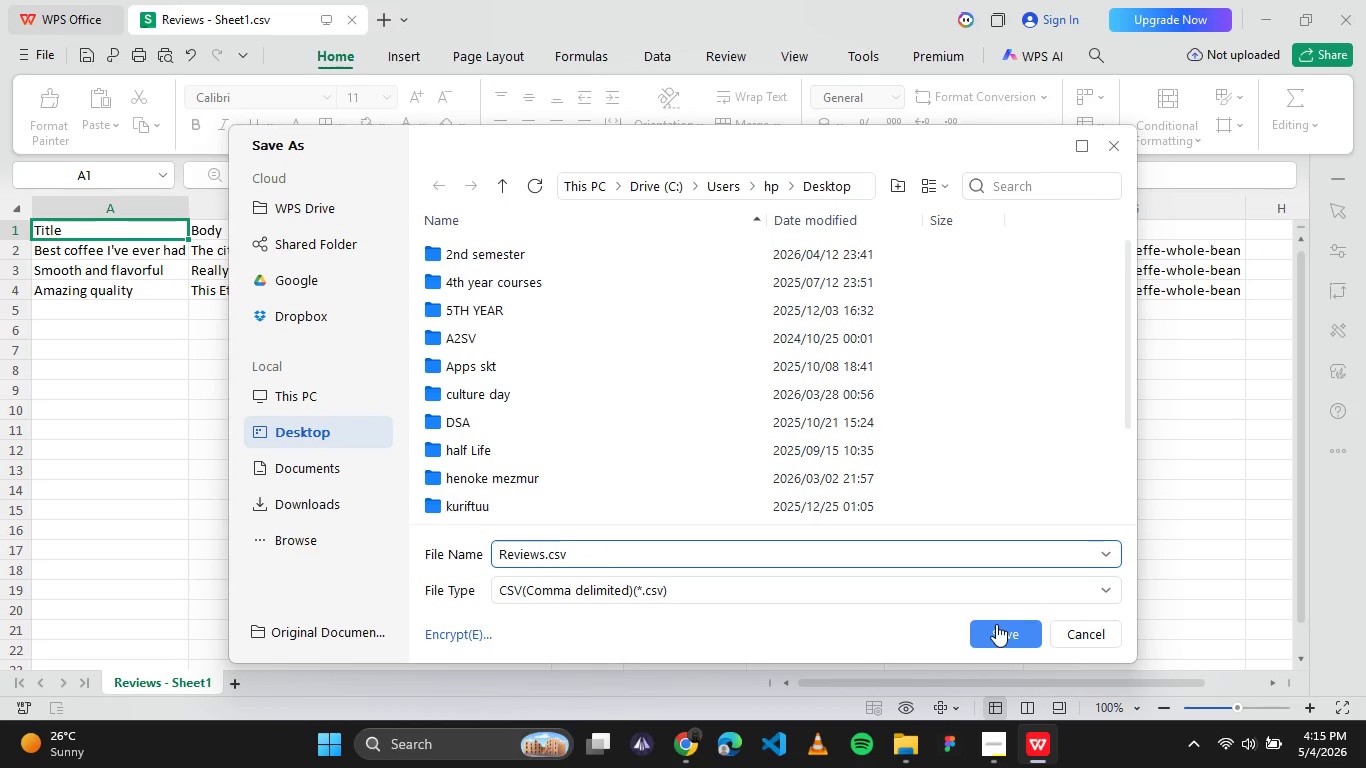 
left_click([996, 624])
 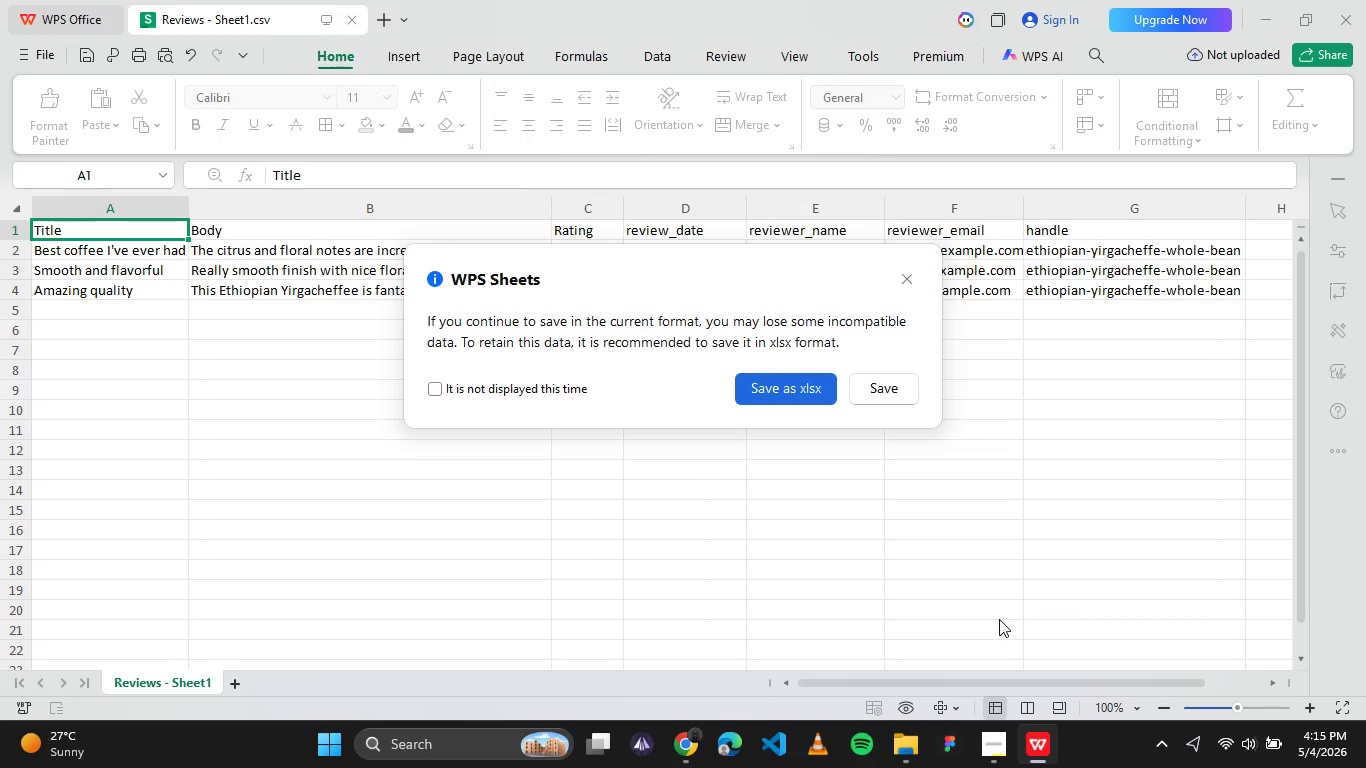 
left_click([883, 388])
 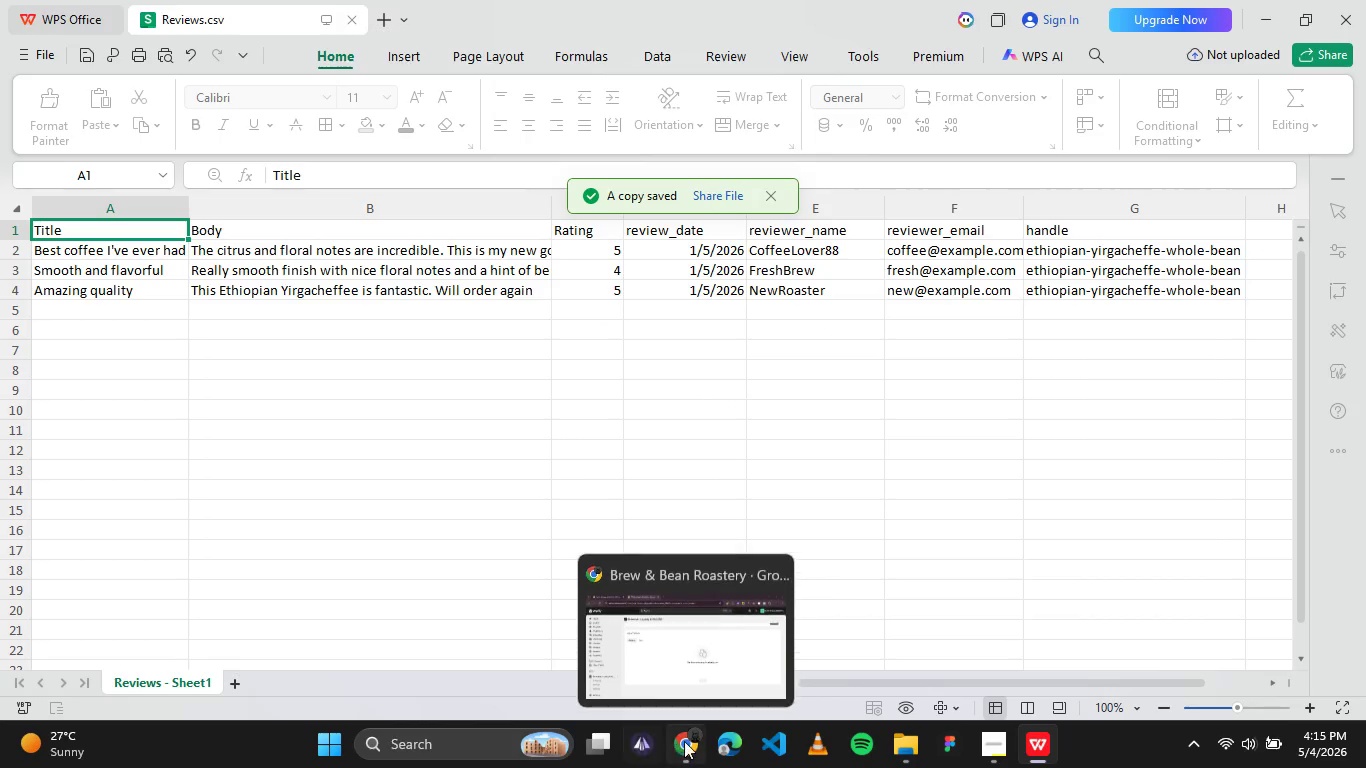 
left_click([572, 580])
 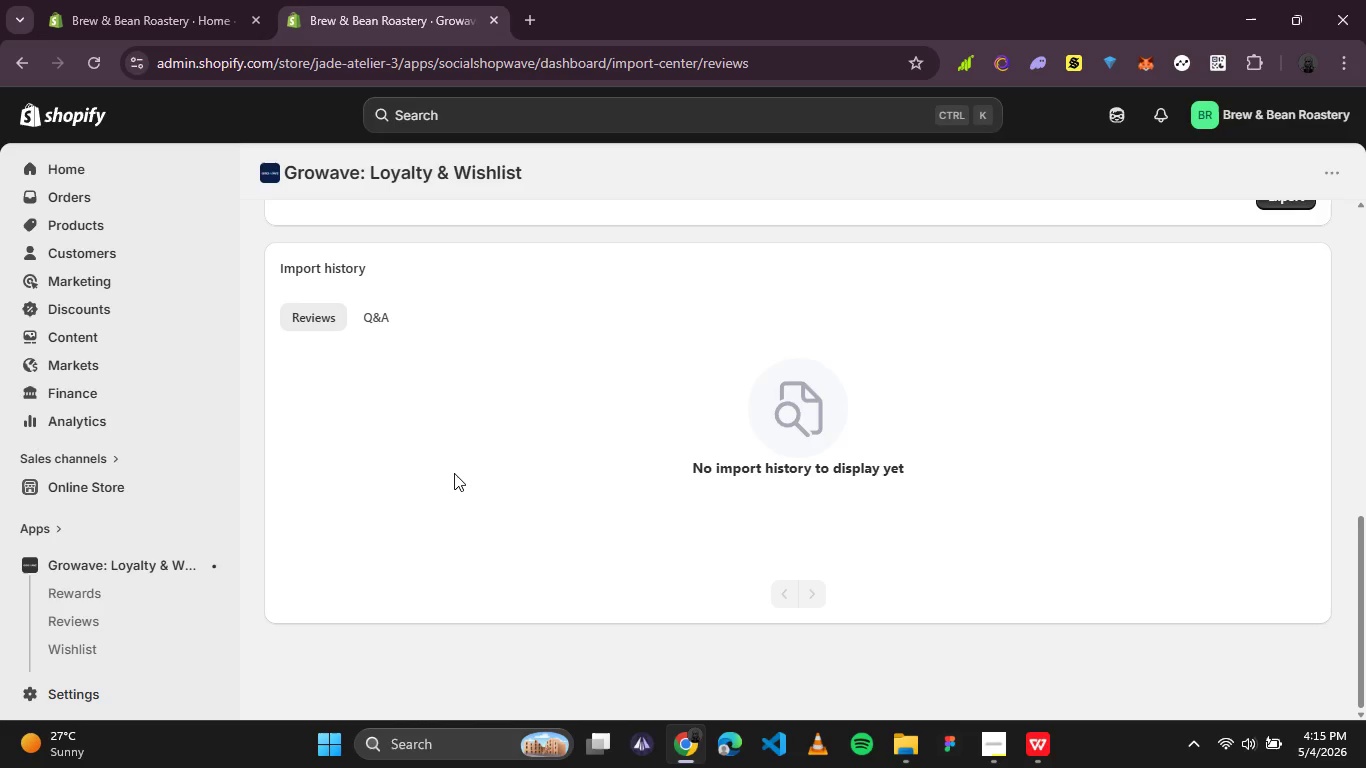 
scroll: coordinate [454, 473], scroll_direction: up, amount: 3.0
 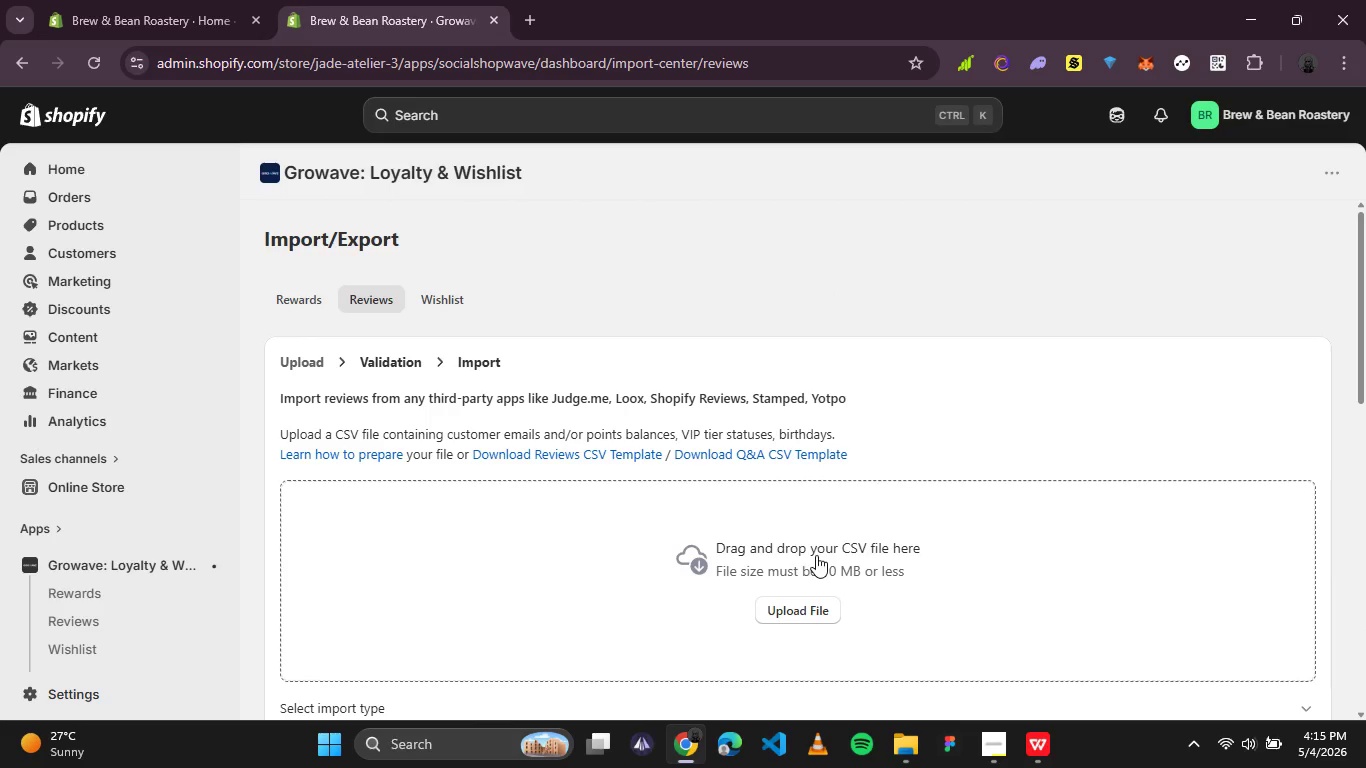 
left_click([807, 615])
 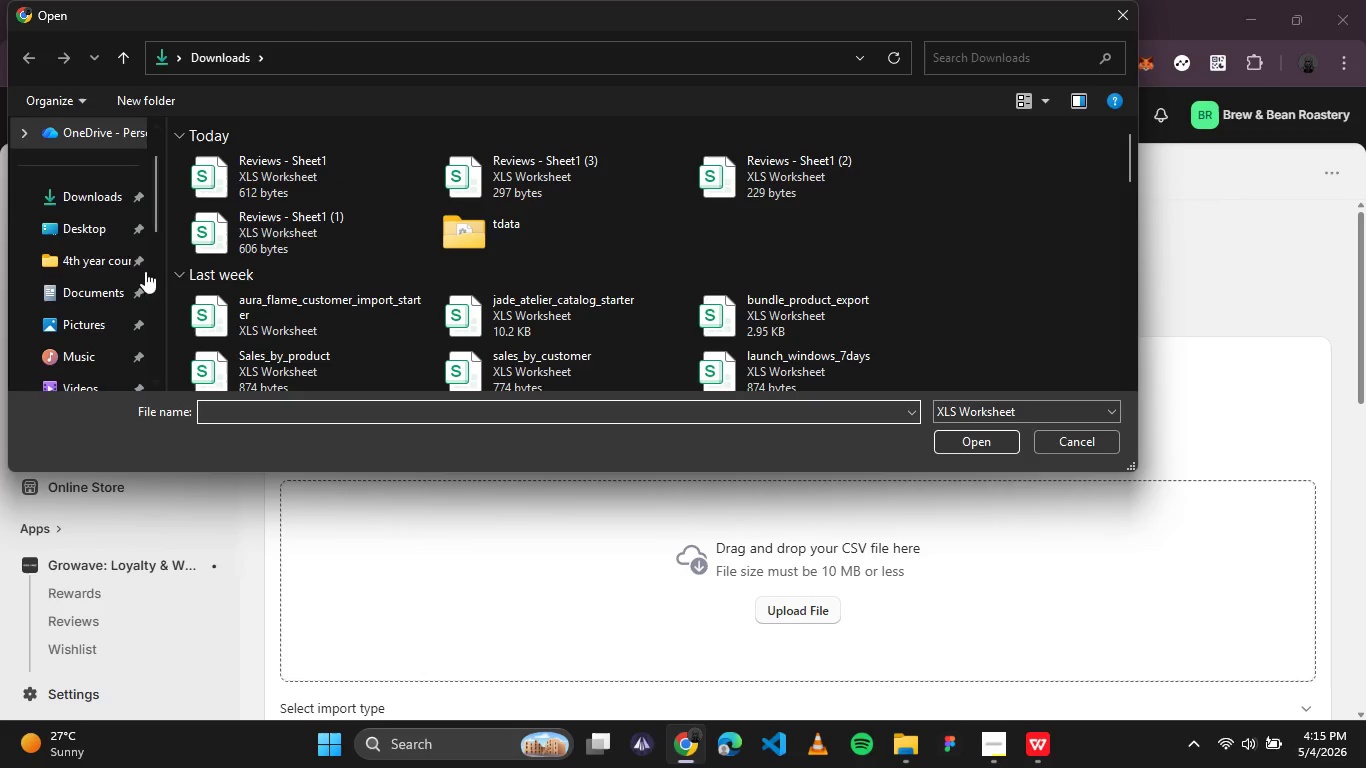 
left_click([106, 224])
 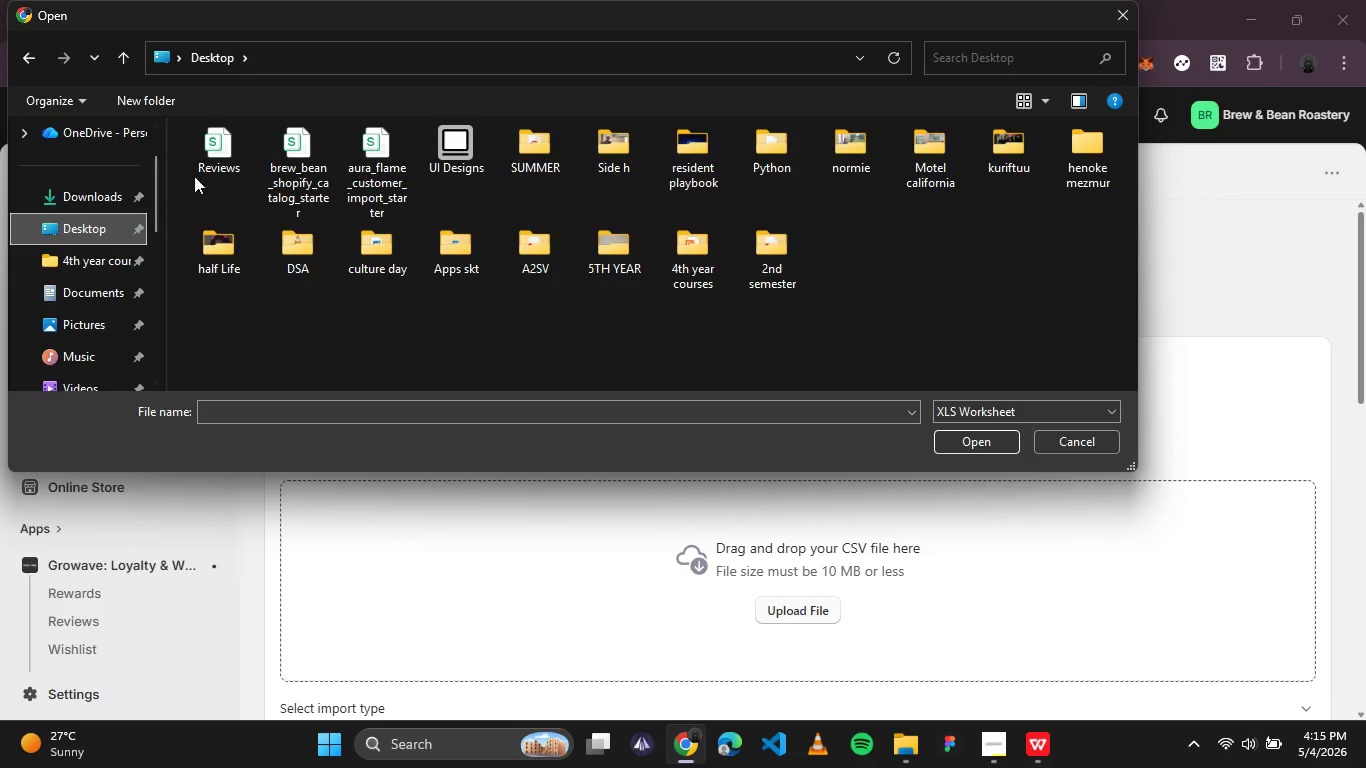 
double_click([217, 146])
 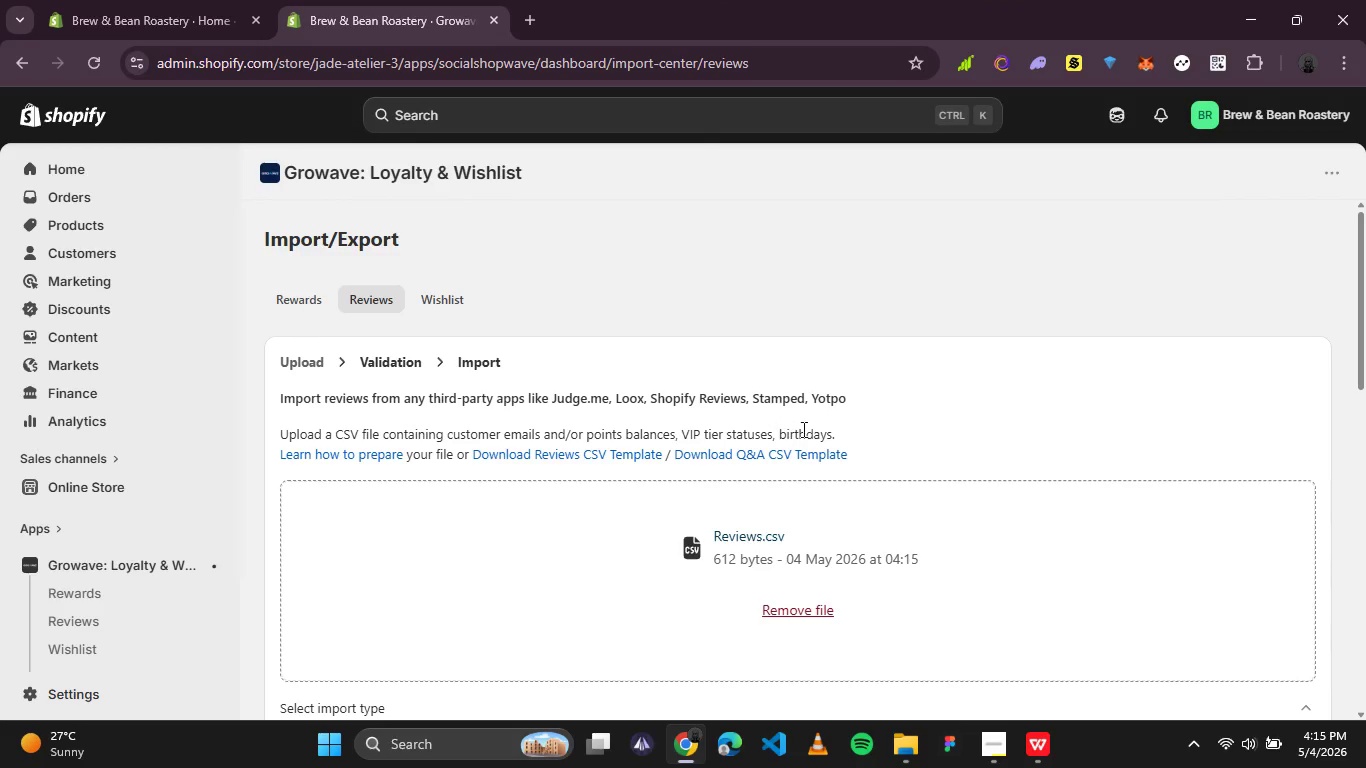 
scroll: coordinate [834, 404], scroll_direction: down, amount: 1.0
 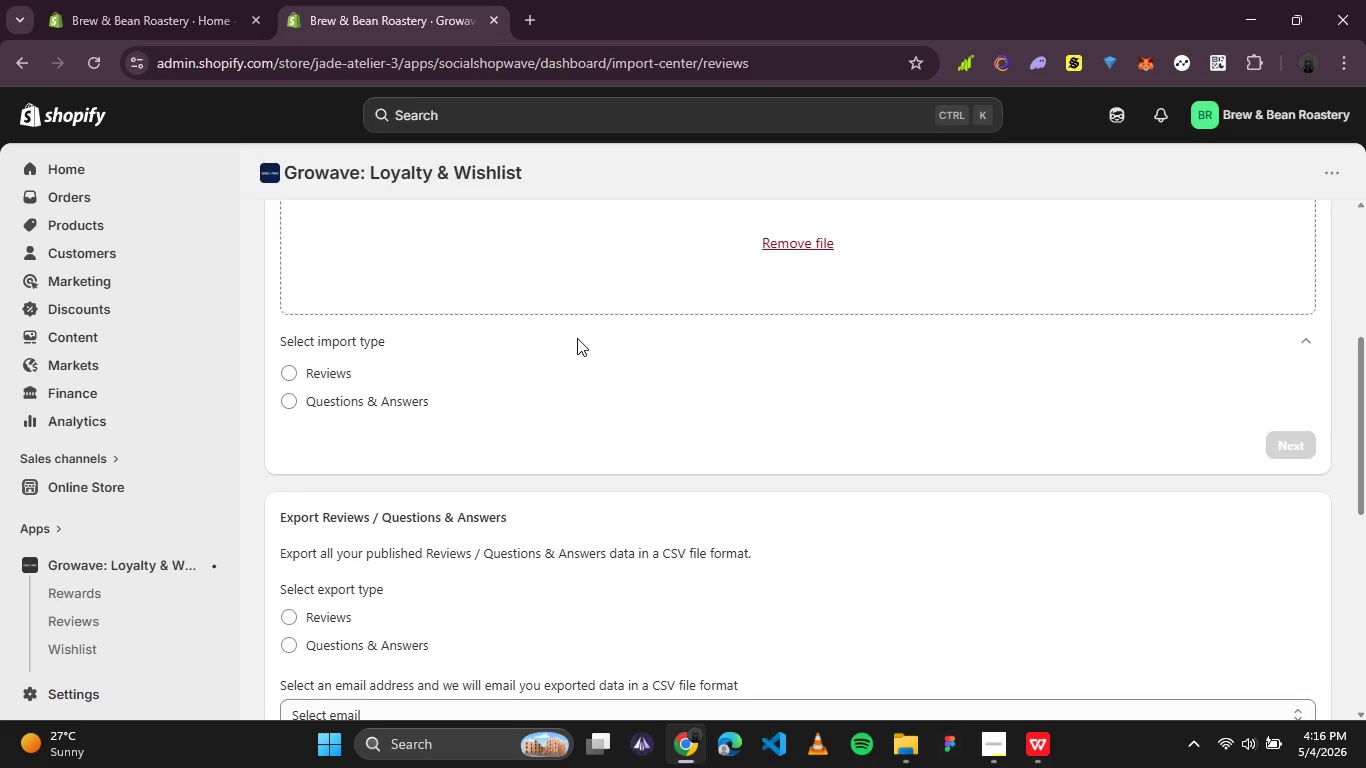 
wait(49.3)
 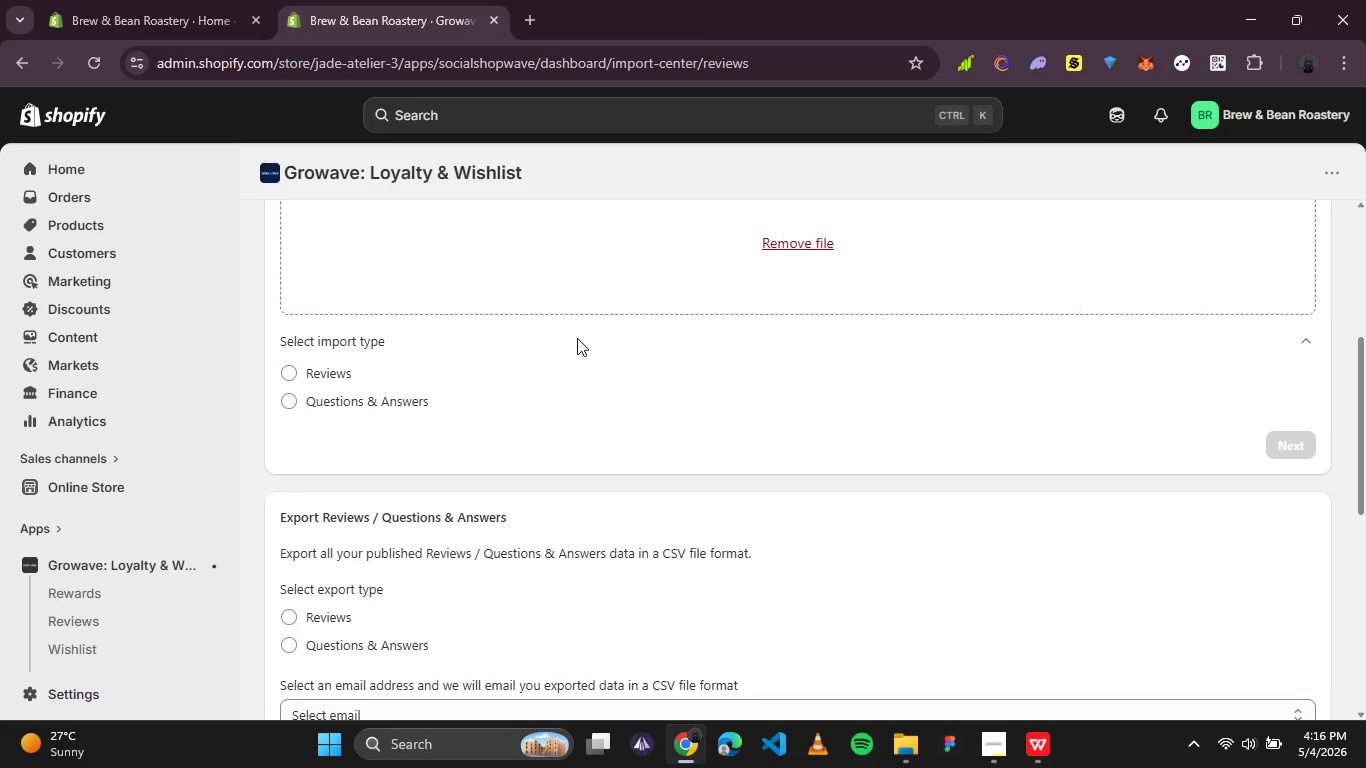 
scroll: coordinate [384, 428], scroll_direction: up, amount: 2.0
 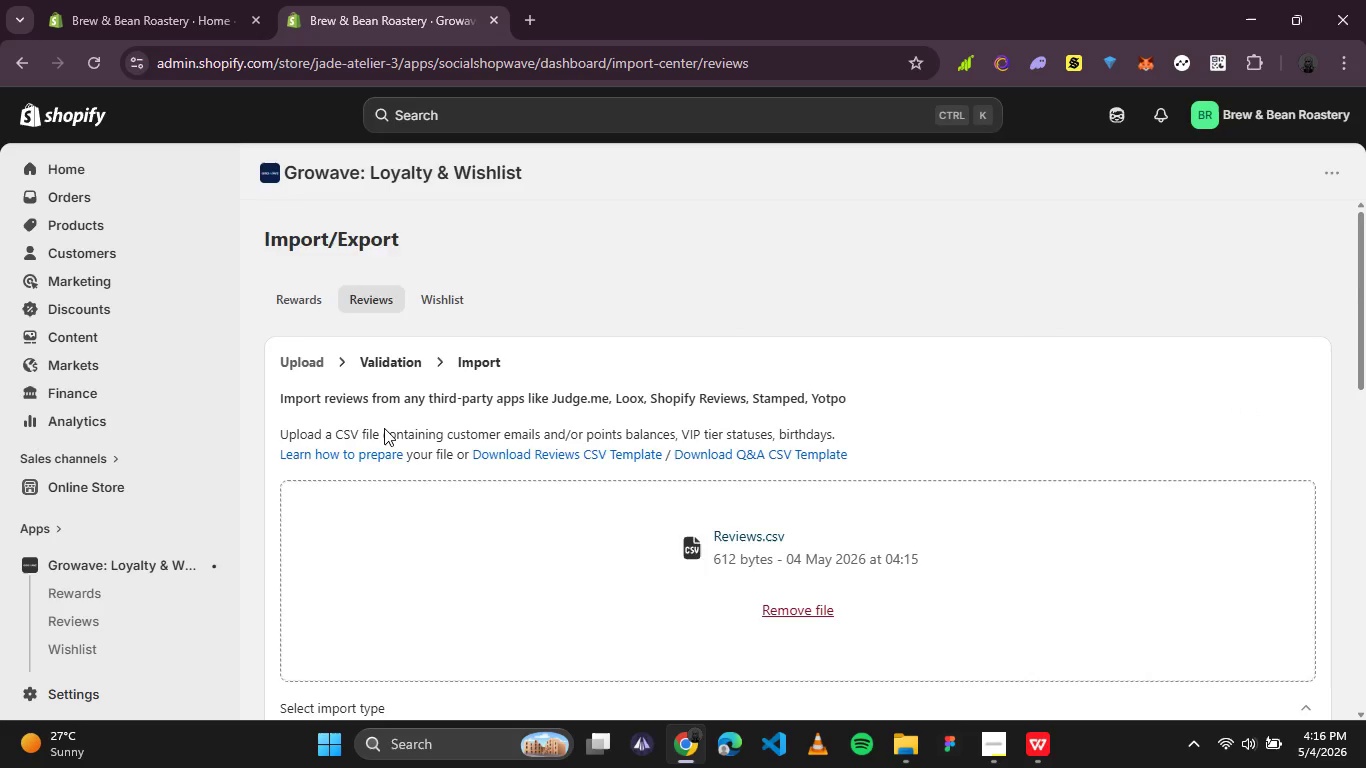 
scroll: coordinate [384, 428], scroll_direction: down, amount: 1.0
 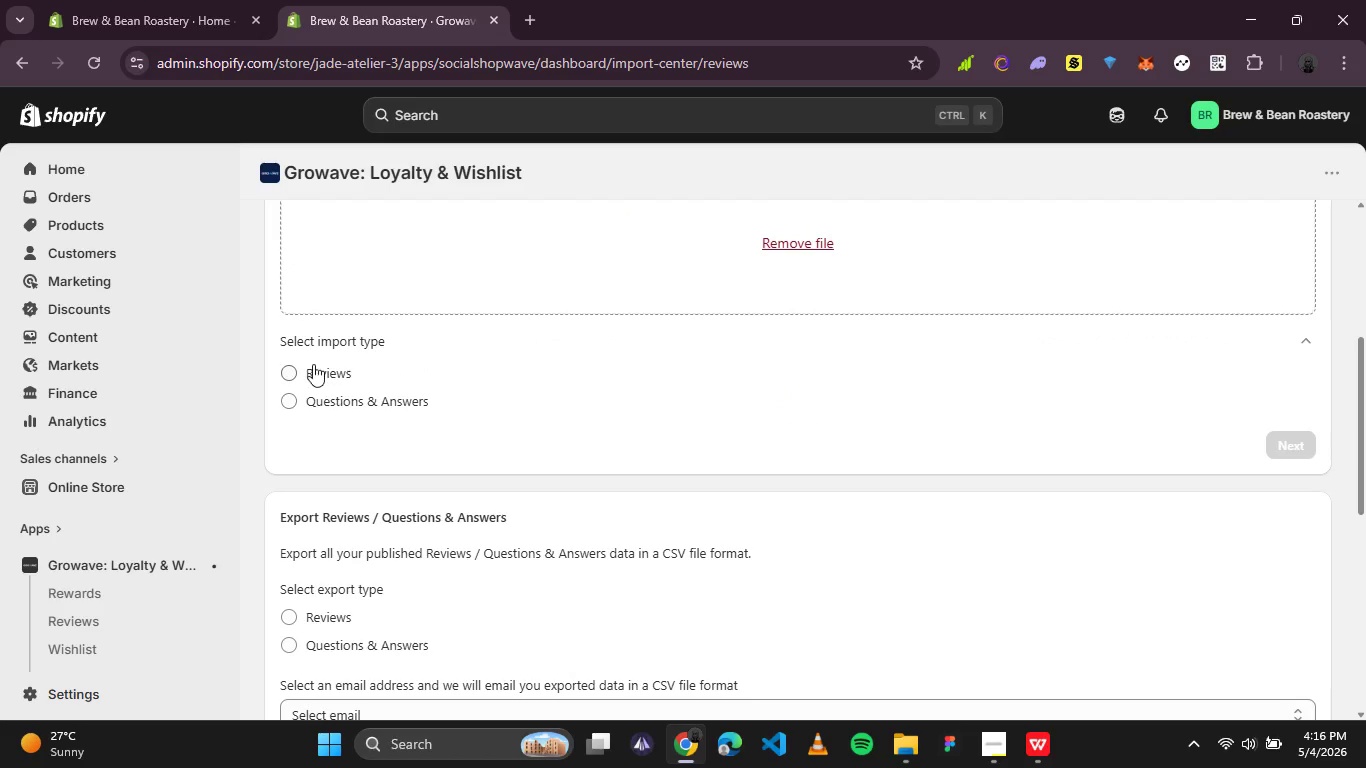 
left_click([313, 364])
 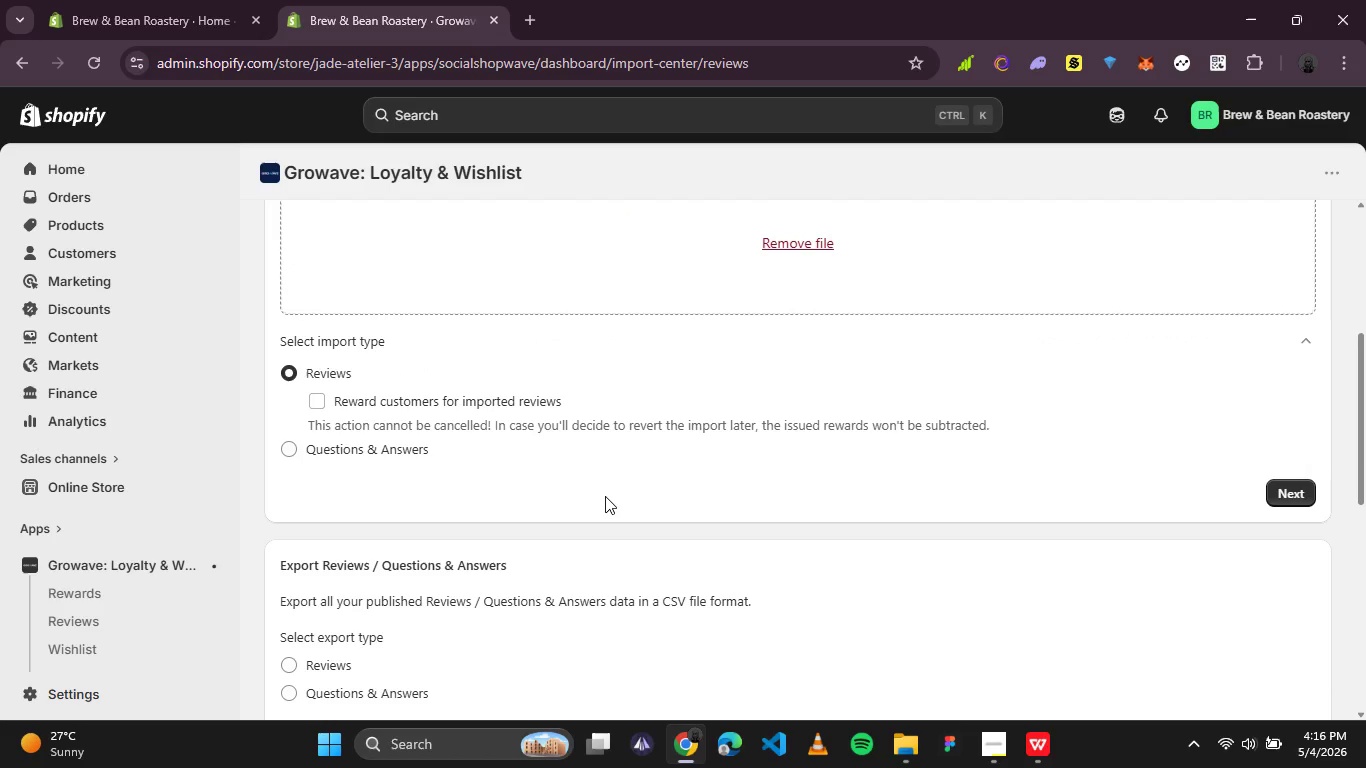 
scroll: coordinate [690, 516], scroll_direction: down, amount: 4.0
 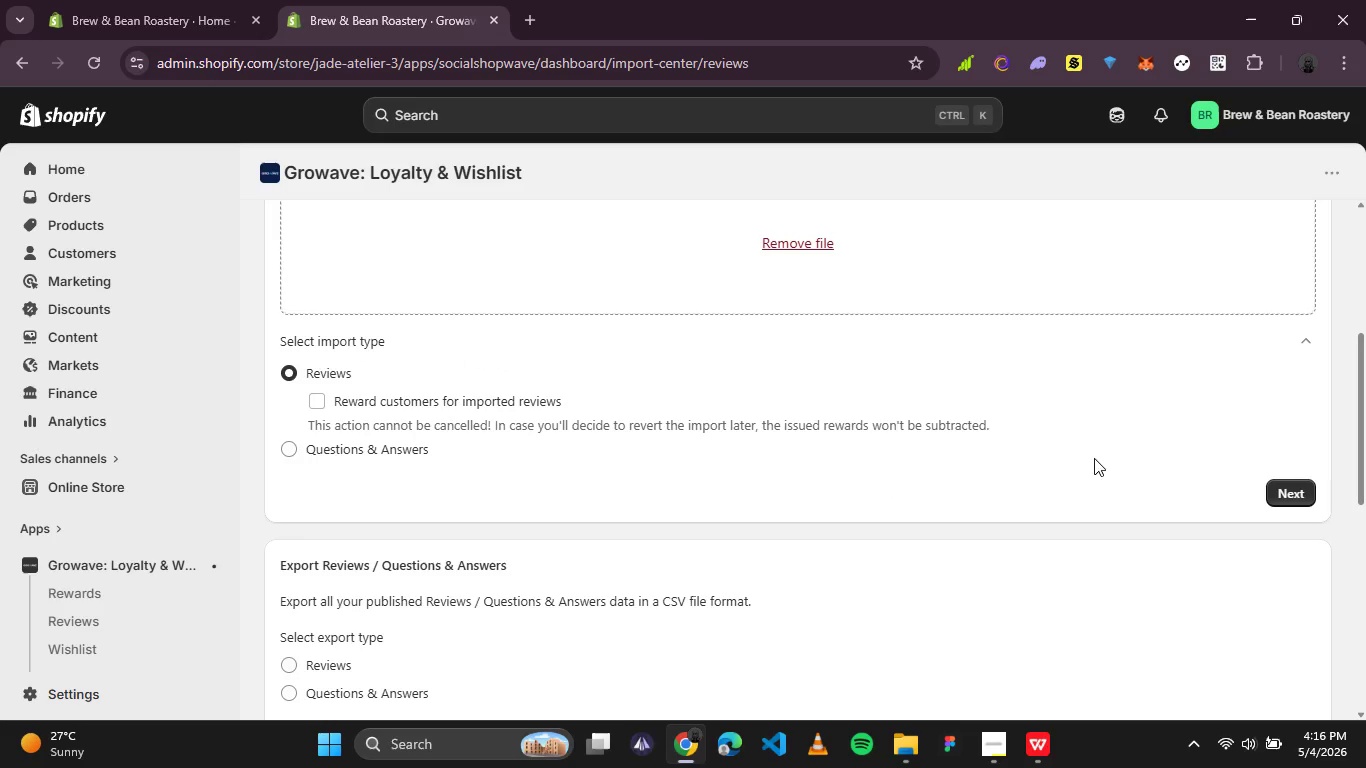 
left_click([1289, 489])
 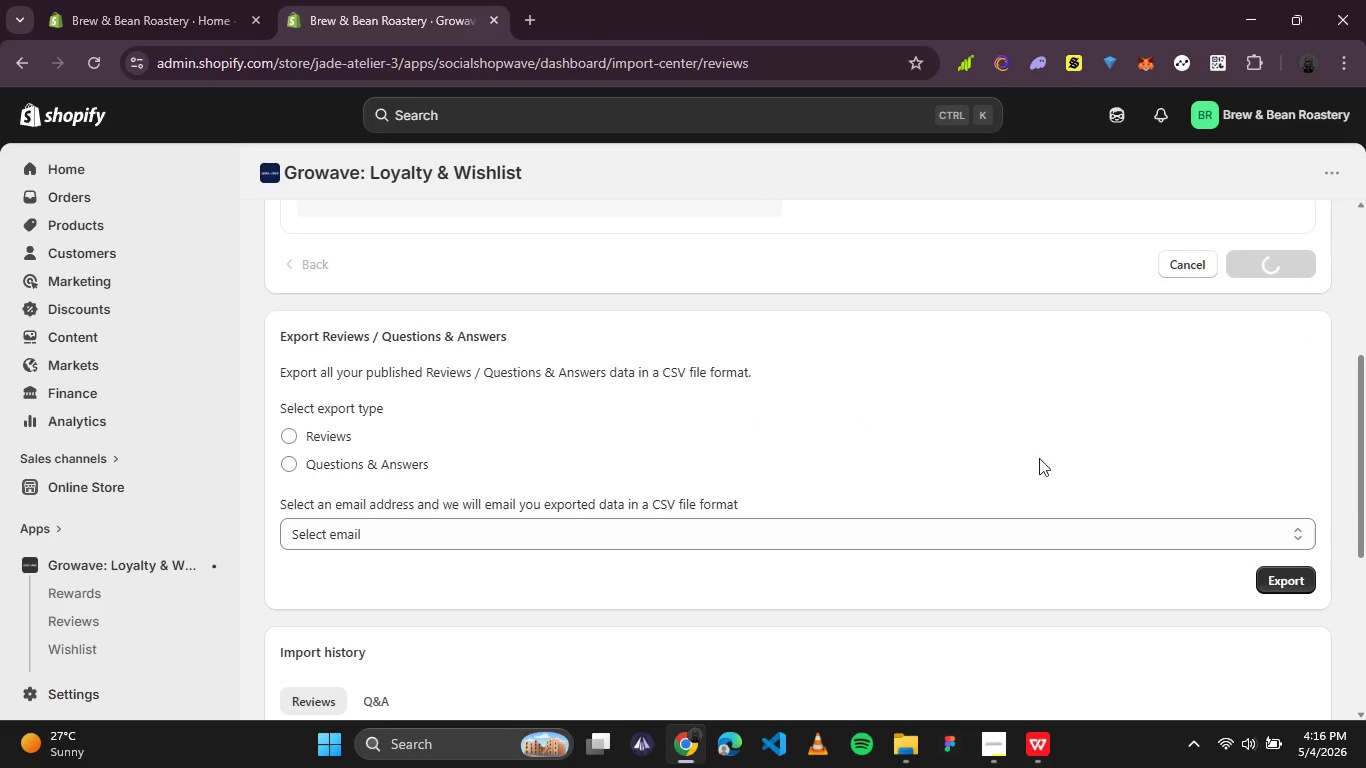 
scroll: coordinate [853, 432], scroll_direction: up, amount: 1.0
 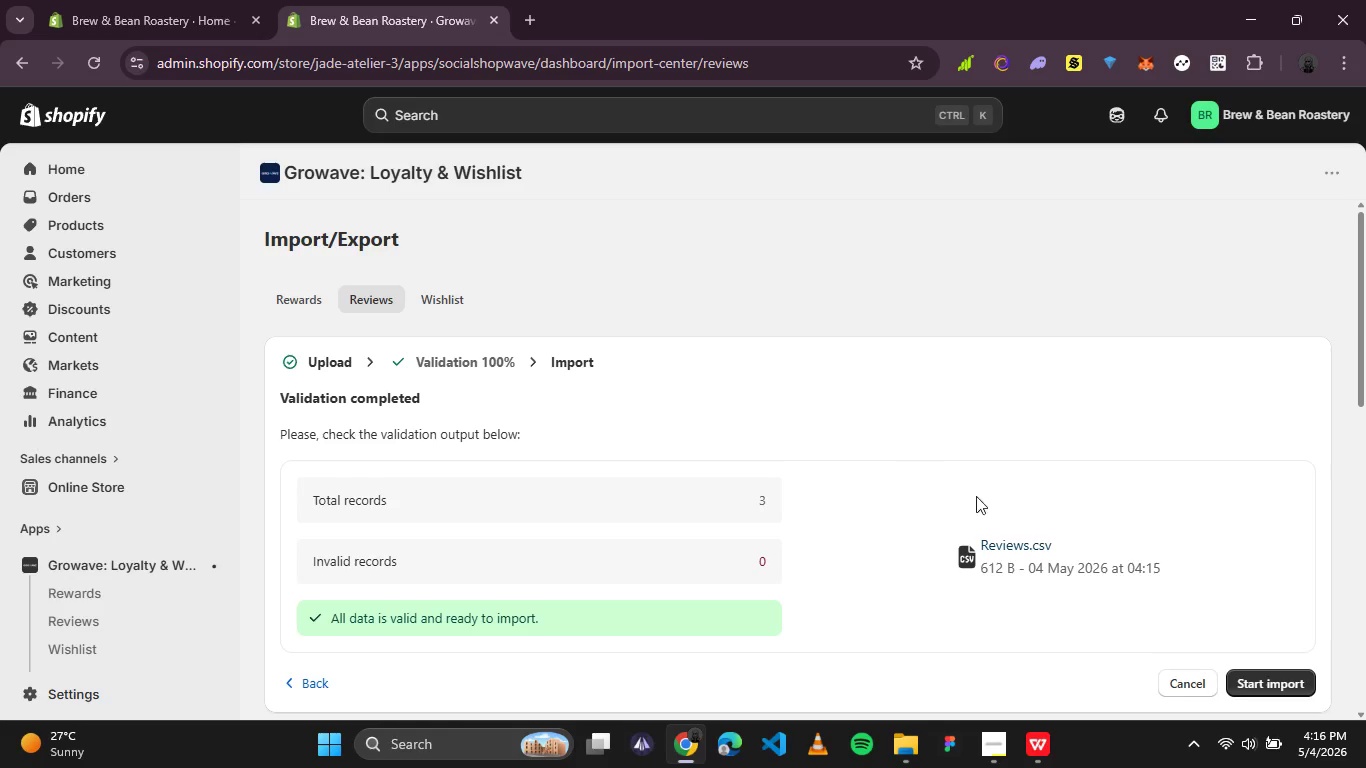 
left_click([1254, 681])
 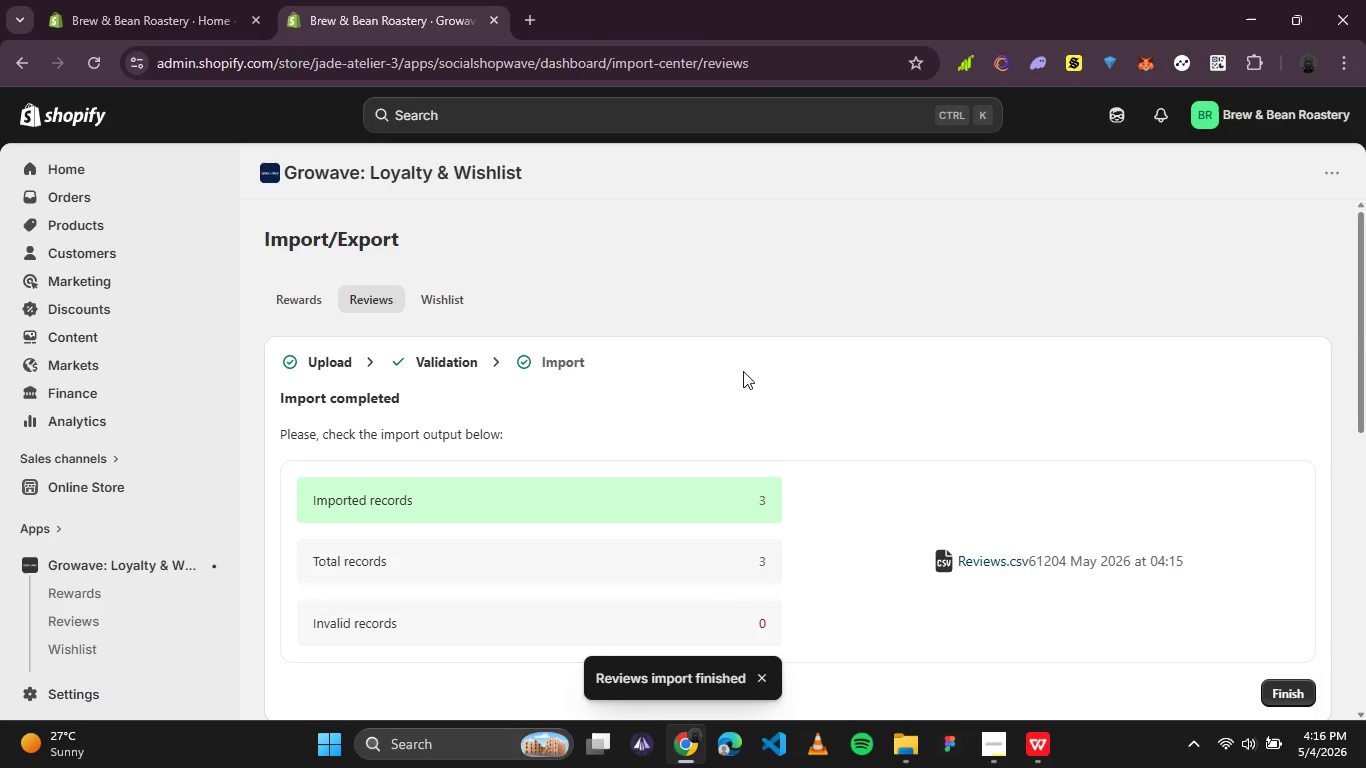 
wait(10.2)
 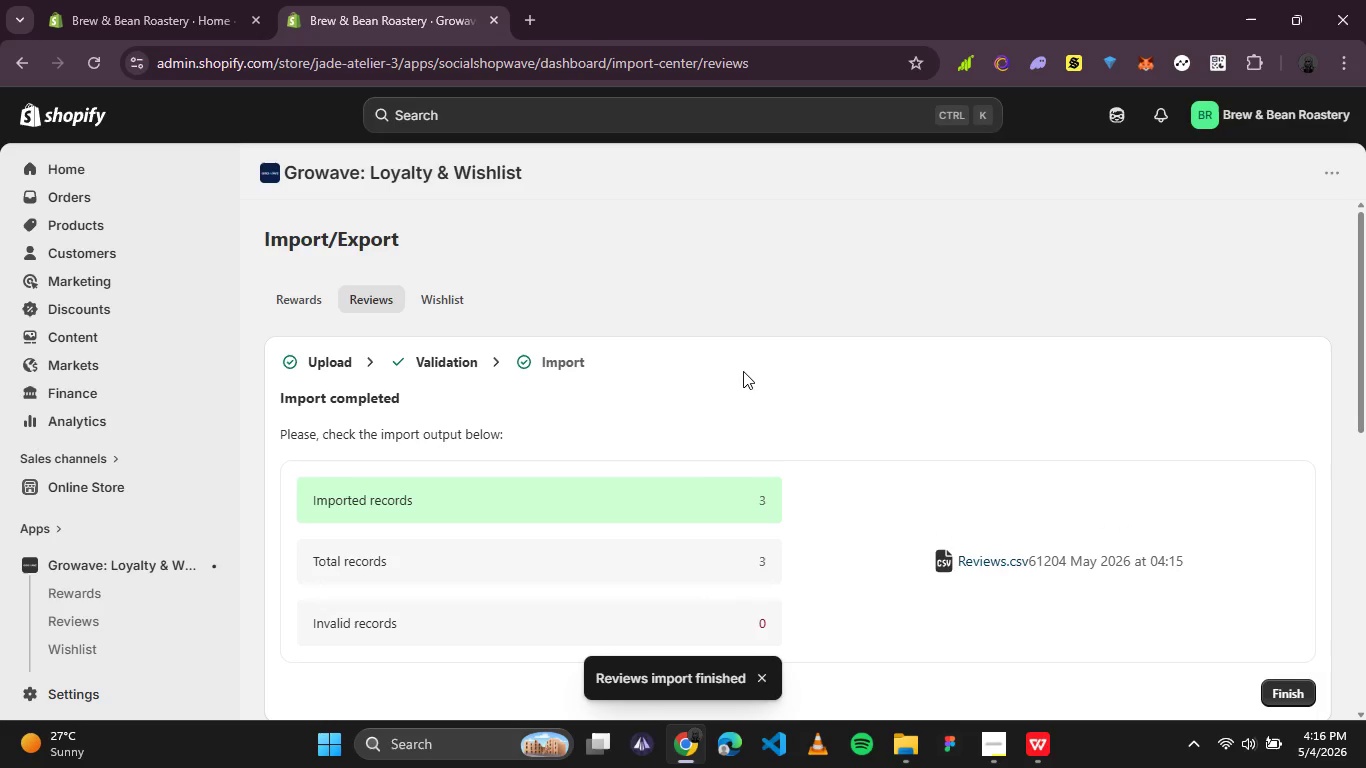 
left_click([544, 362])
 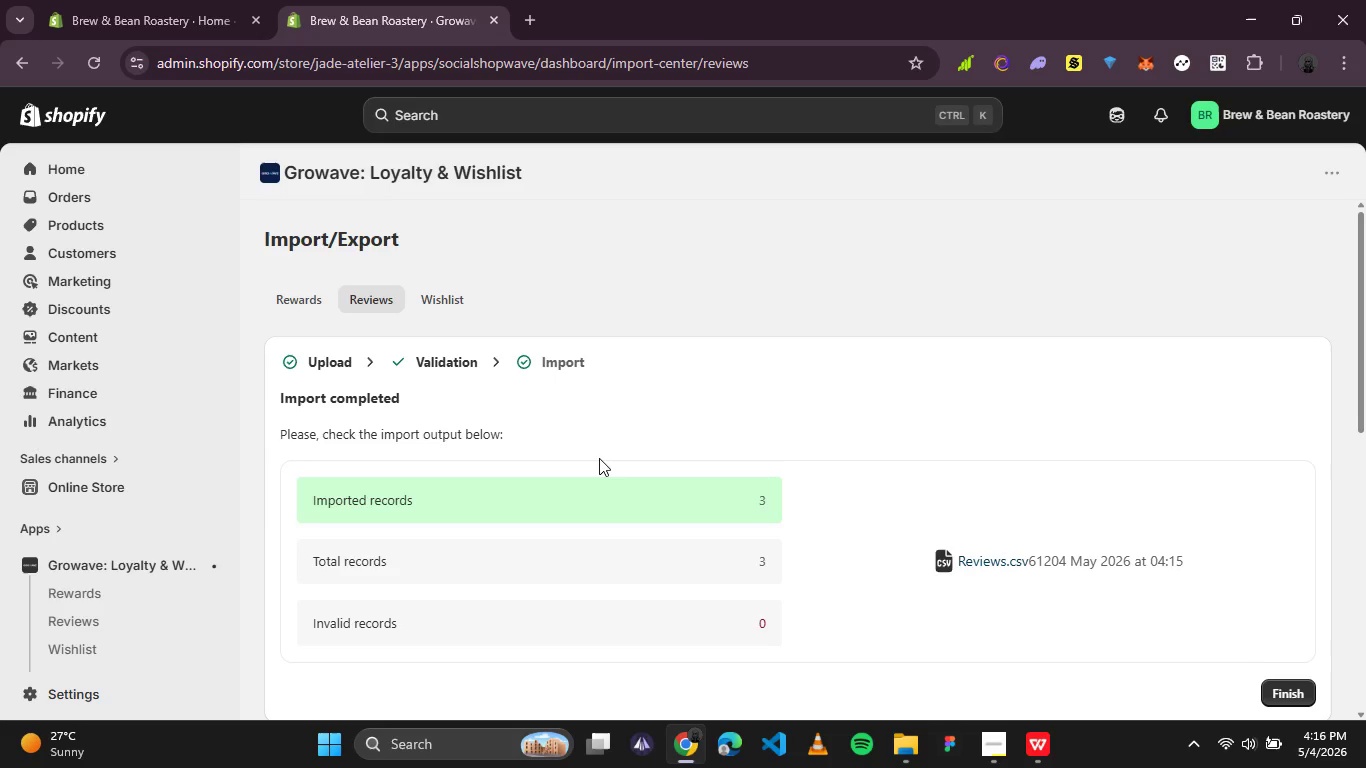 
scroll: coordinate [599, 466], scroll_direction: down, amount: 1.0
 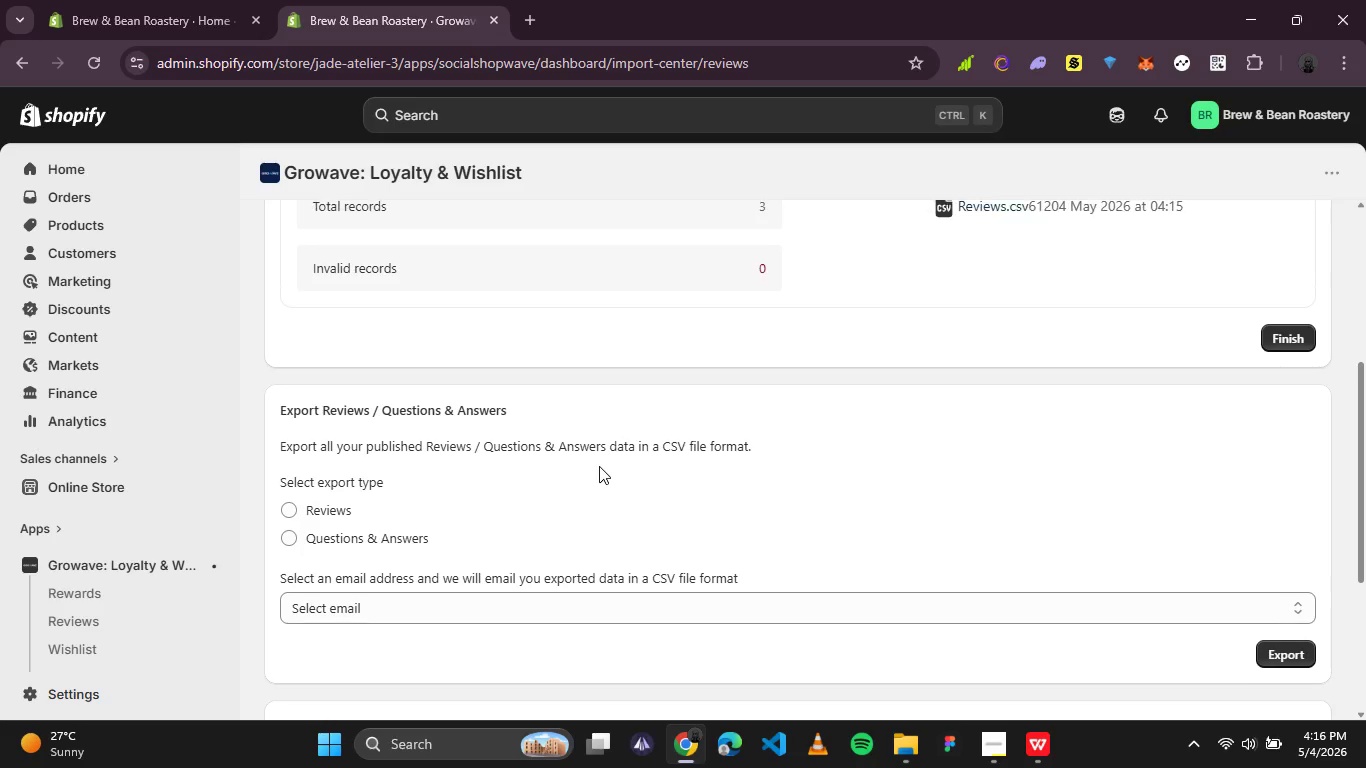 
scroll: coordinate [599, 466], scroll_direction: up, amount: 1.0
 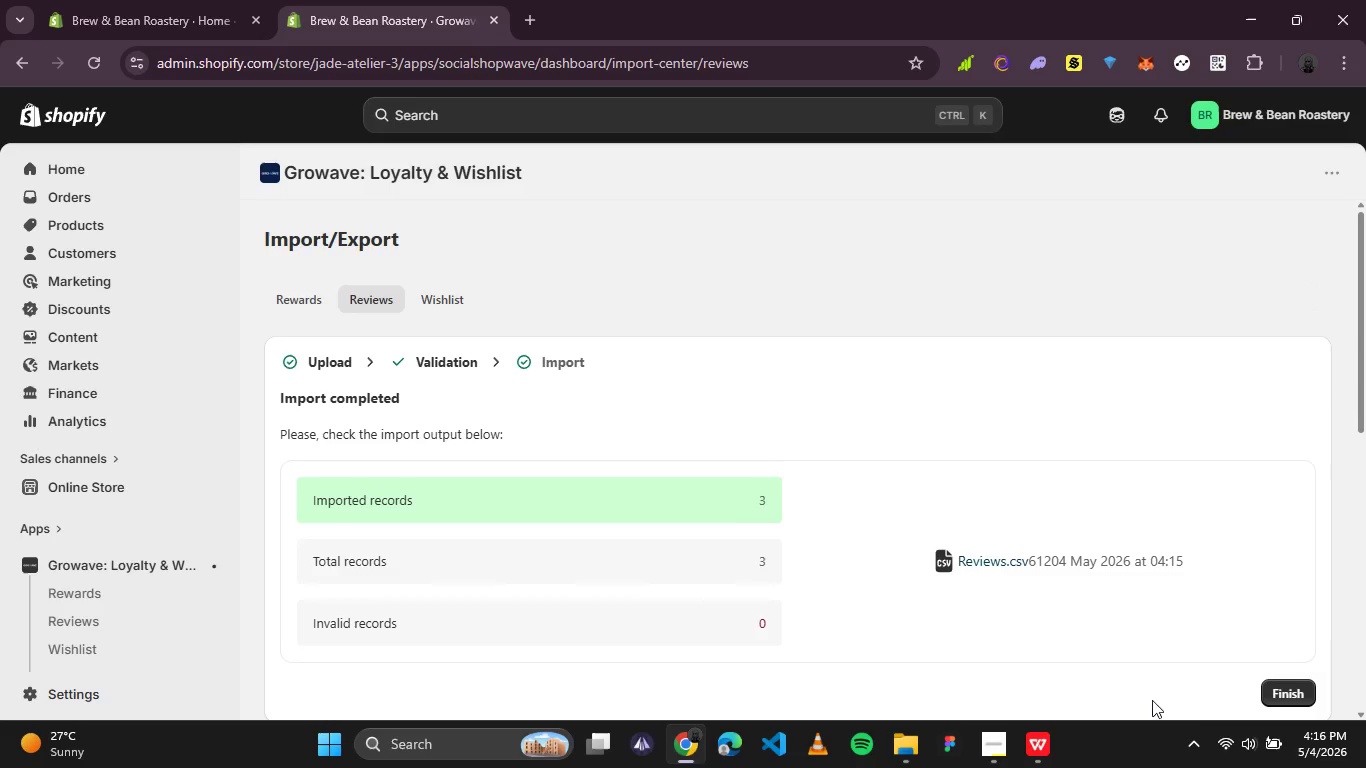 
left_click([1292, 697])
 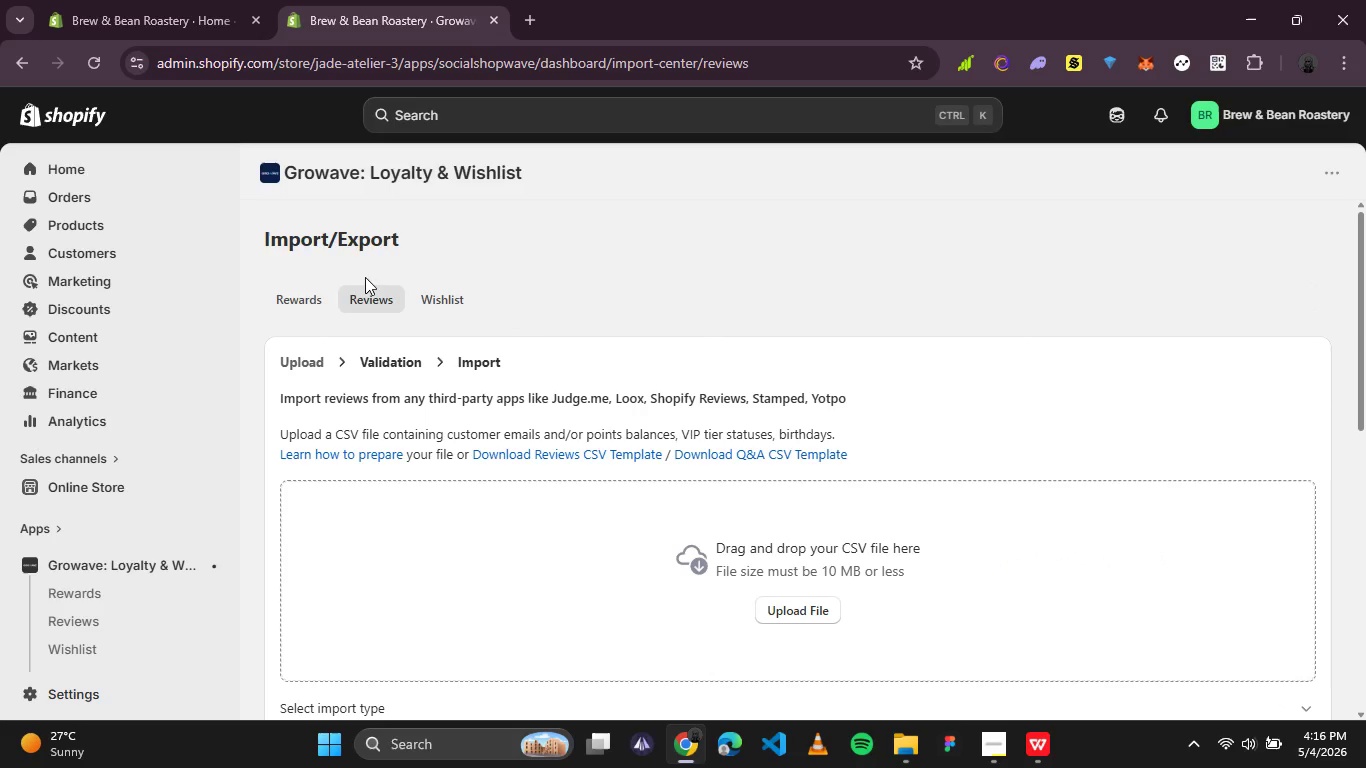 
scroll: coordinate [575, 271], scroll_direction: down, amount: 5.0
 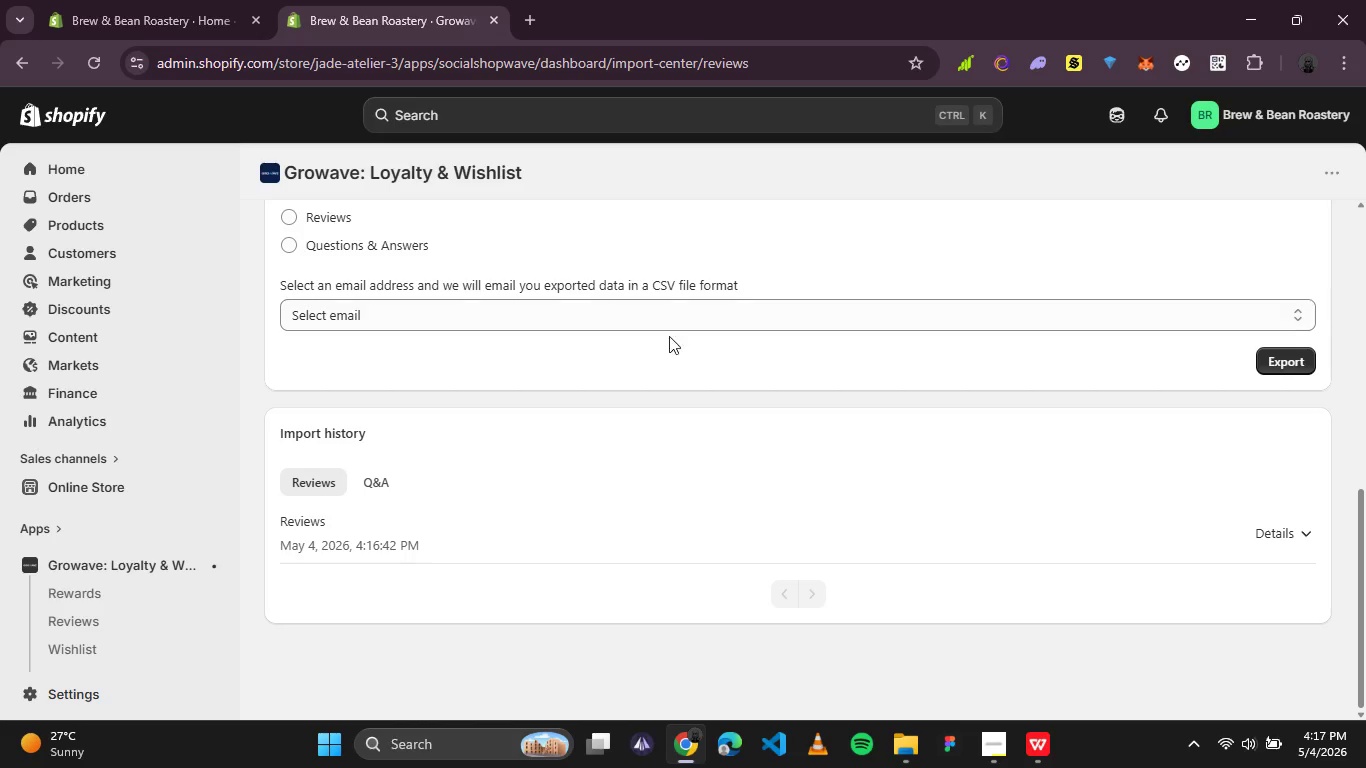 
scroll: coordinate [680, 341], scroll_direction: up, amount: 5.0
 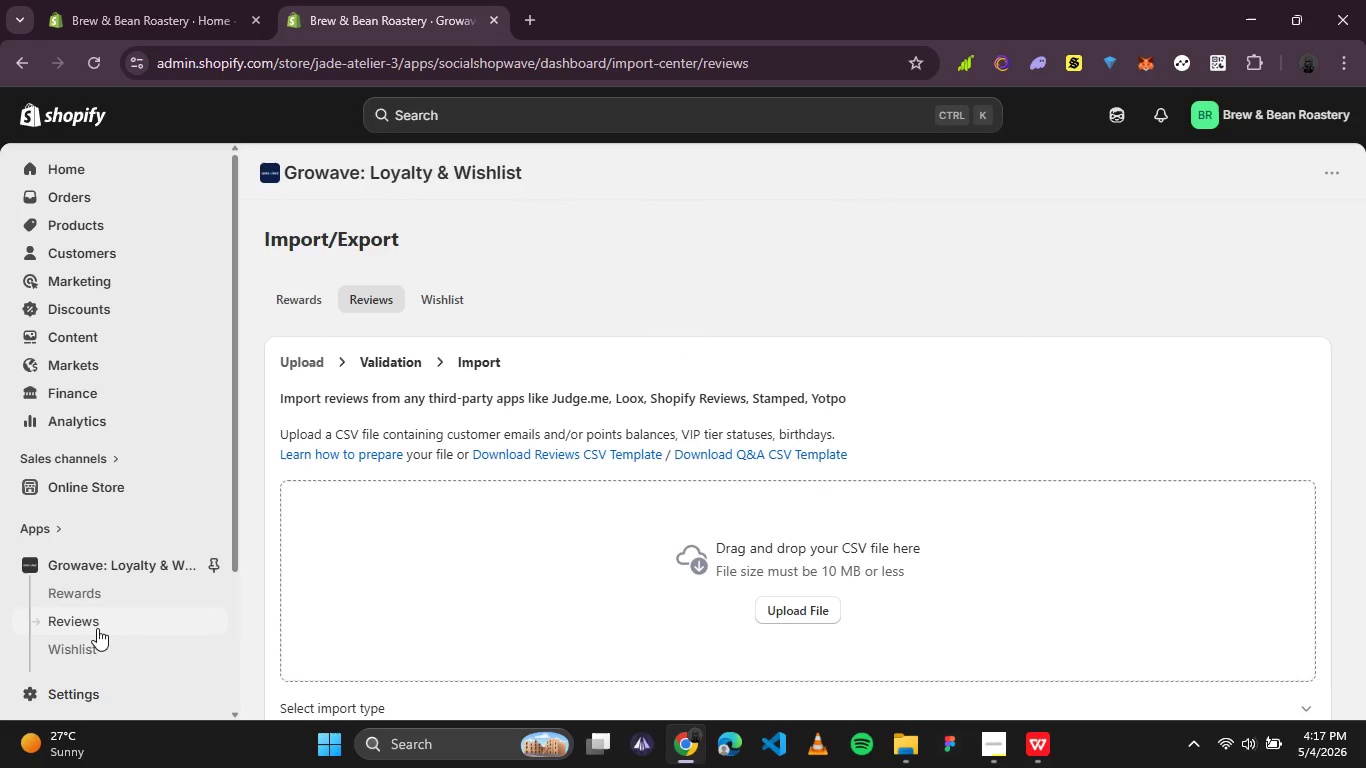 
left_click([84, 629])
 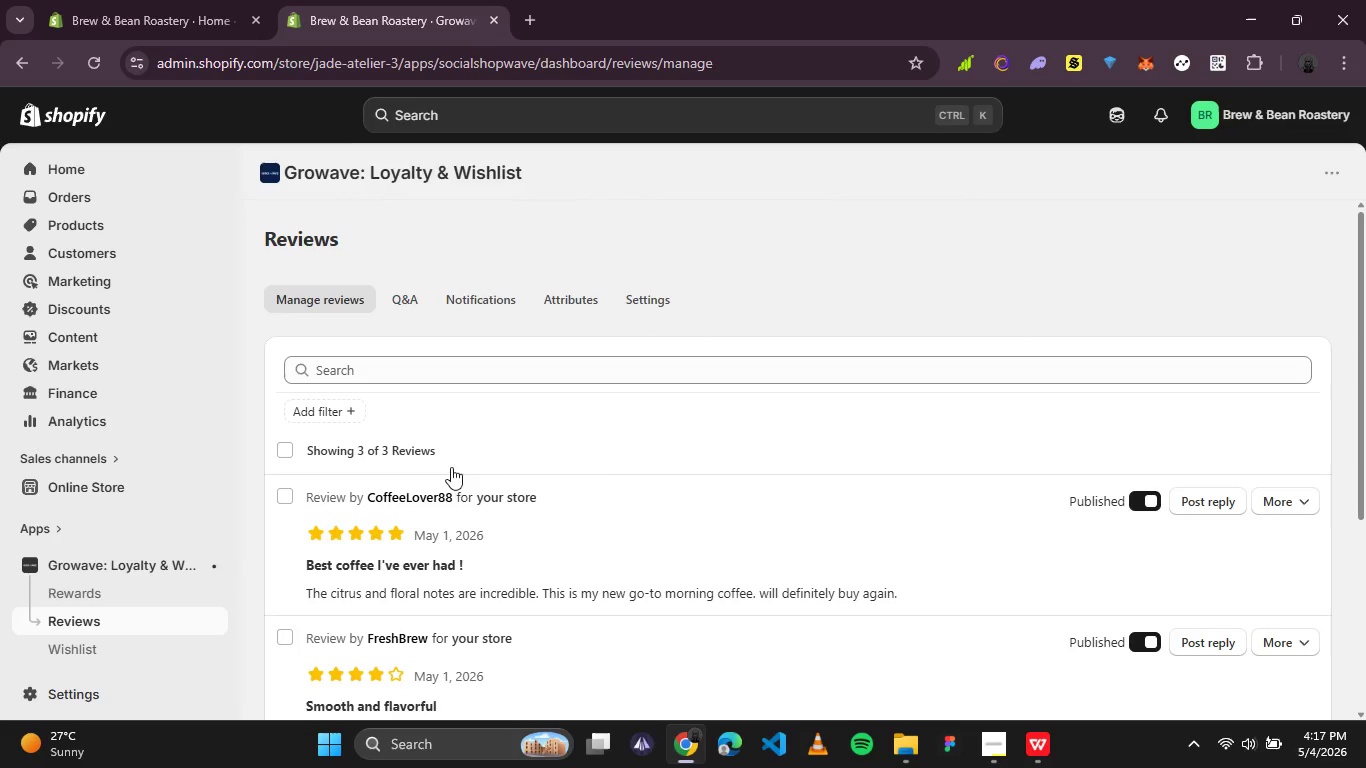 
scroll: coordinate [753, 390], scroll_direction: down, amount: 1.0
 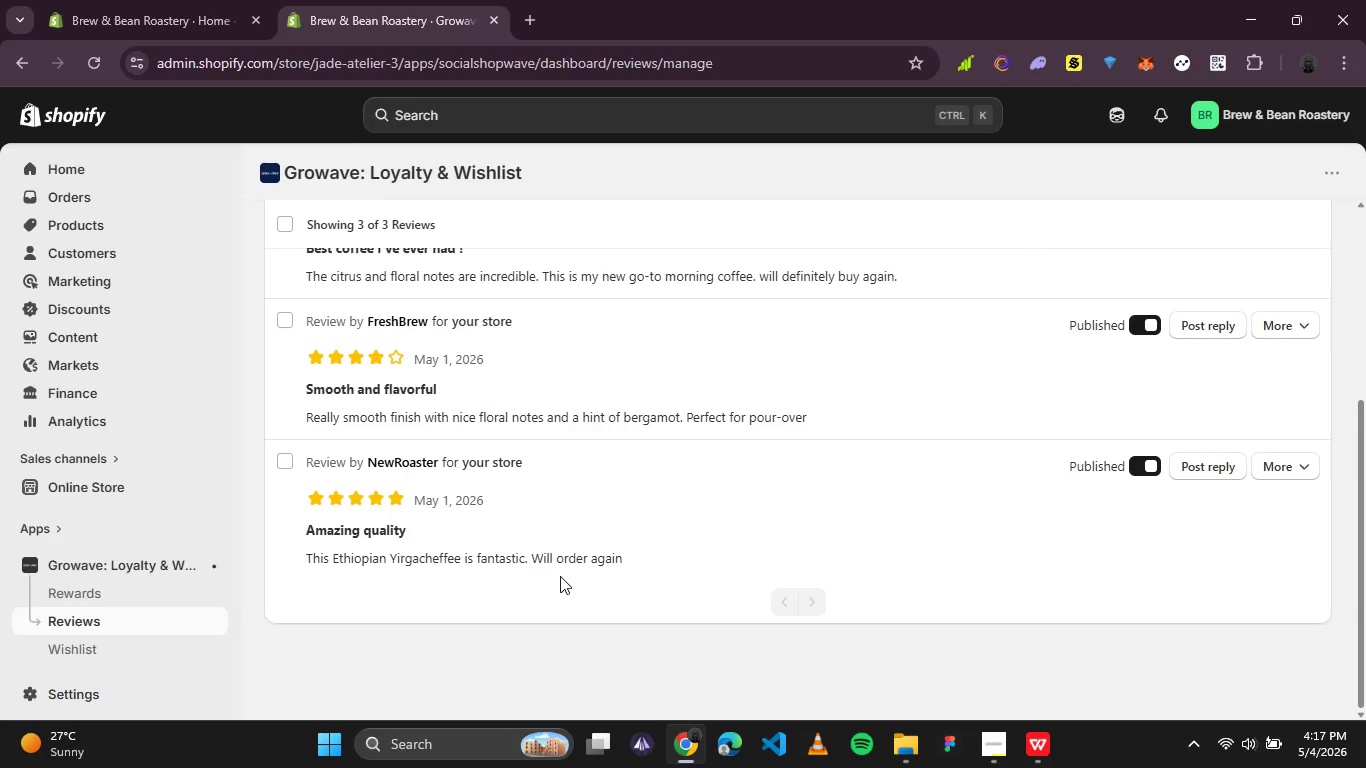 
scroll: coordinate [565, 568], scroll_direction: up, amount: 1.0
 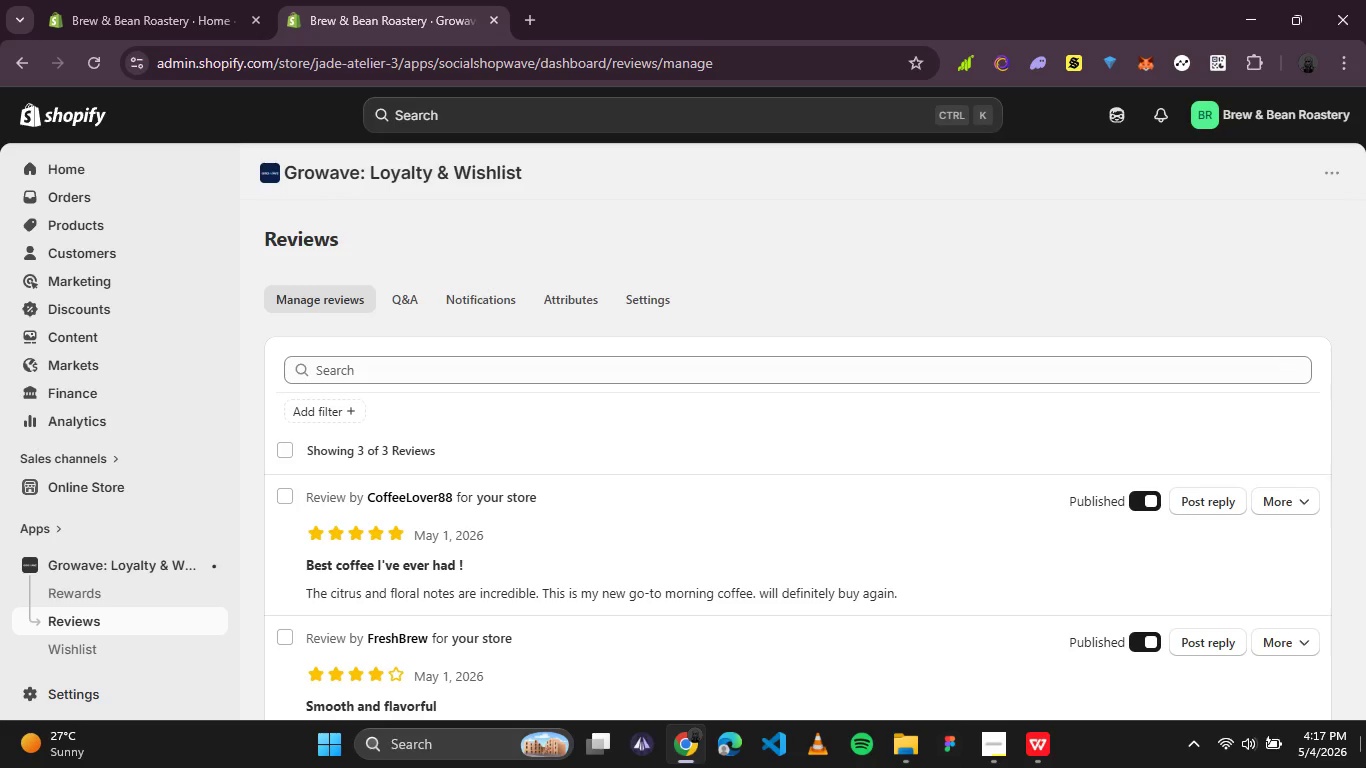 
scroll: coordinate [905, 477], scroll_direction: down, amount: 1.0
 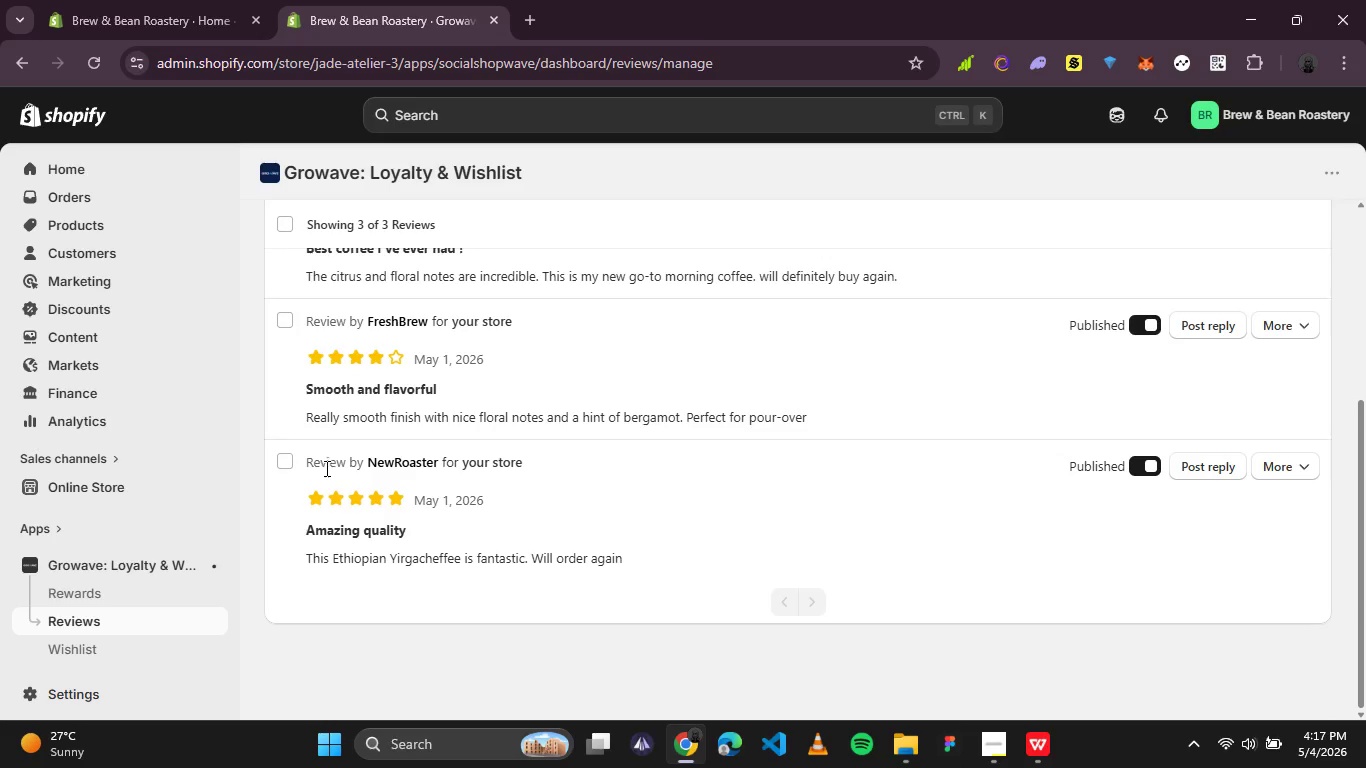 
left_click([279, 460])
 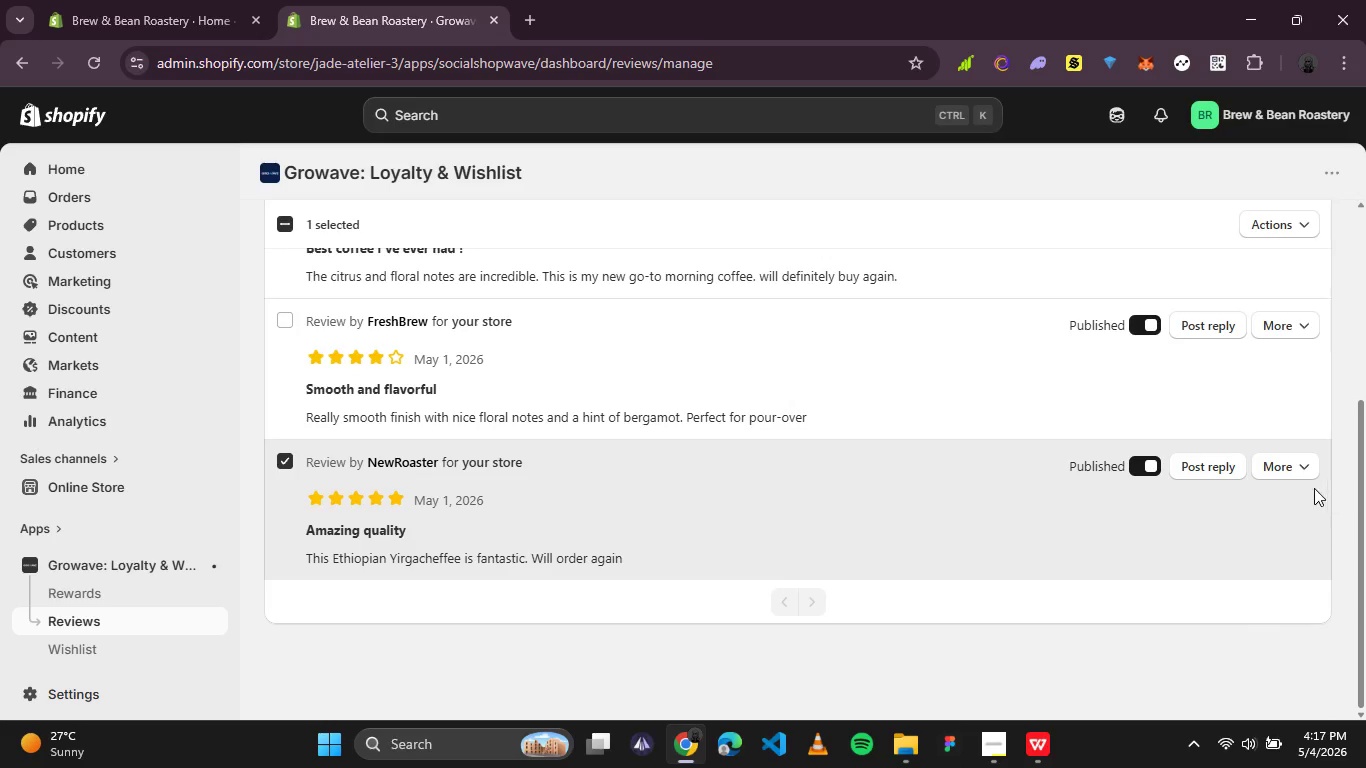 
left_click([1307, 470])
 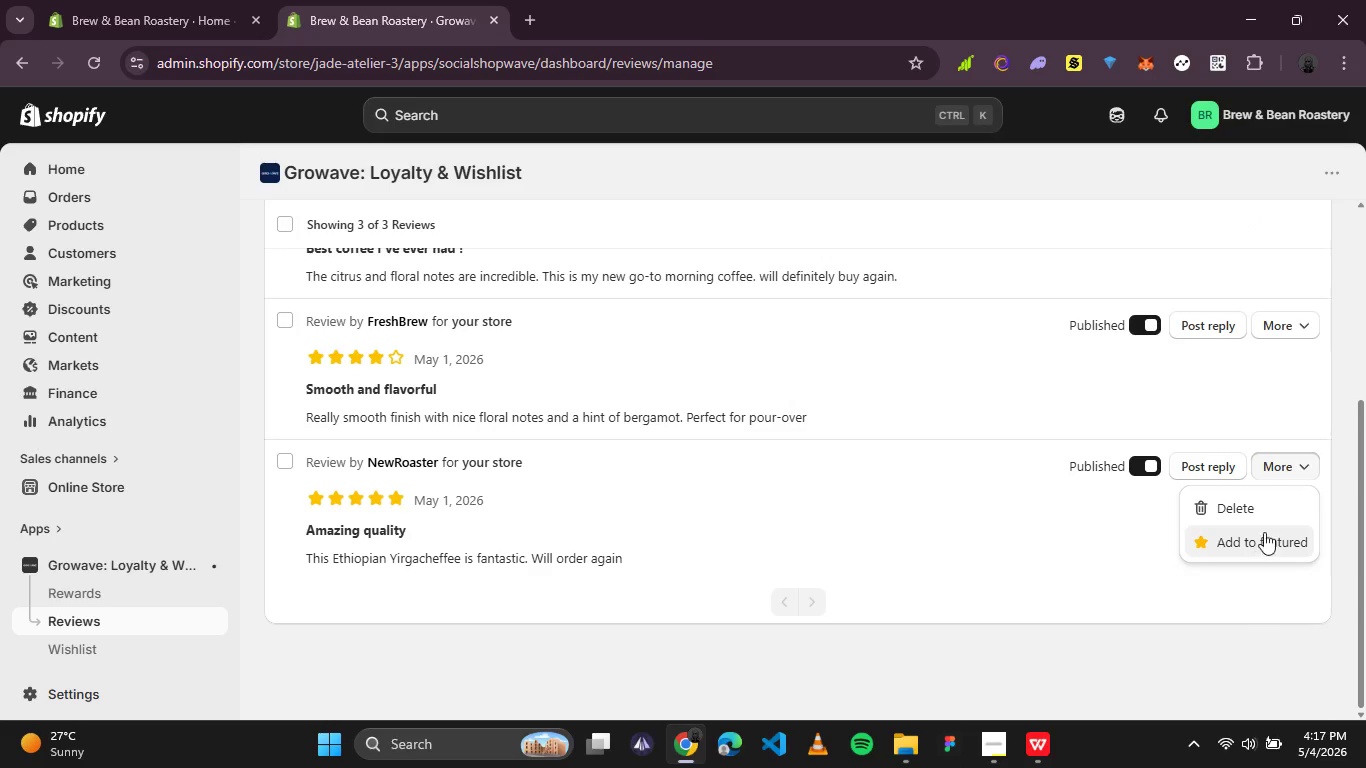 
left_click([1296, 467])
 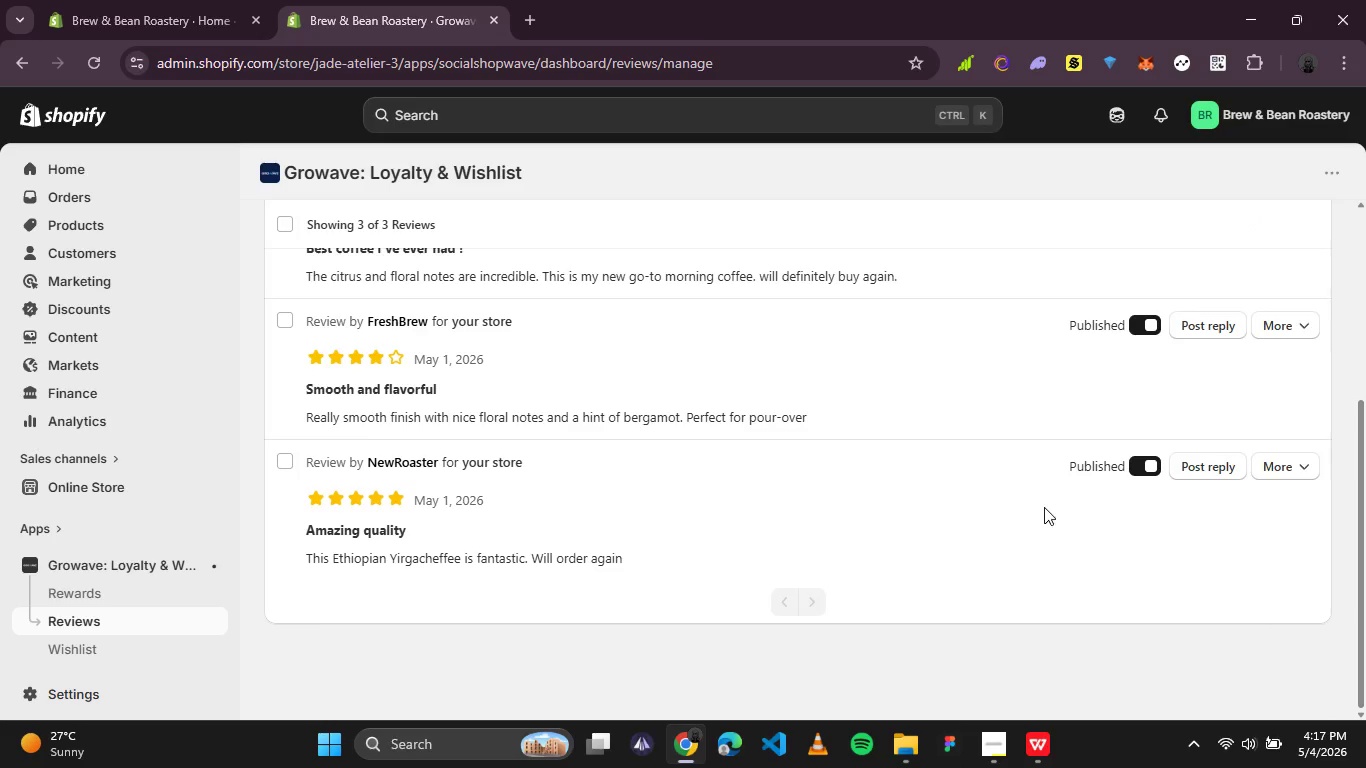 
scroll: coordinate [1044, 507], scroll_direction: up, amount: 1.0
 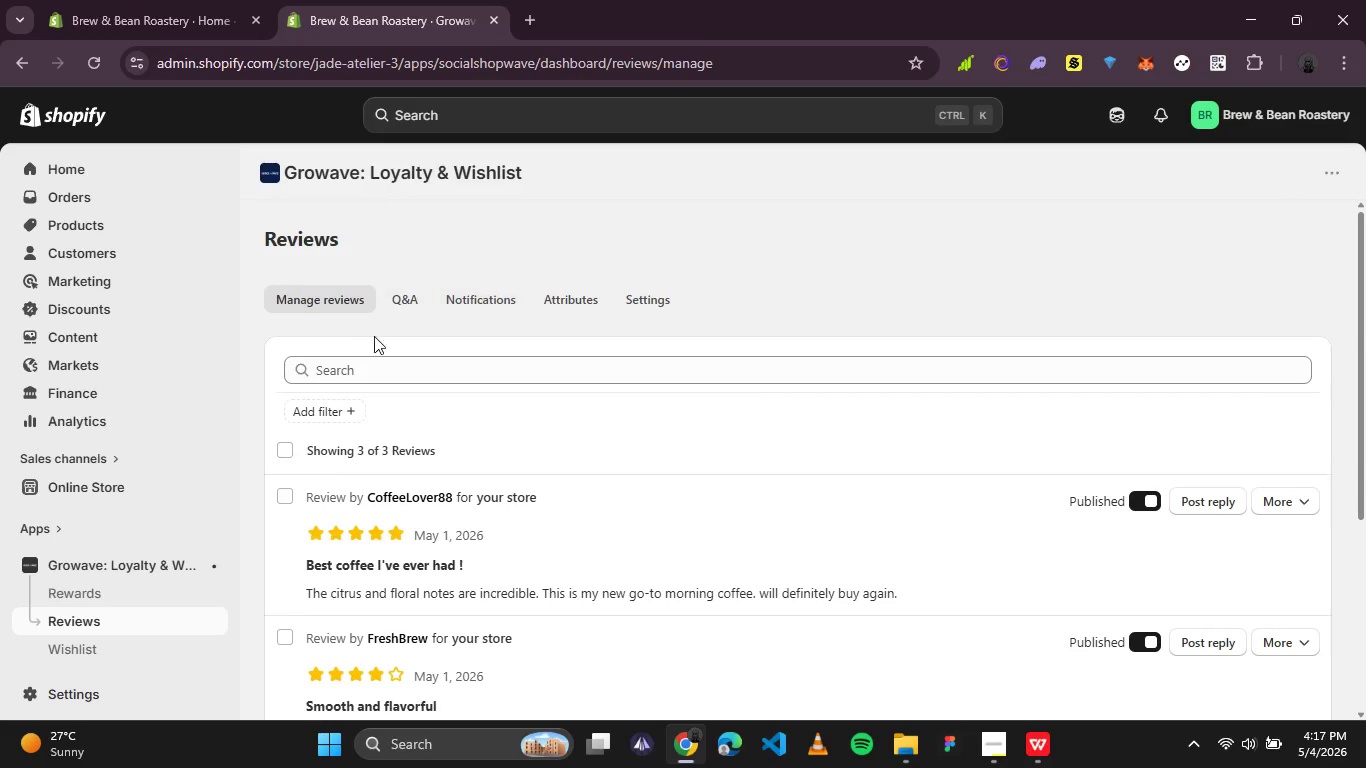 
left_click([363, 370])
 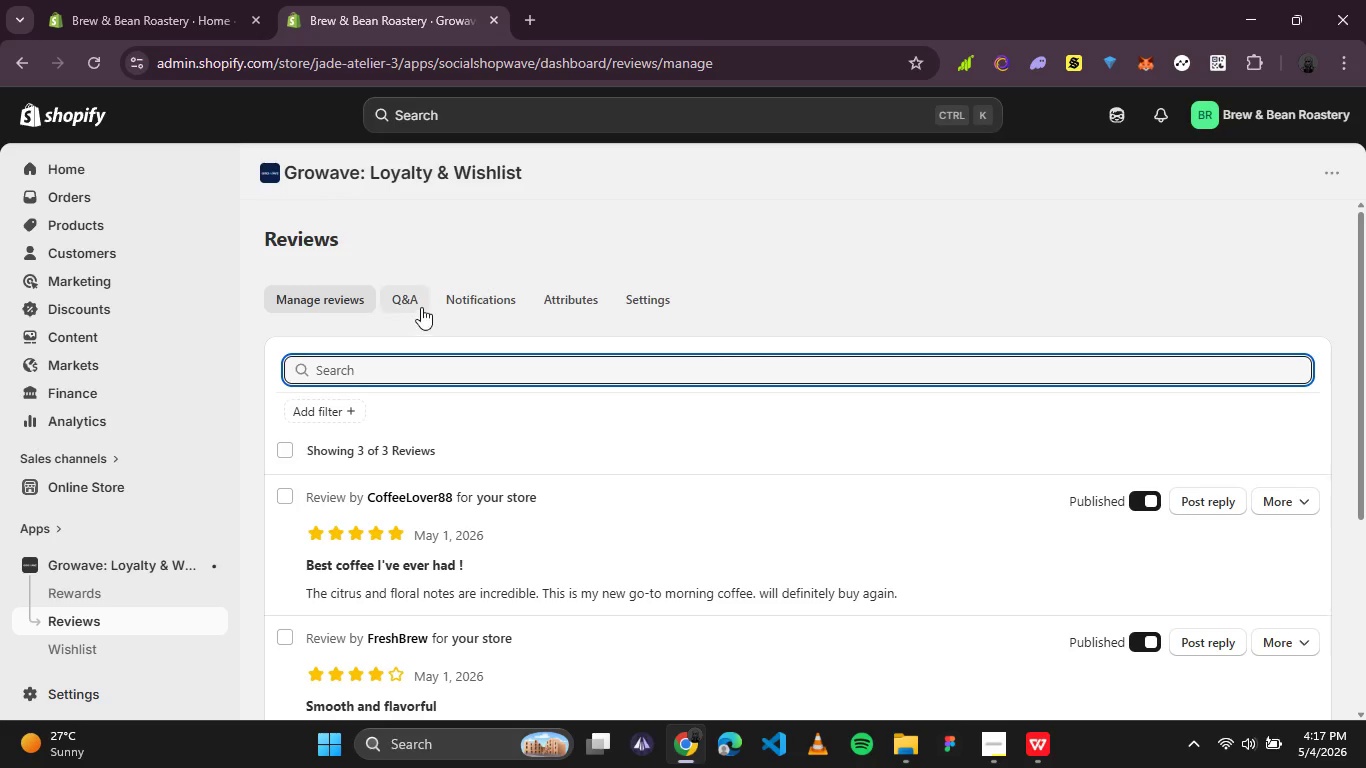 
left_click([421, 300])
 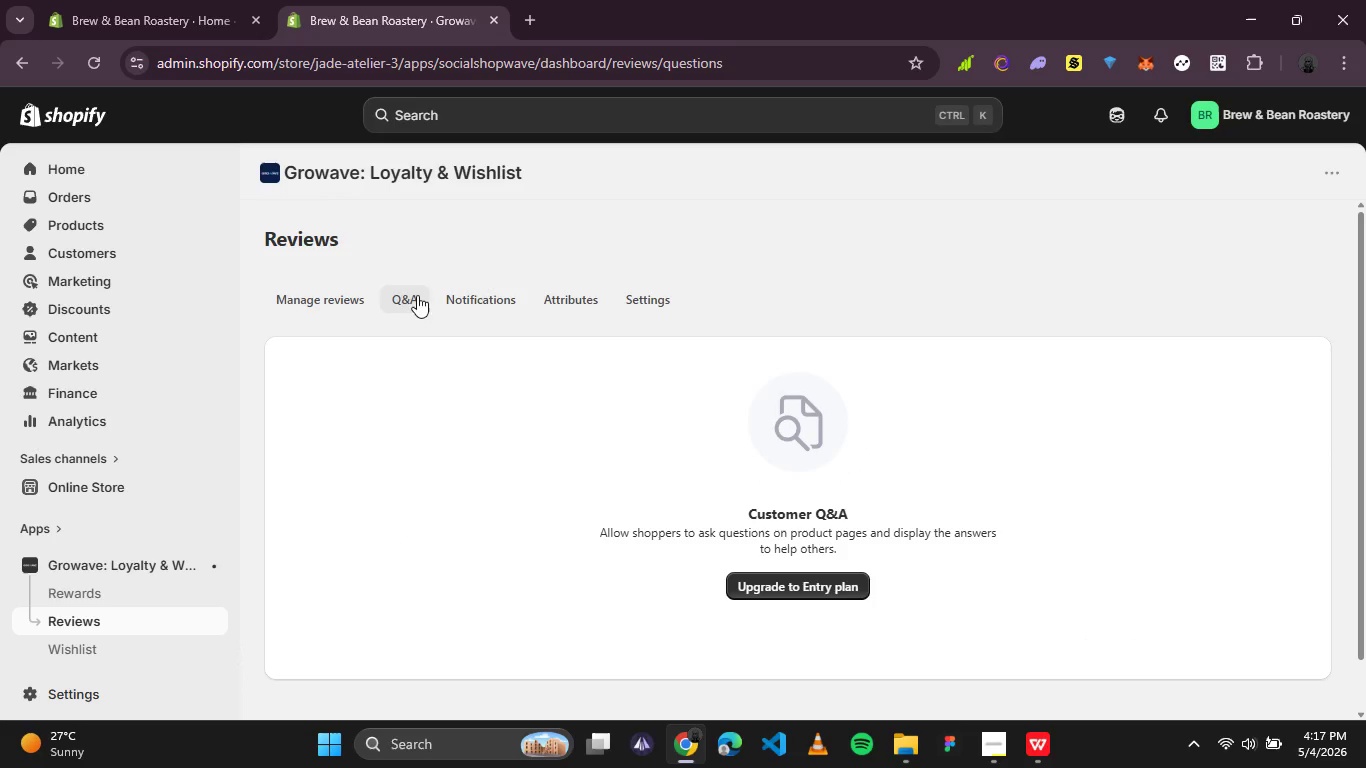 
left_click([325, 294])
 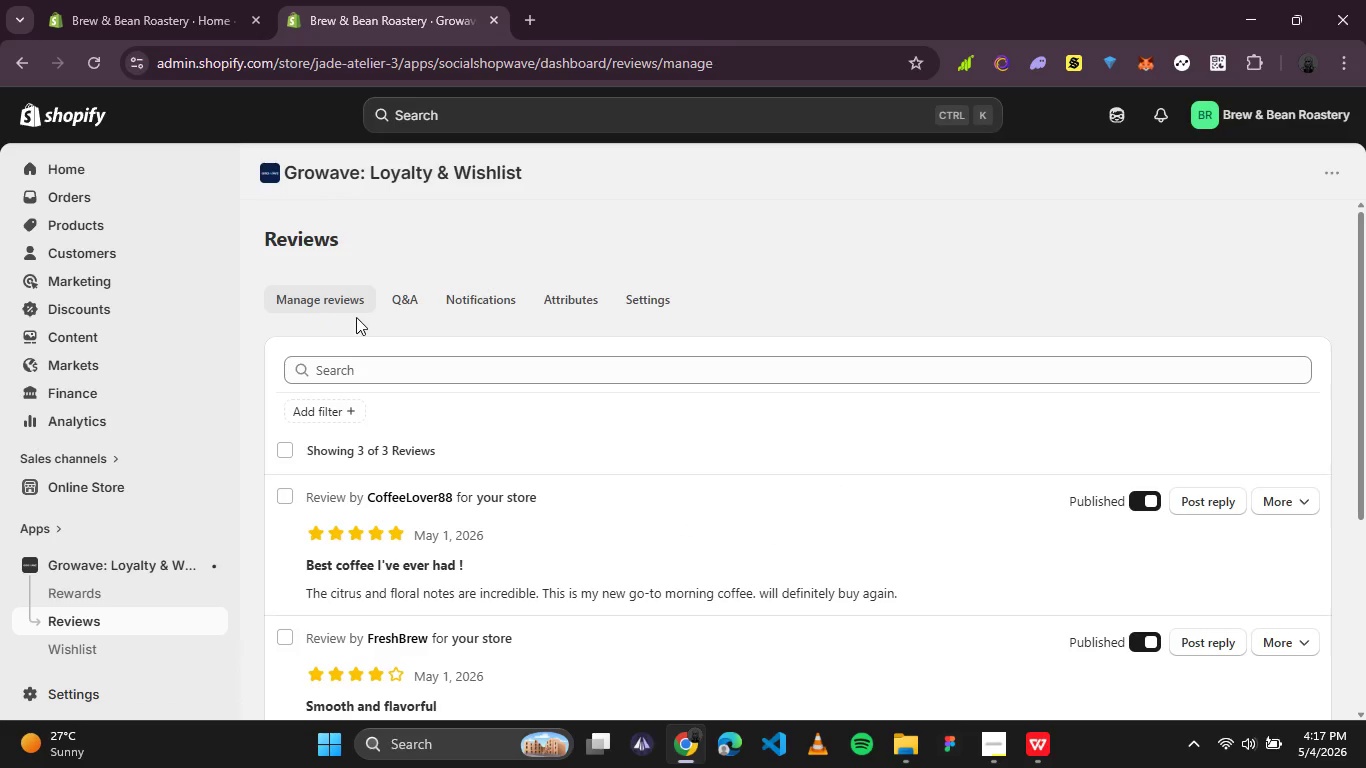 
scroll: coordinate [625, 468], scroll_direction: down, amount: 4.0
 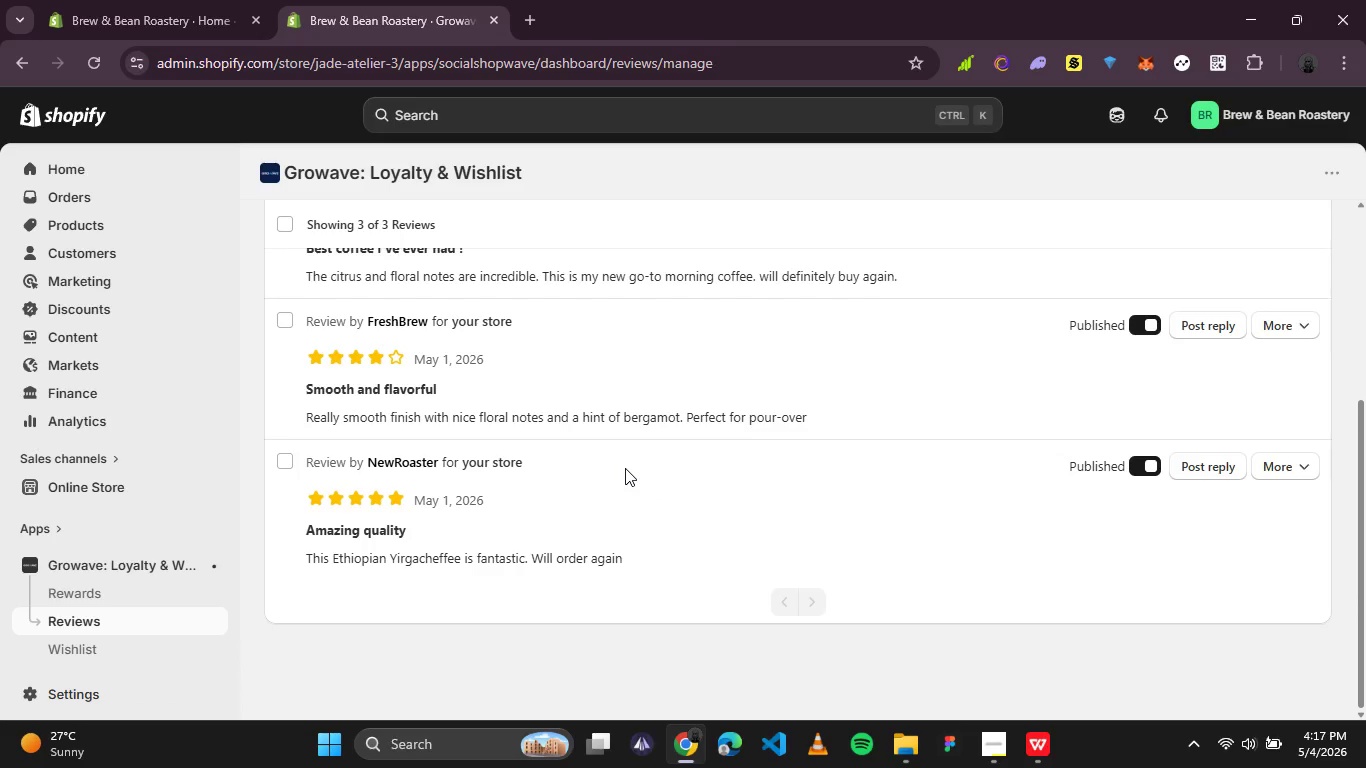 
scroll: coordinate [625, 468], scroll_direction: up, amount: 1.0
 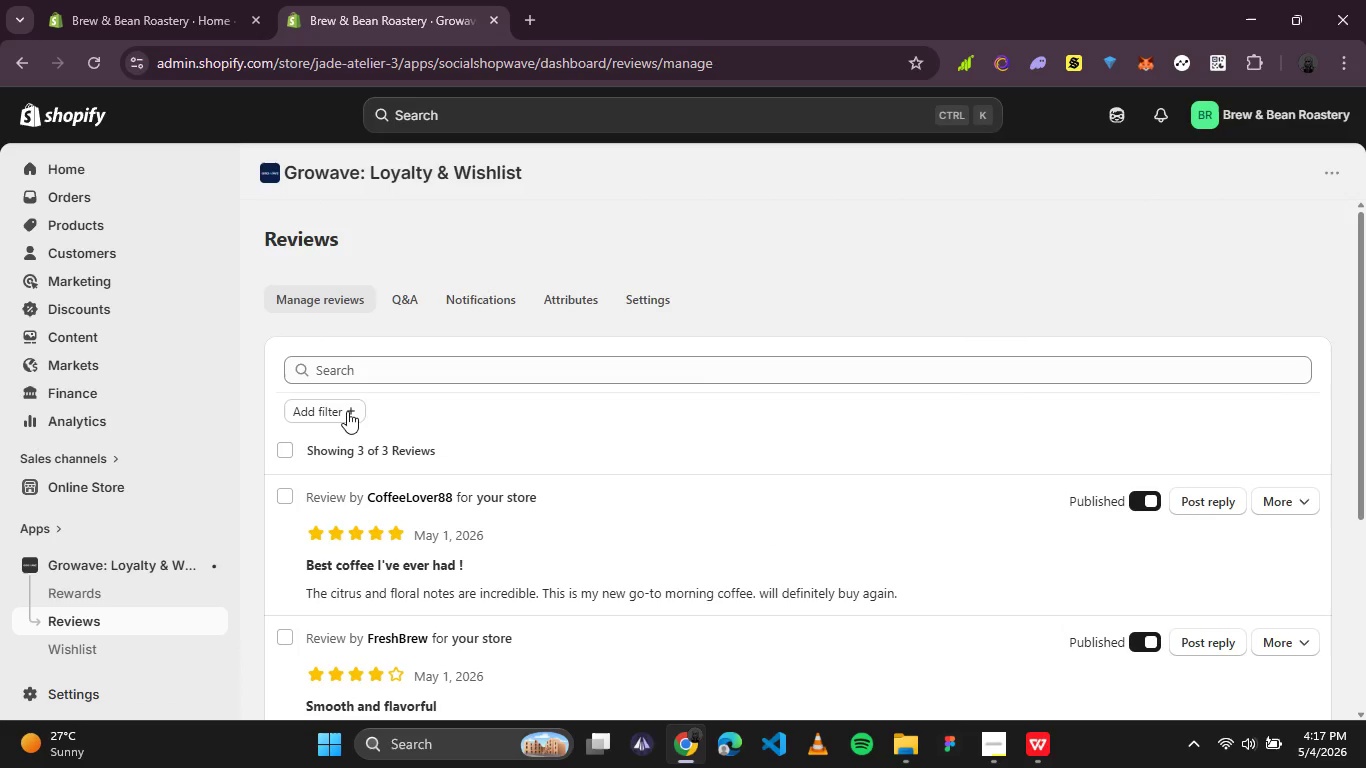 
left_click([326, 402])
 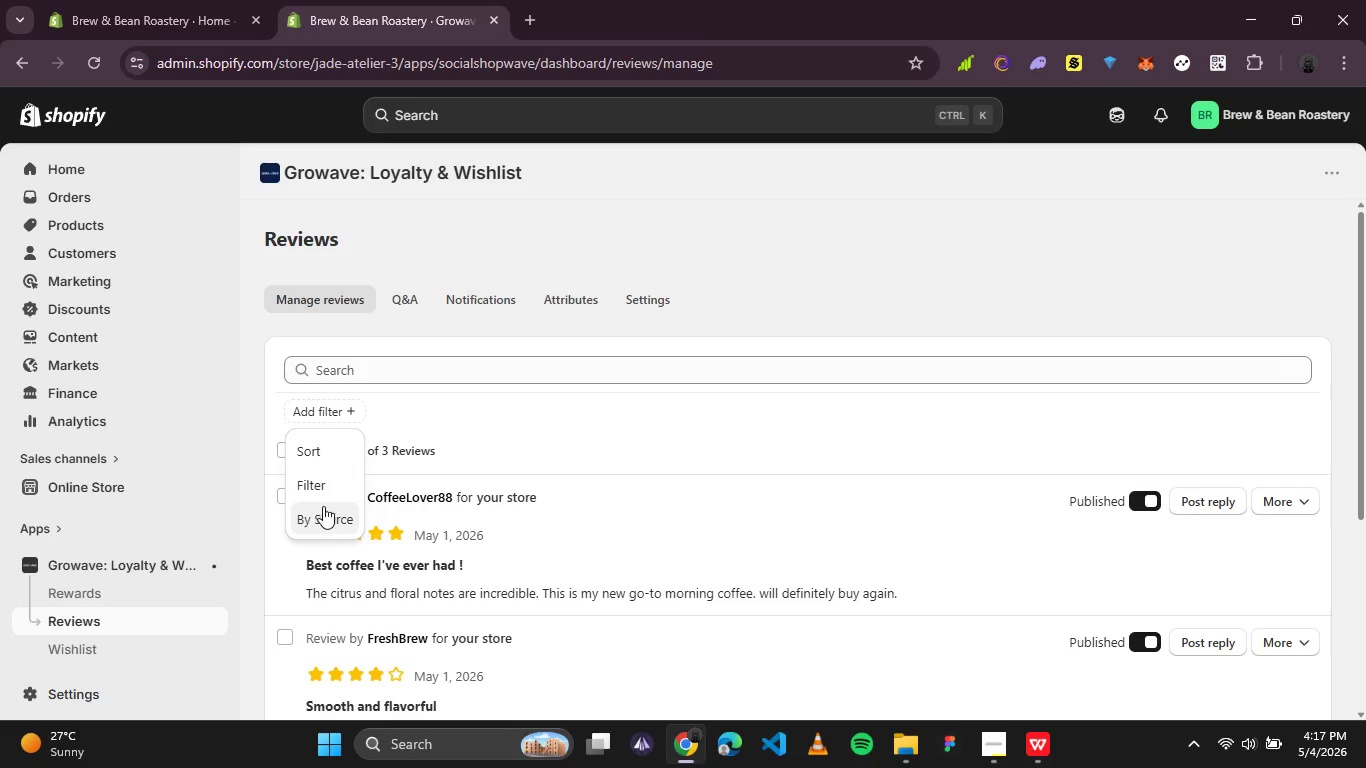 
left_click([331, 492])
 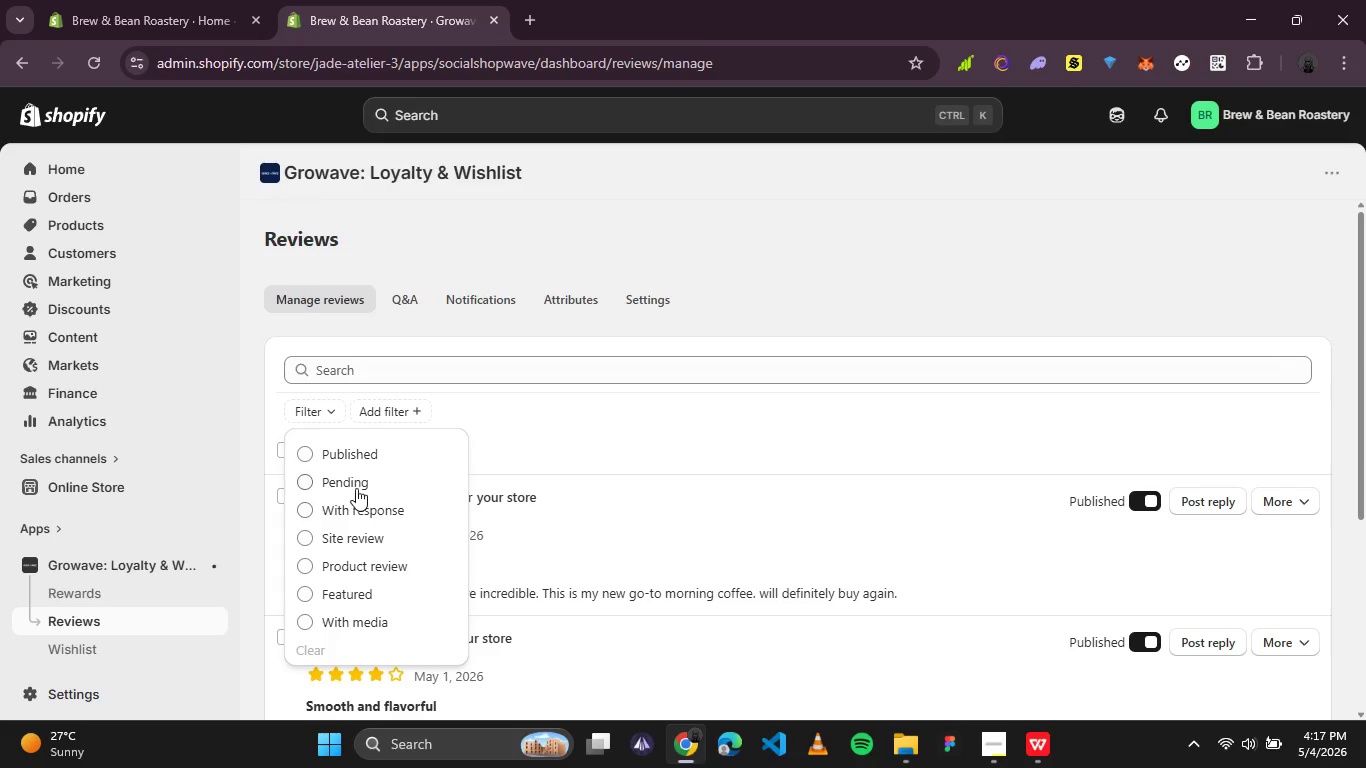 
wait(10.62)
 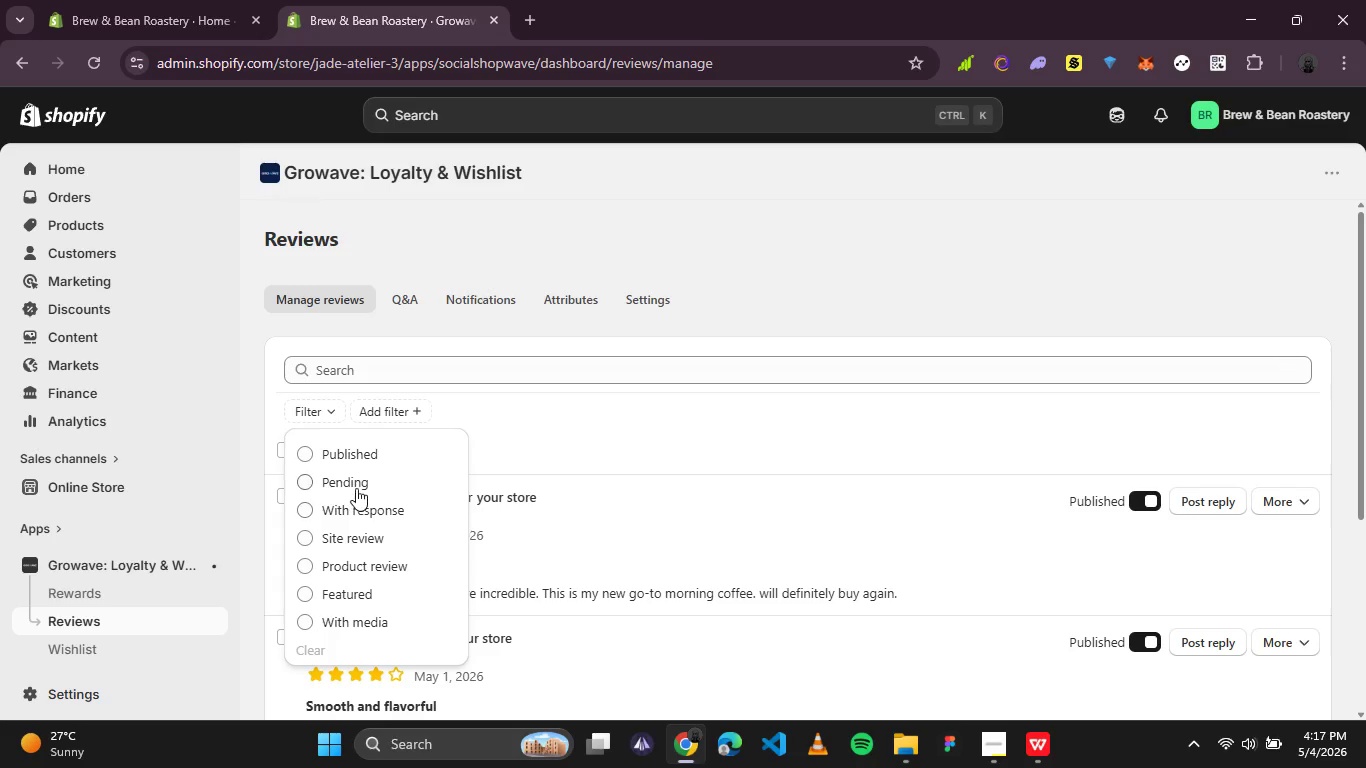 
left_click([377, 414])
 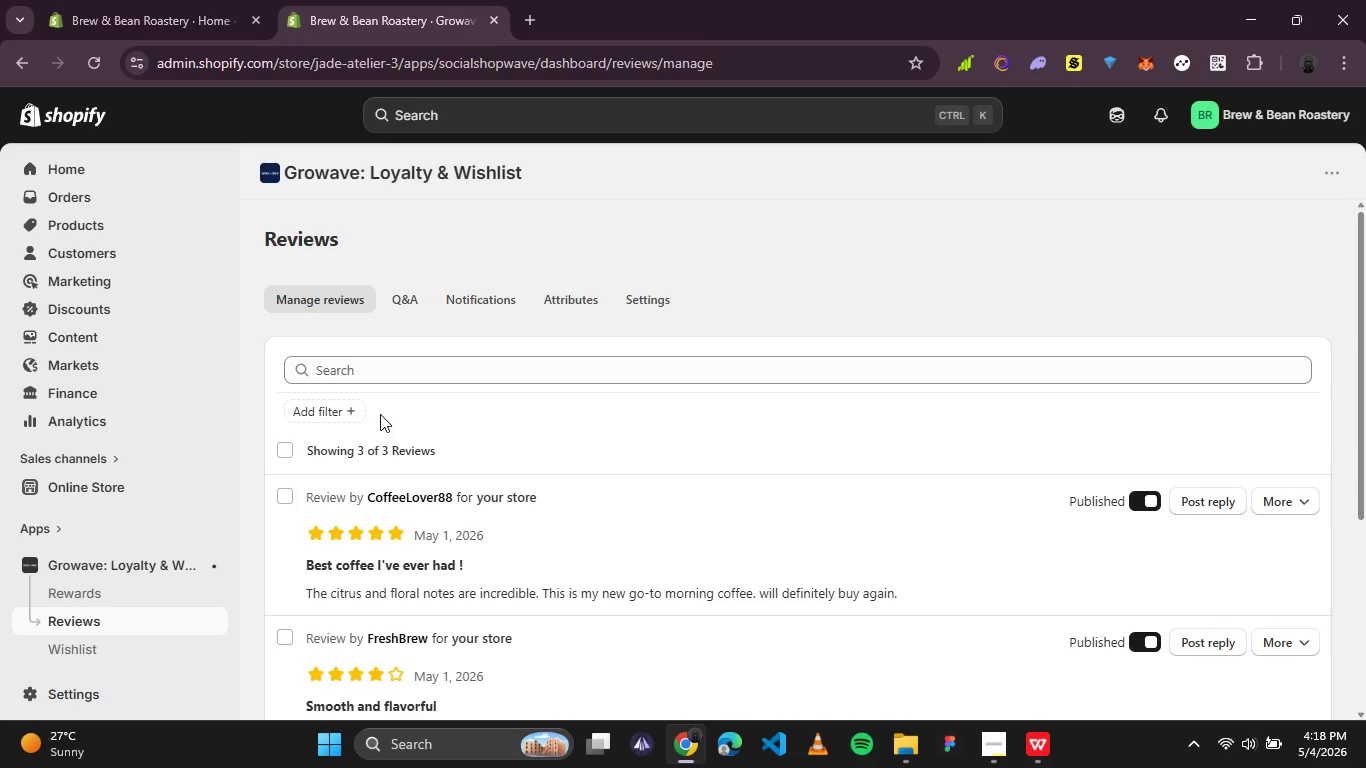 
wait(21.66)
 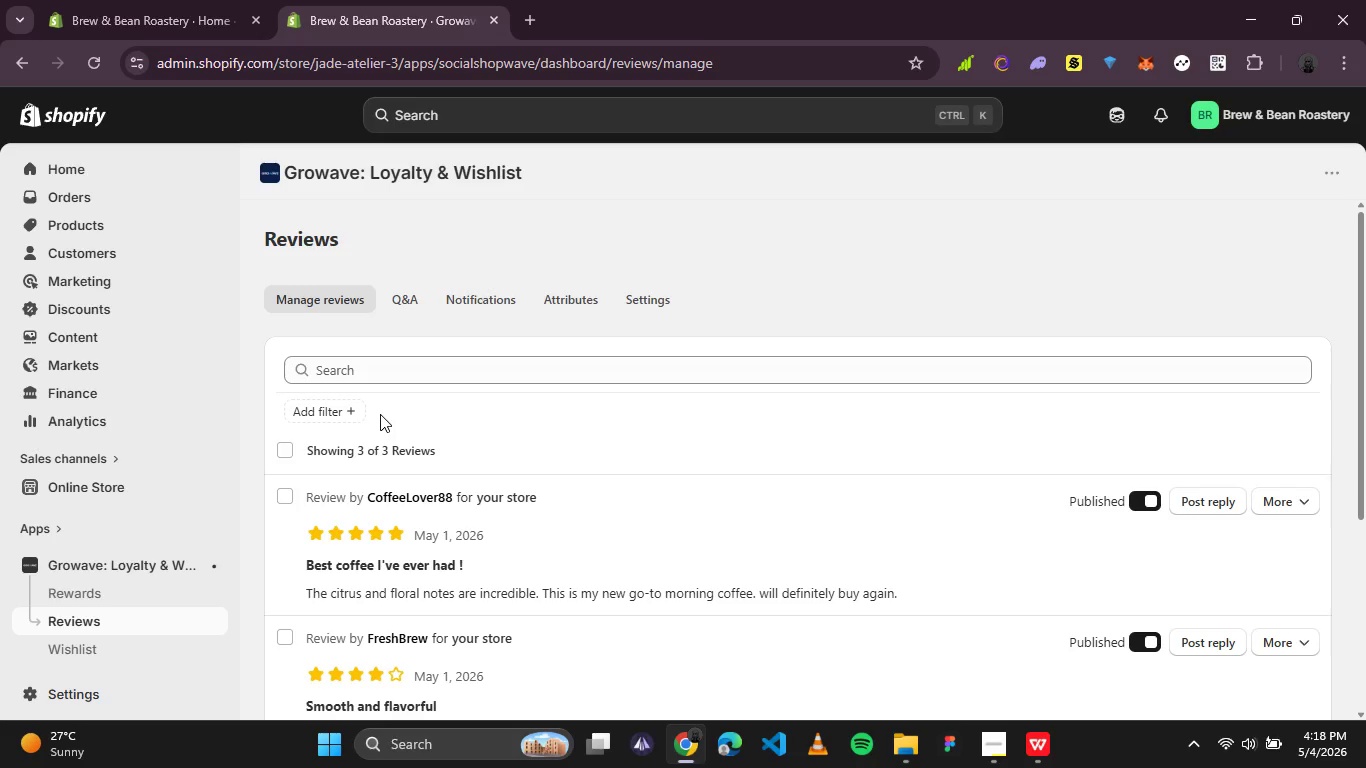 
scroll: coordinate [741, 476], scroll_direction: down, amount: 1.0
 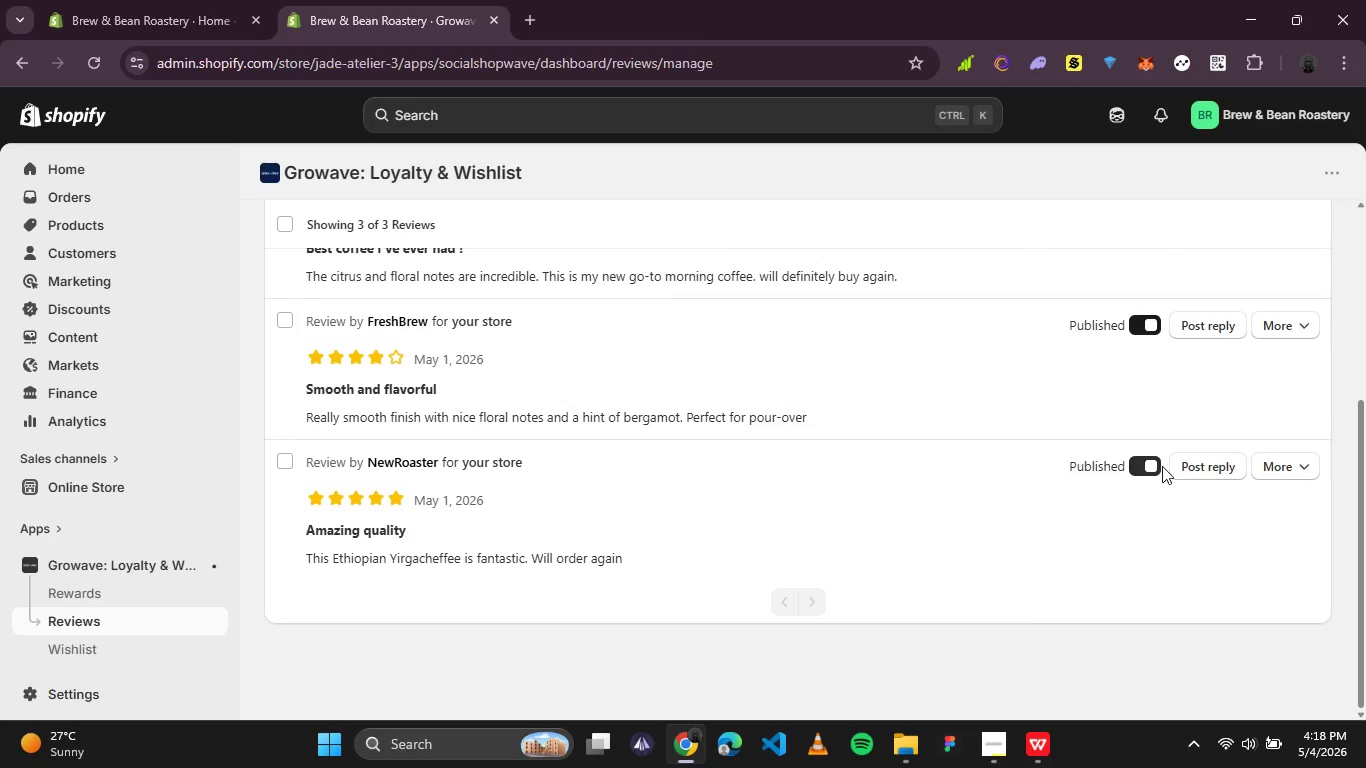 
double_click([1154, 469])
 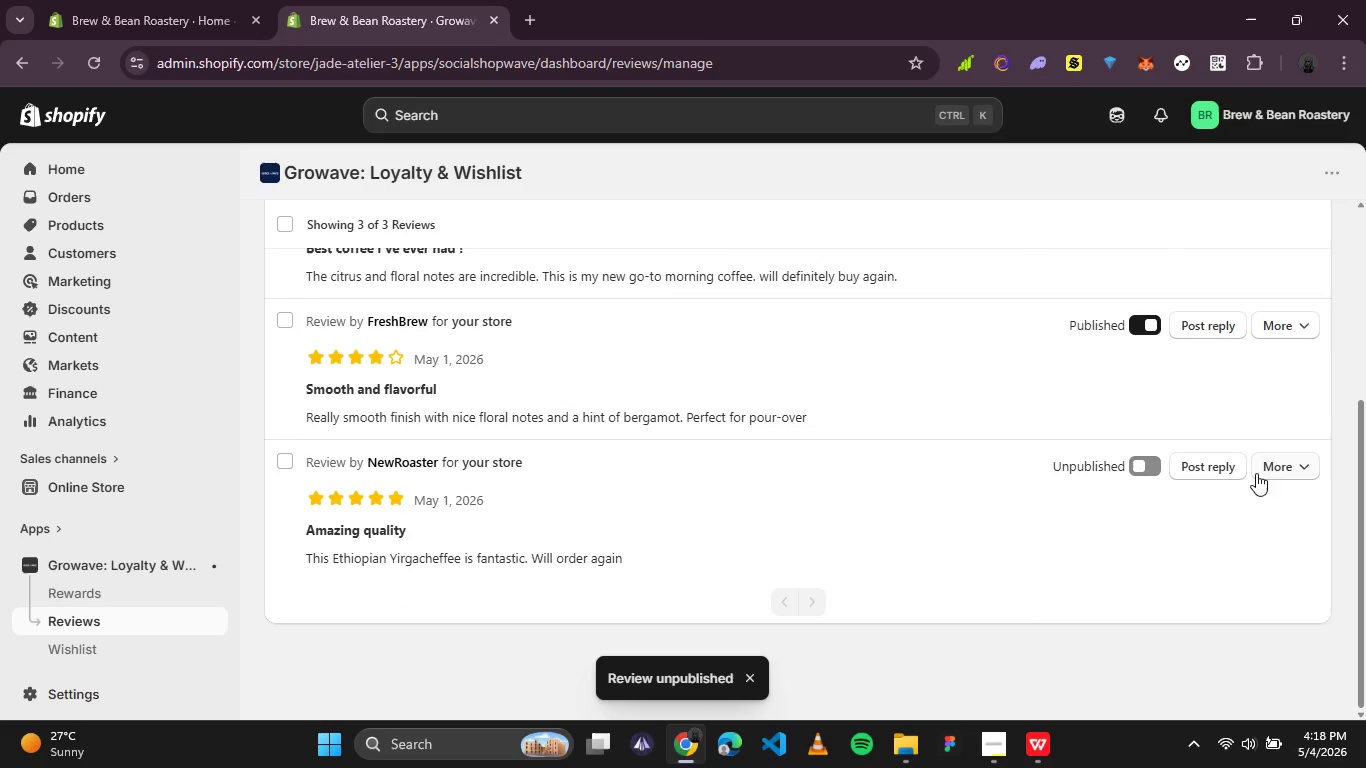 
left_click([1266, 474])
 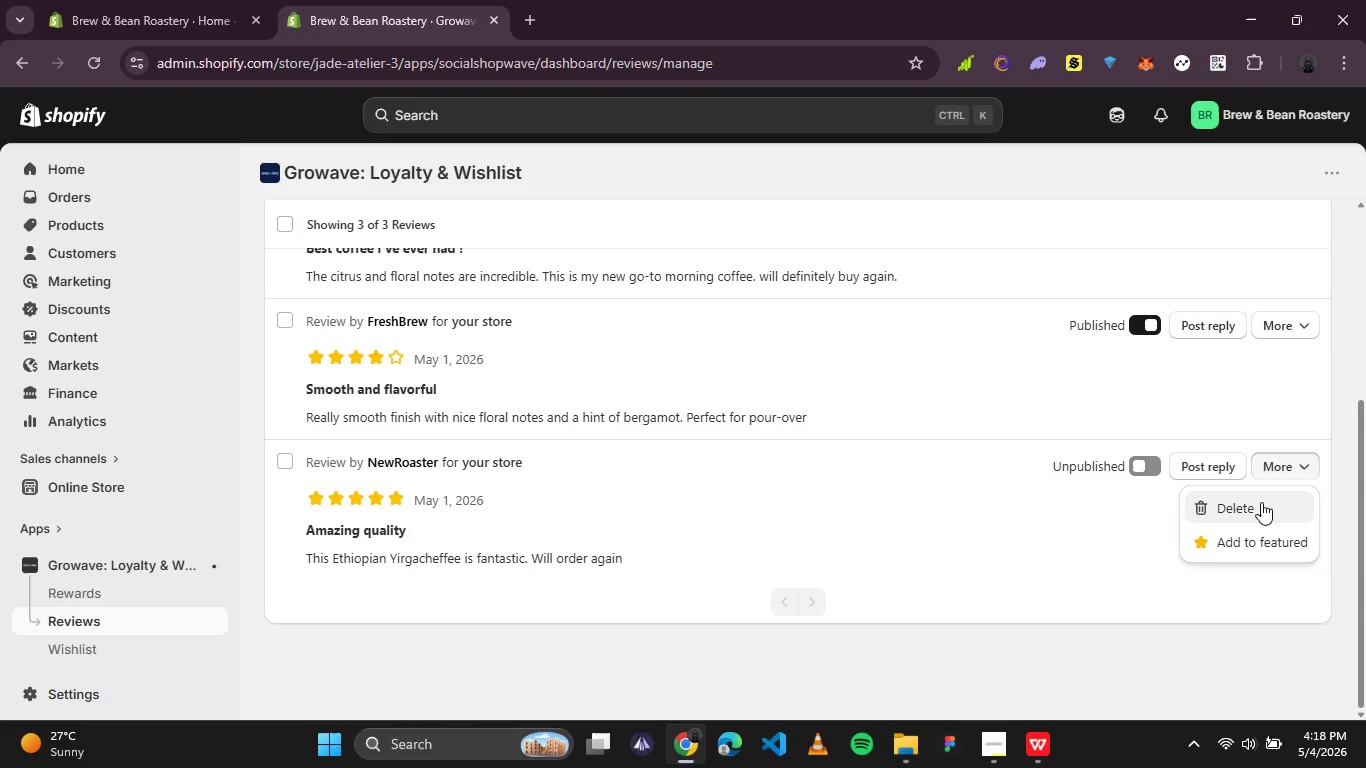 
left_click([1255, 535])
 